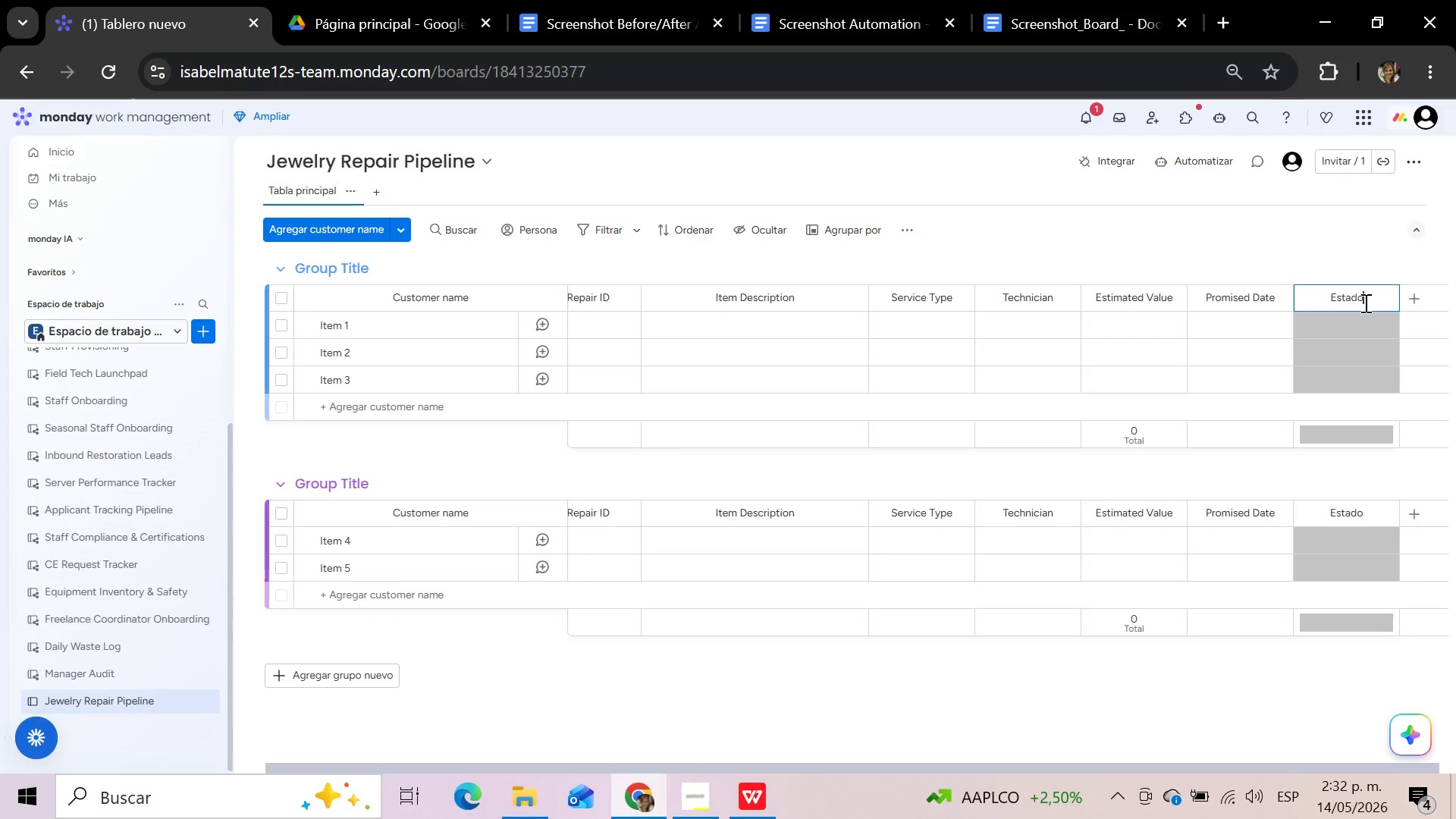 
hold_key(key=Backspace, duration=1.17)
 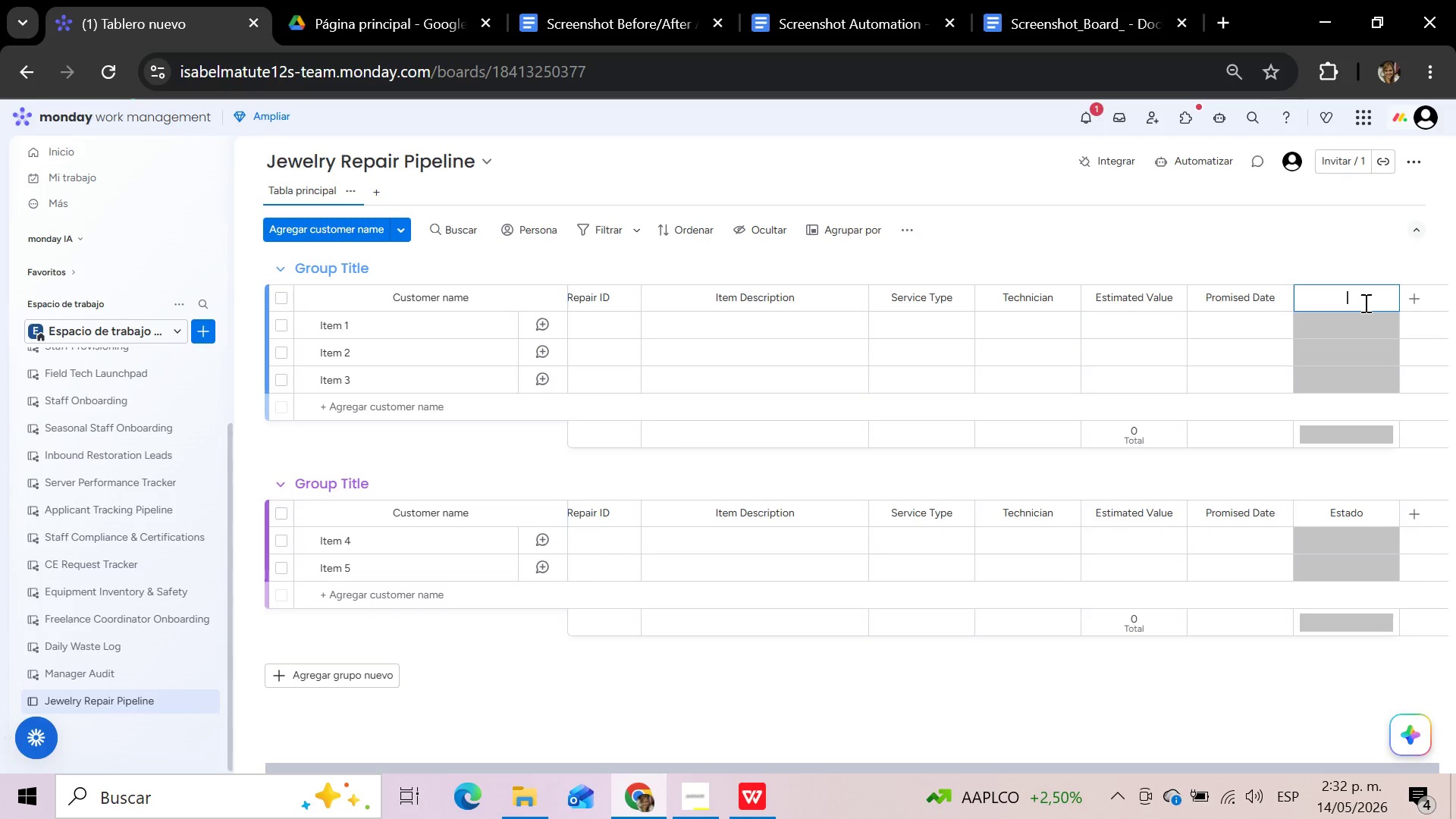 
key(Control+V)
 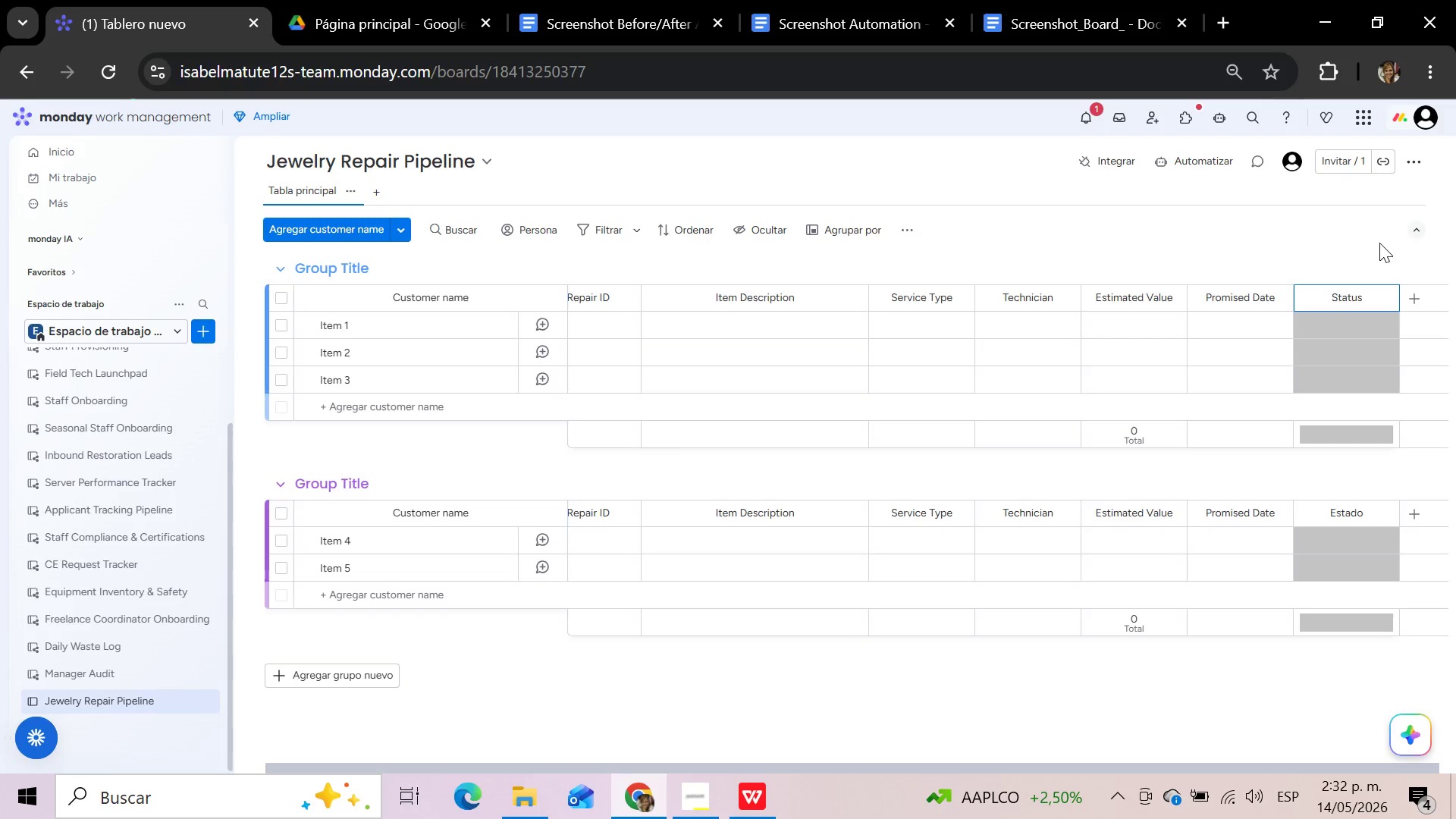 
left_click([1363, 257])
 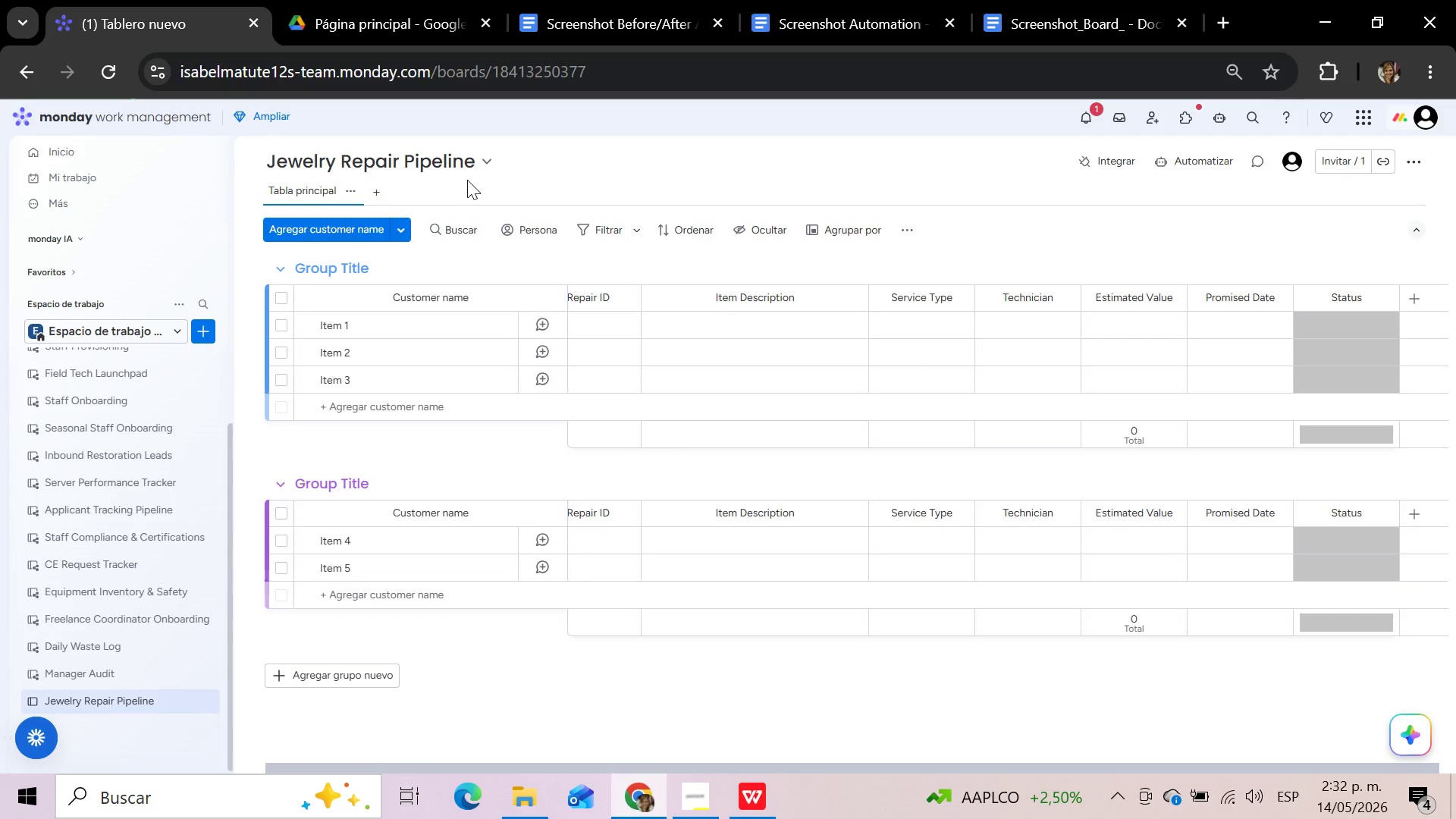 
wait(11.08)
 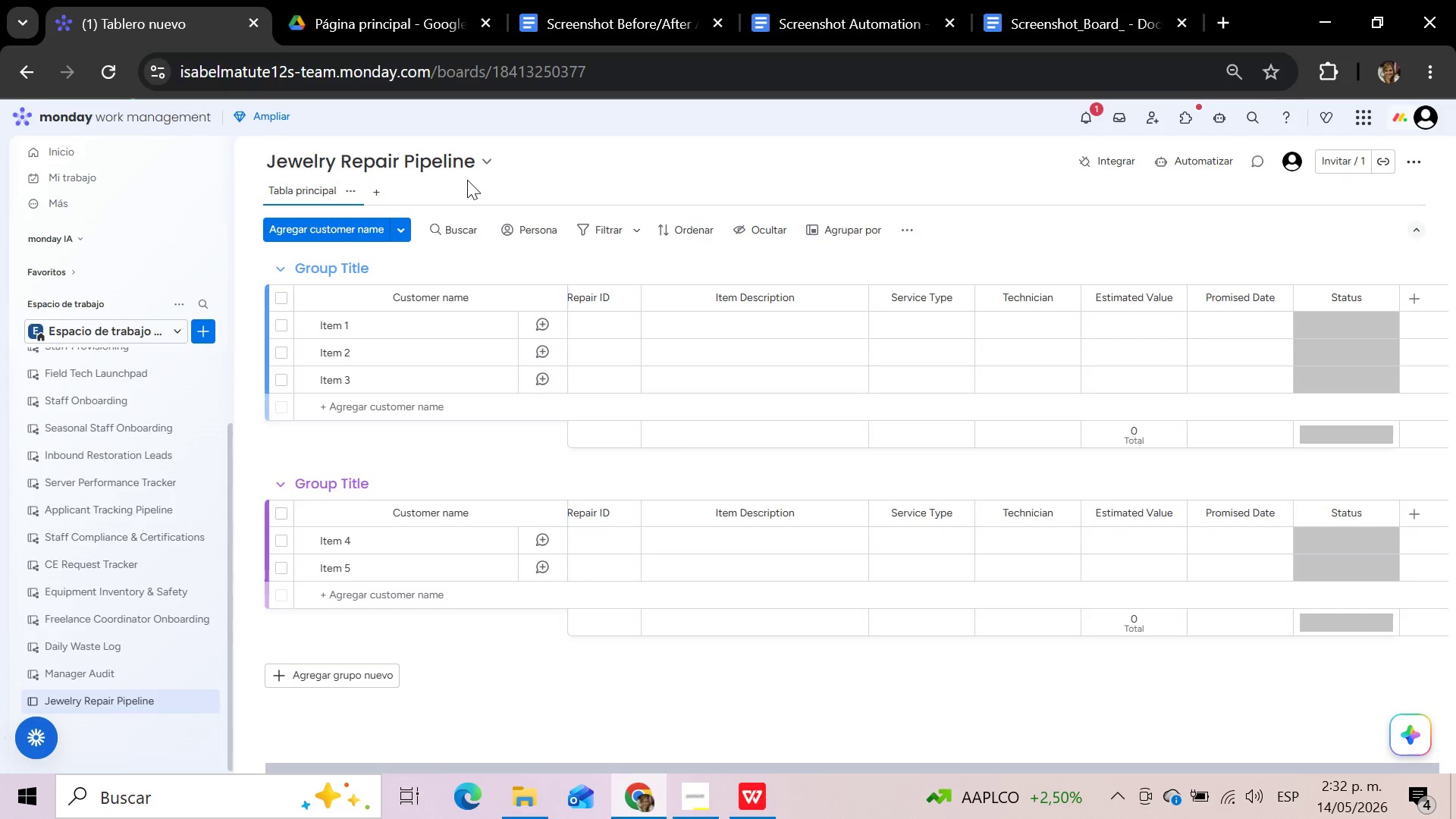 
left_click([1349, 325])
 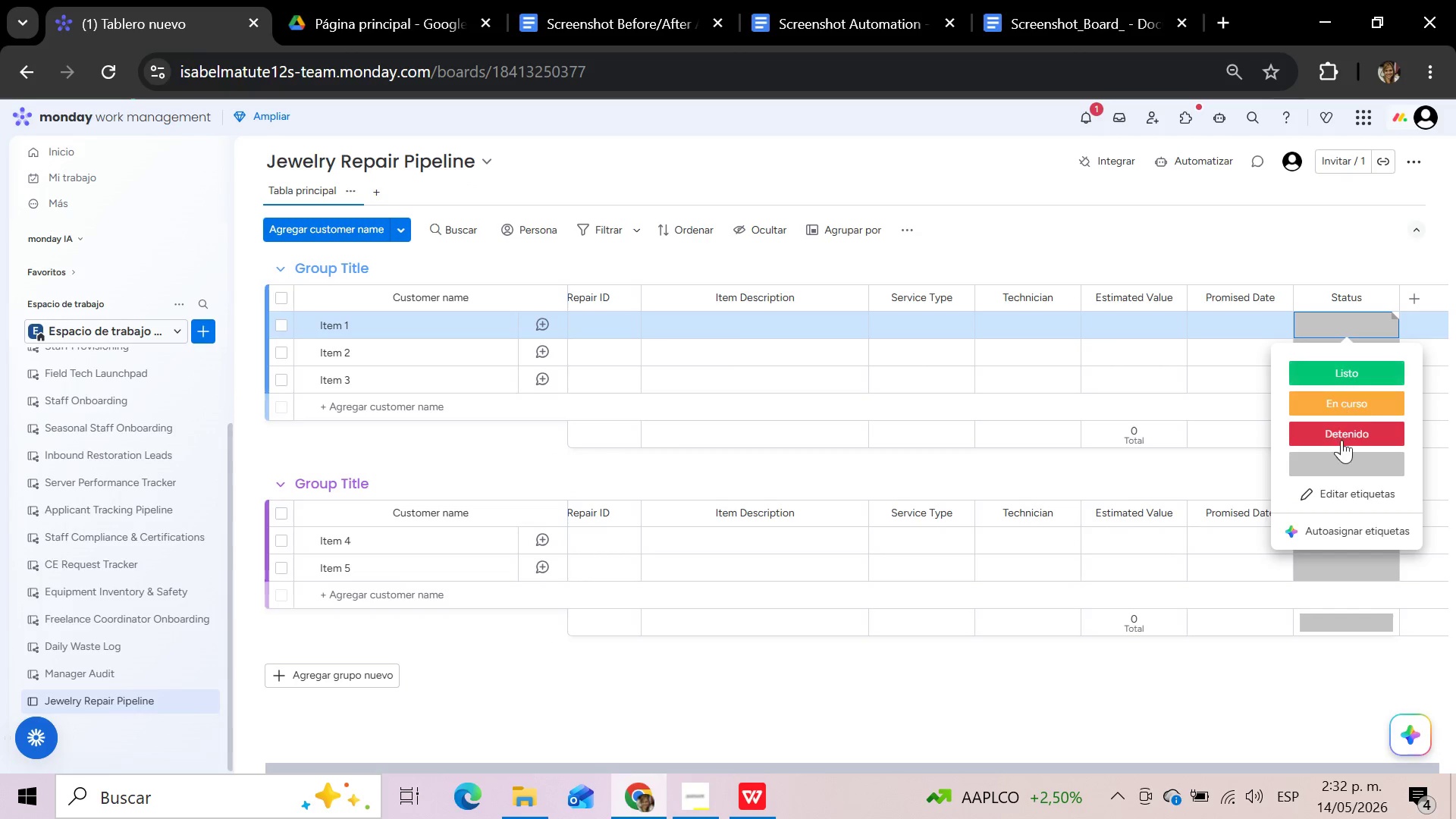 
left_click([1338, 483])
 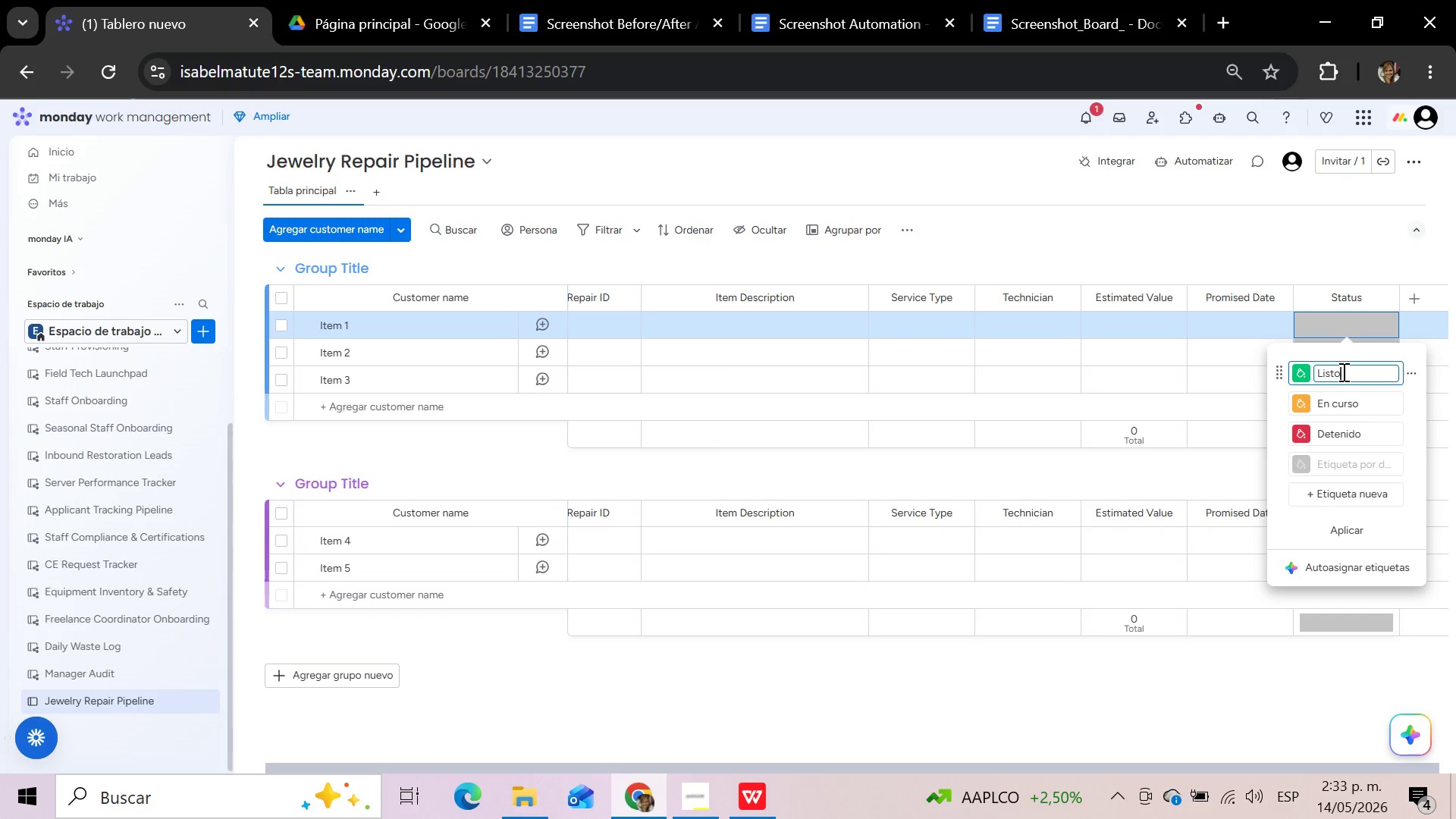 
wait(61.95)
 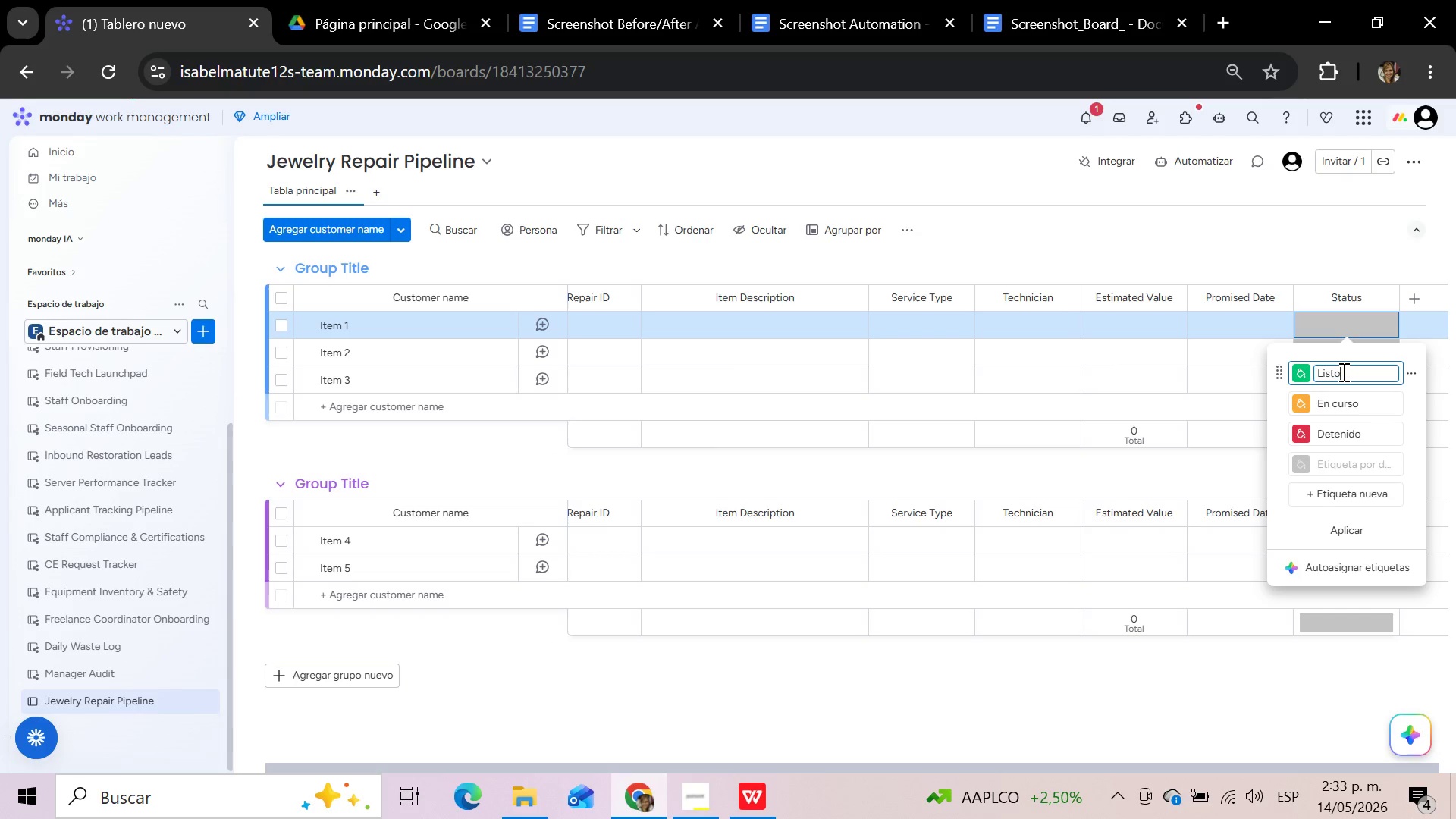 
hold_key(key=Backspace, duration=1.08)
 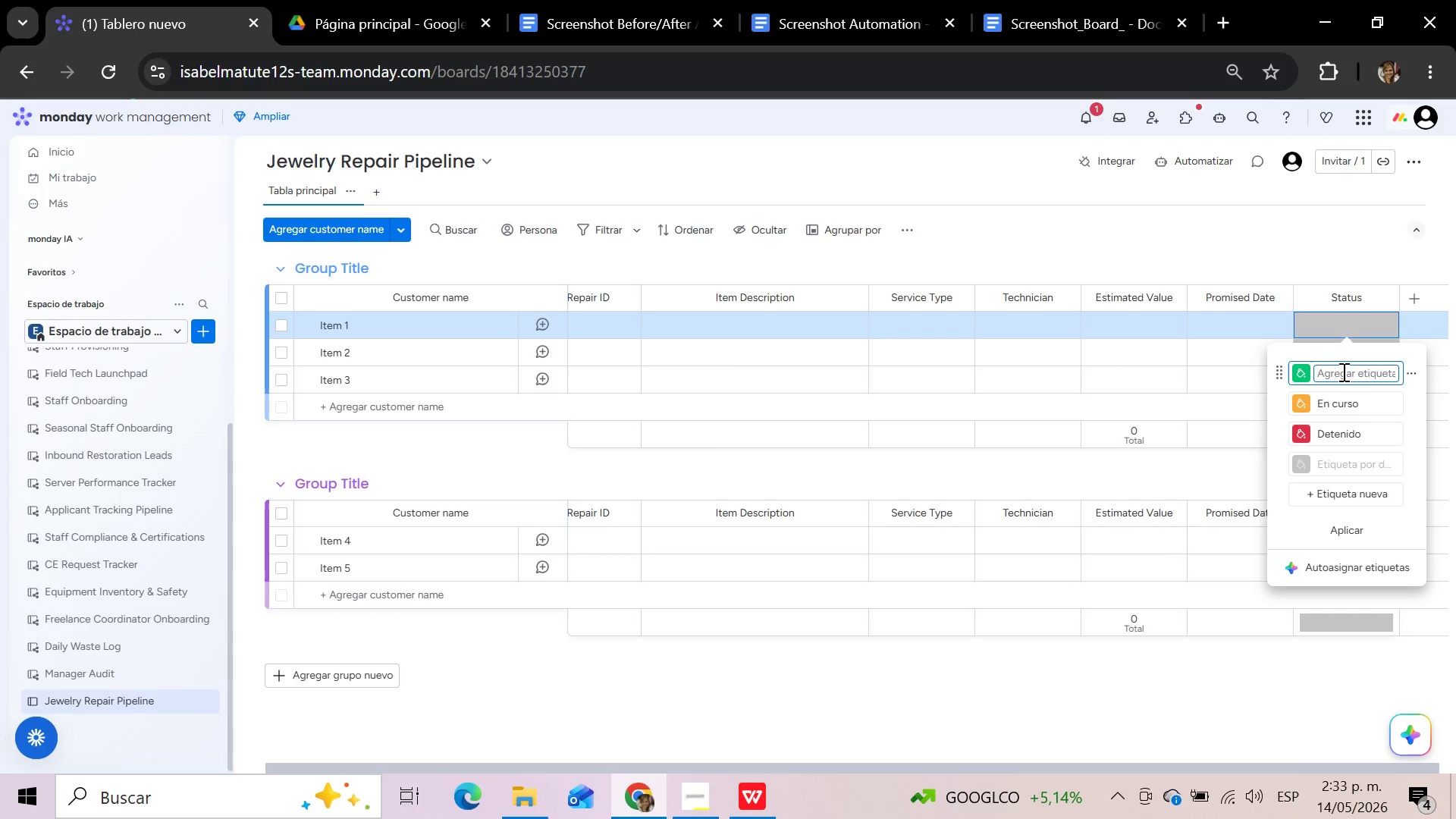 
type(Ready for Pickup)
 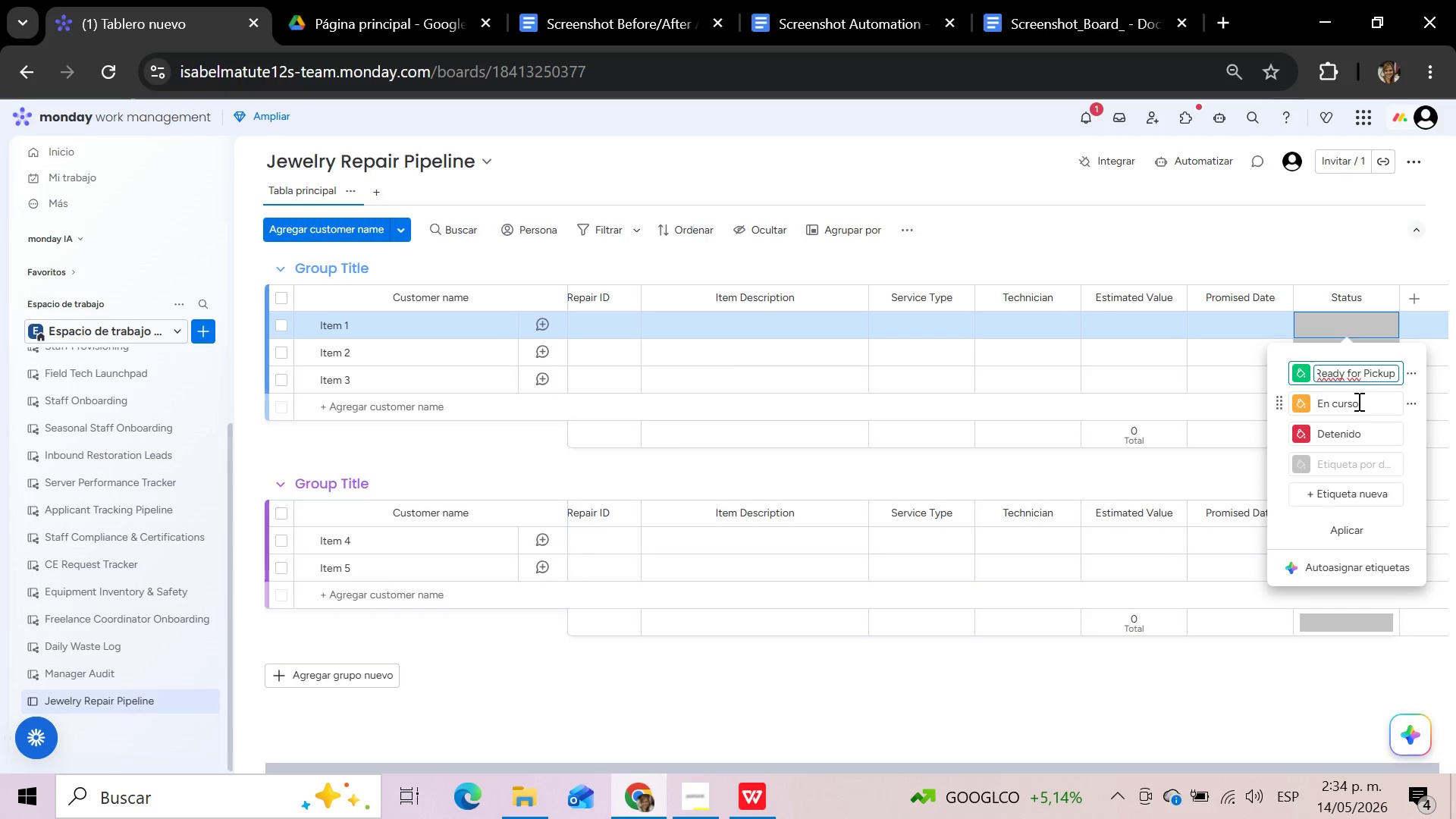 
wait(6.72)
 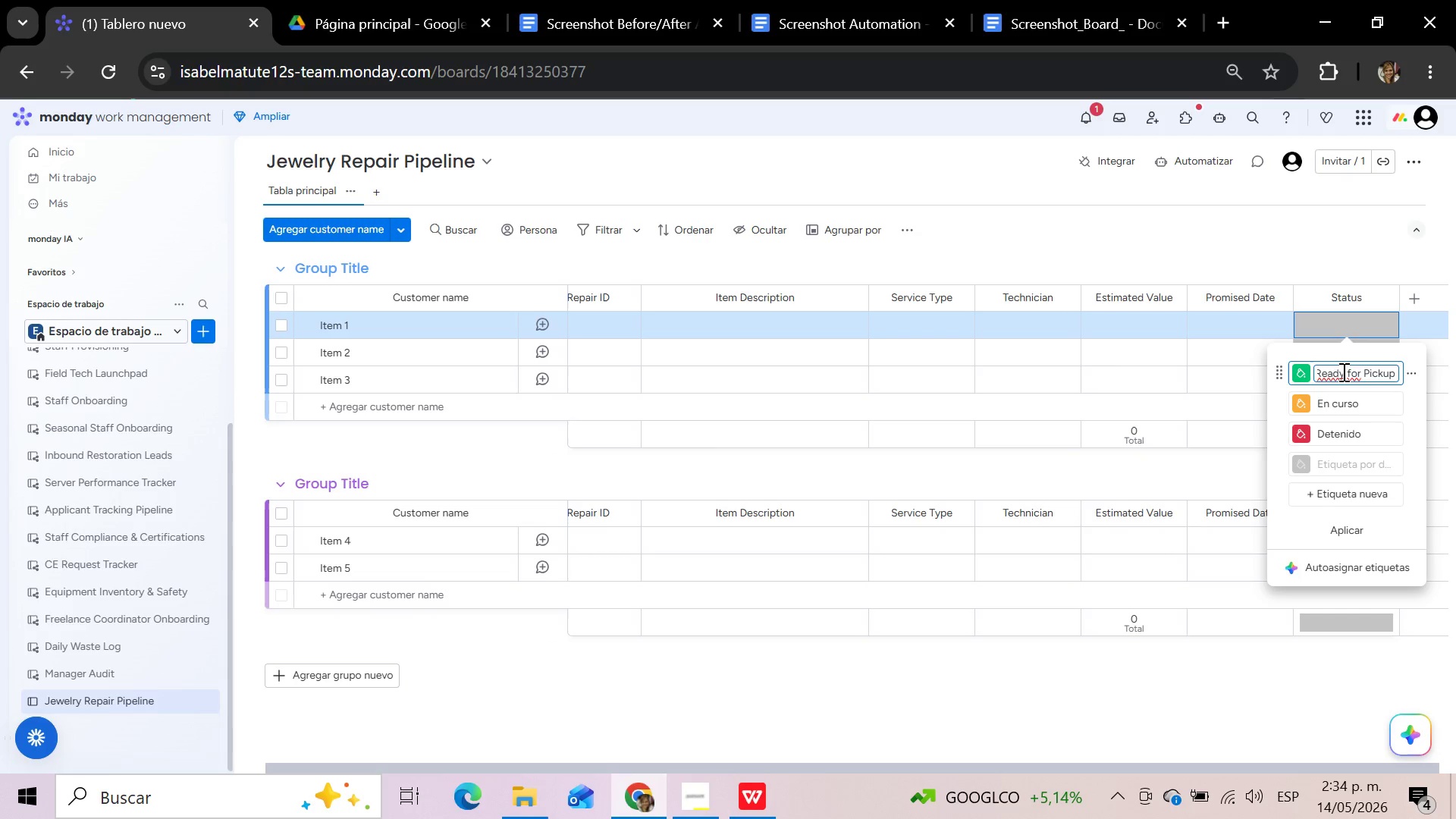 
hold_key(key=Backspace, duration=1.11)
 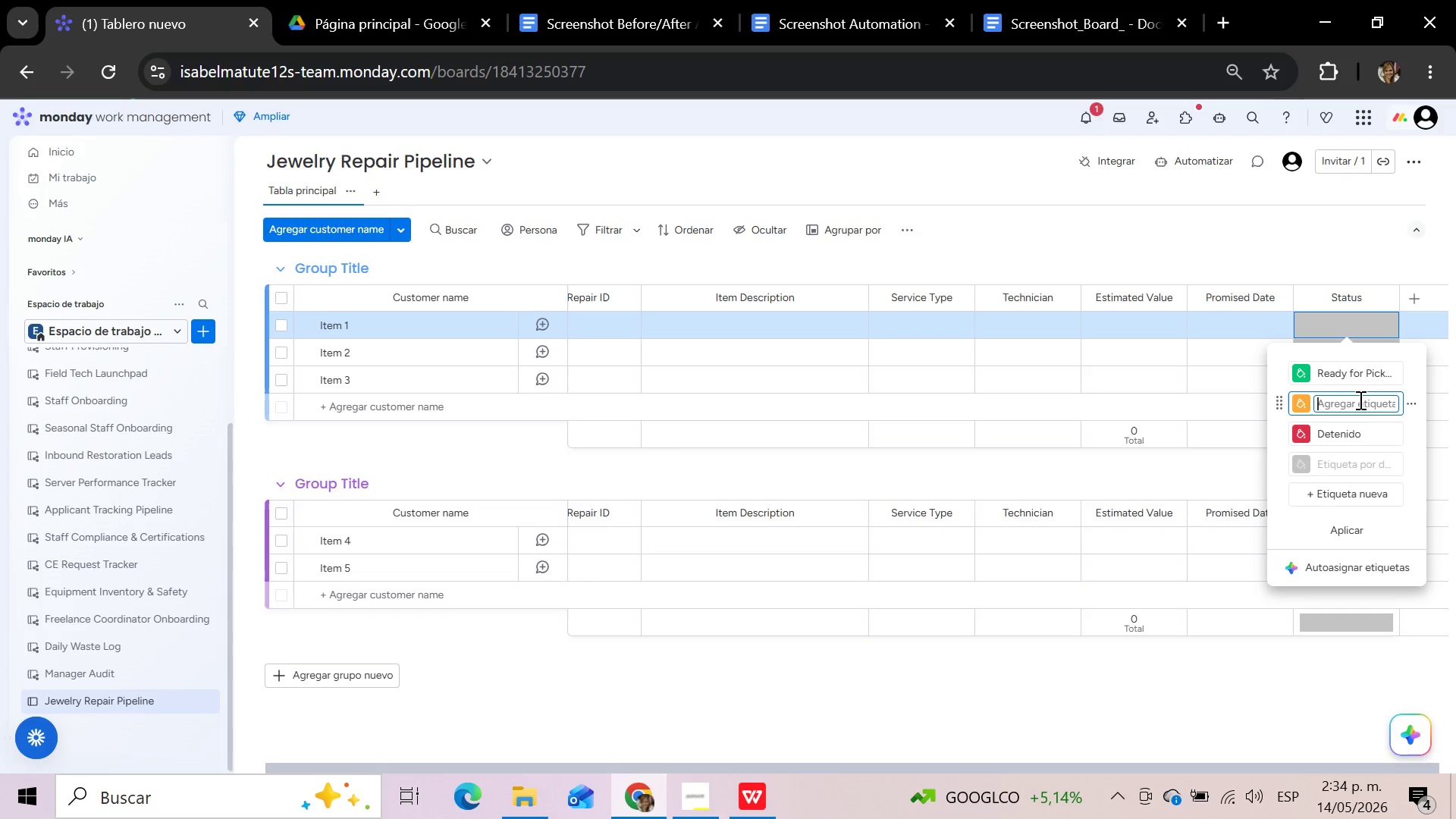 
type(On the Bench)
 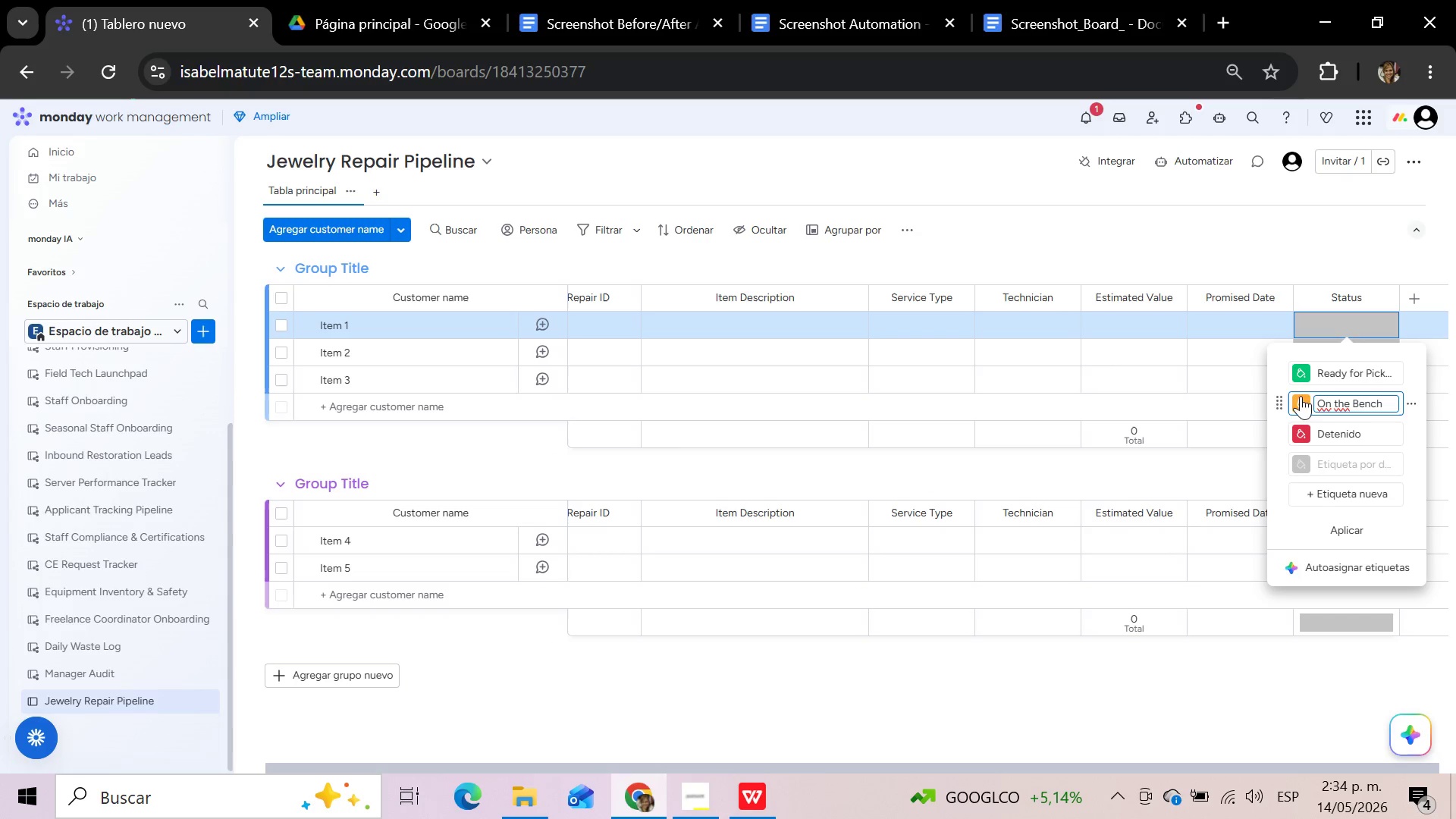 
left_click([1299, 405])
 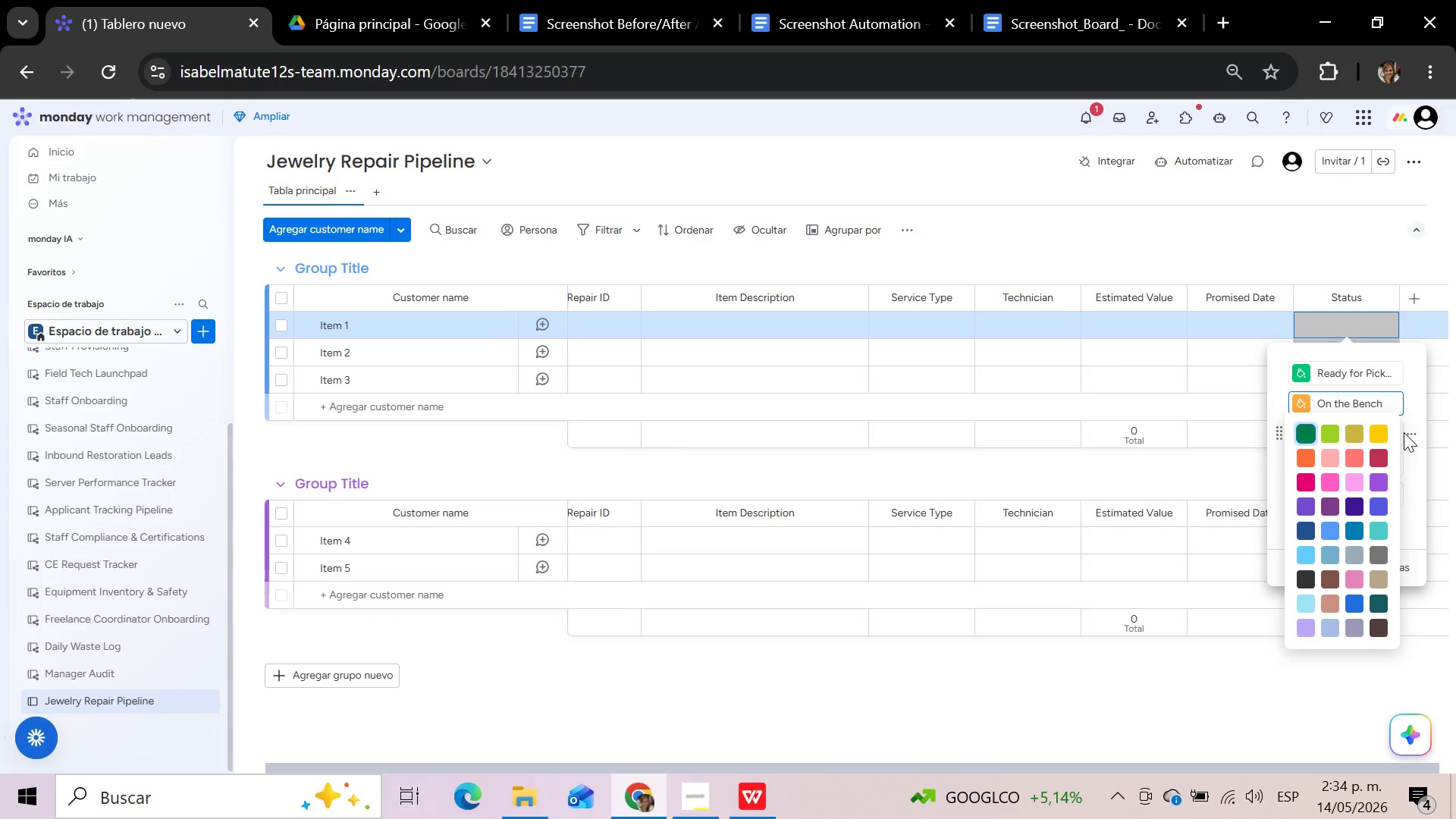 
left_click([1379, 435])
 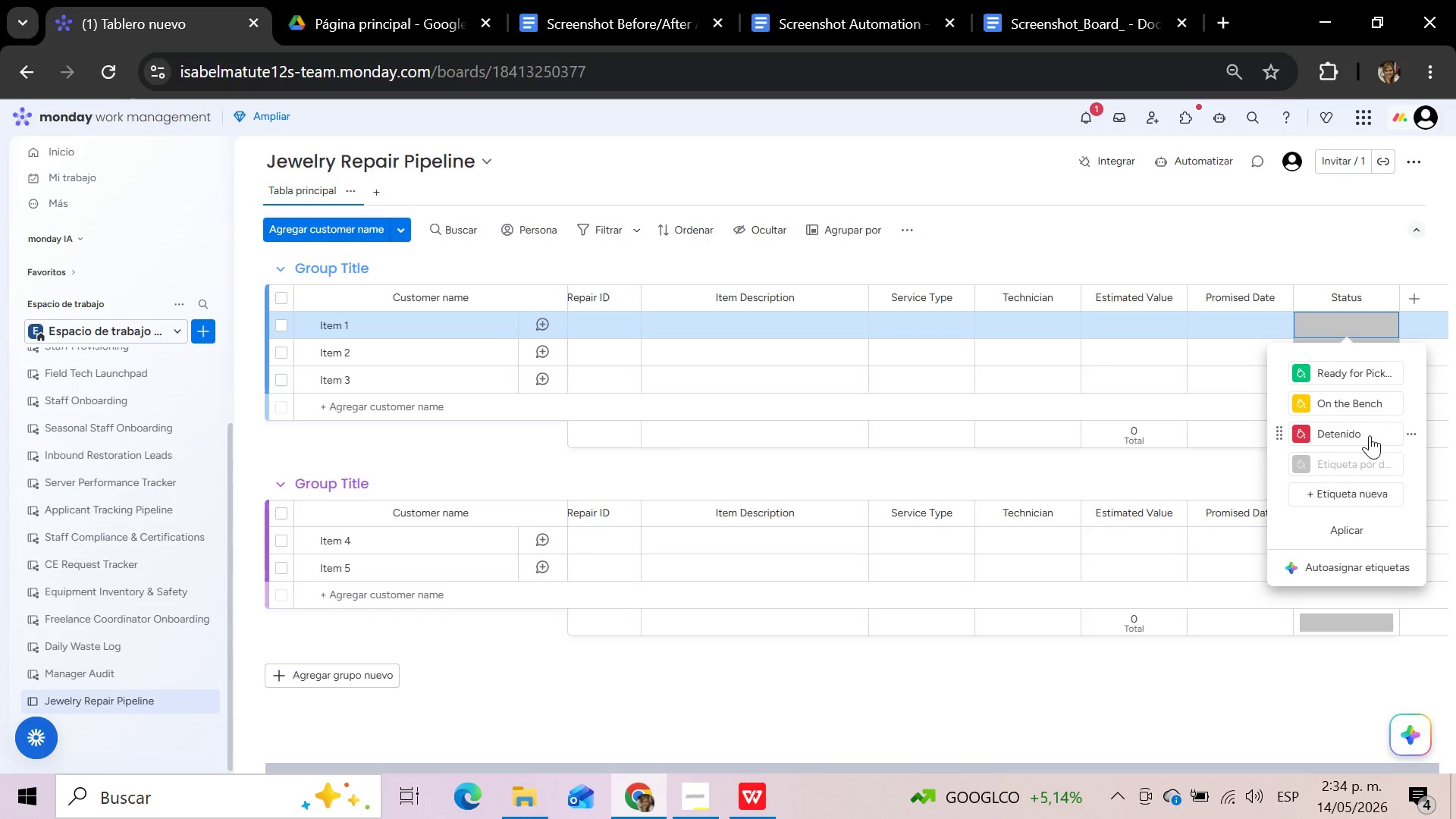 
wait(9.31)
 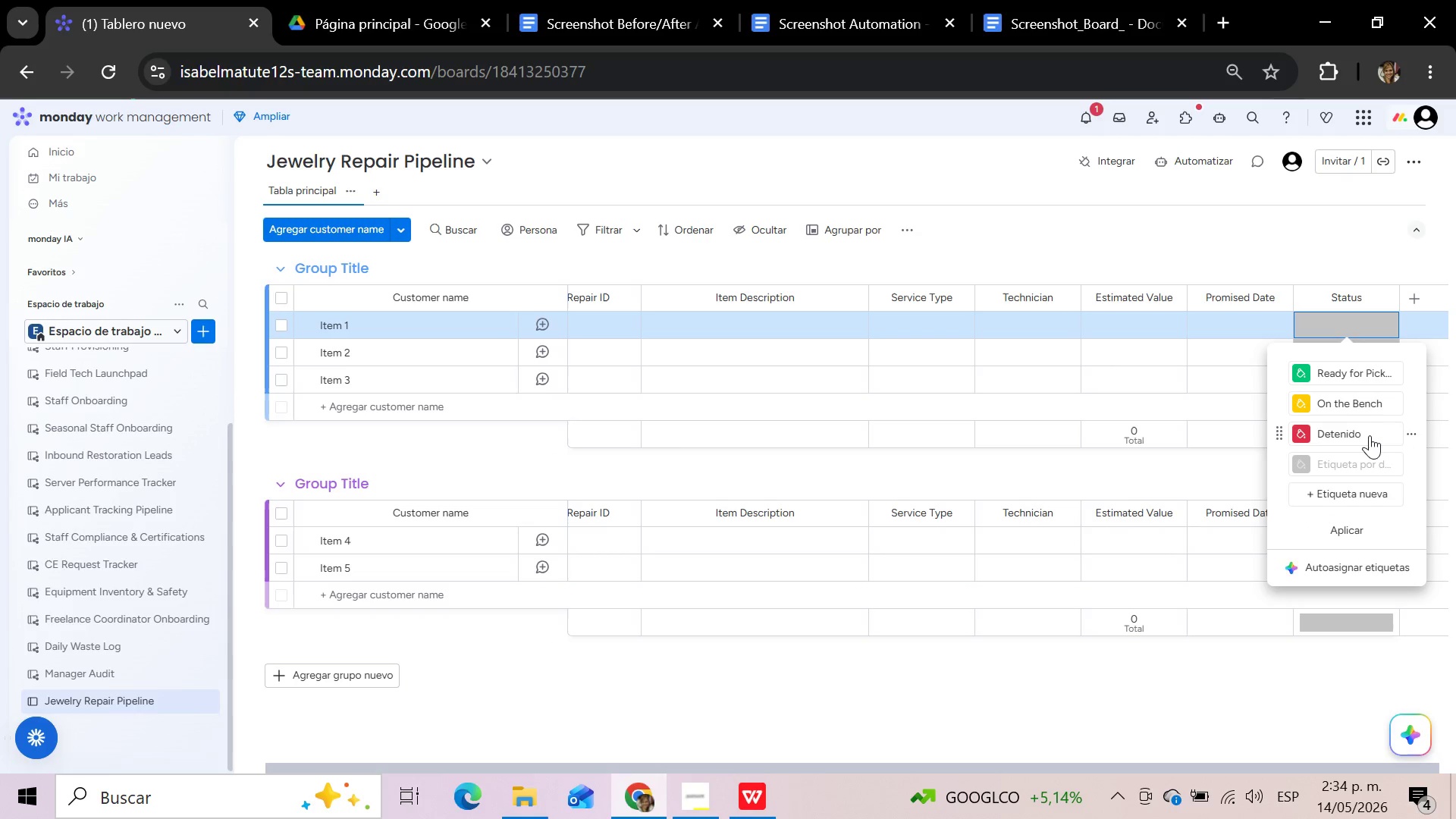 
left_click([1370, 435])
 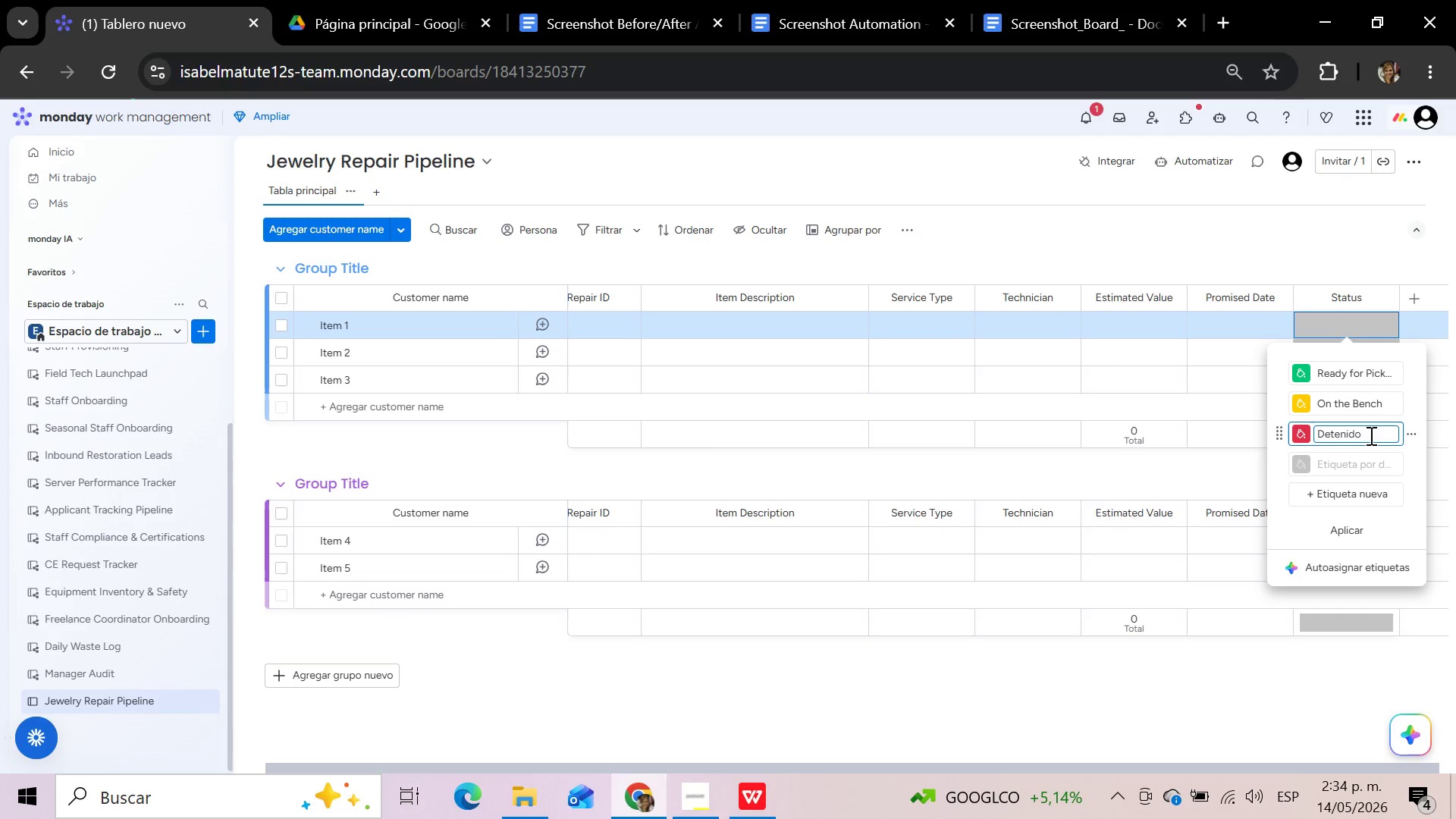 
hold_key(key=Backspace, duration=1.5)
 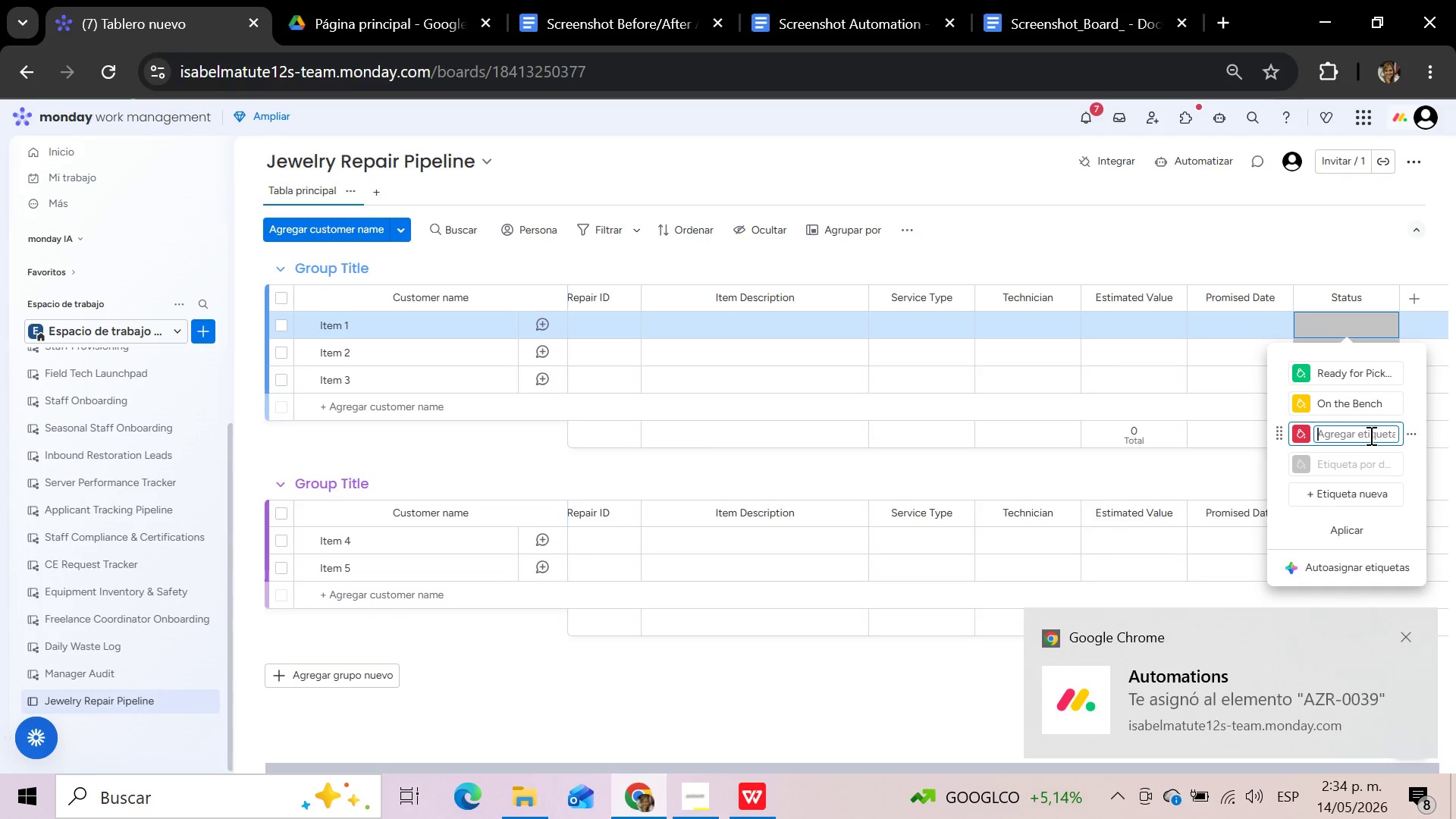 
type(Stone Setting)
 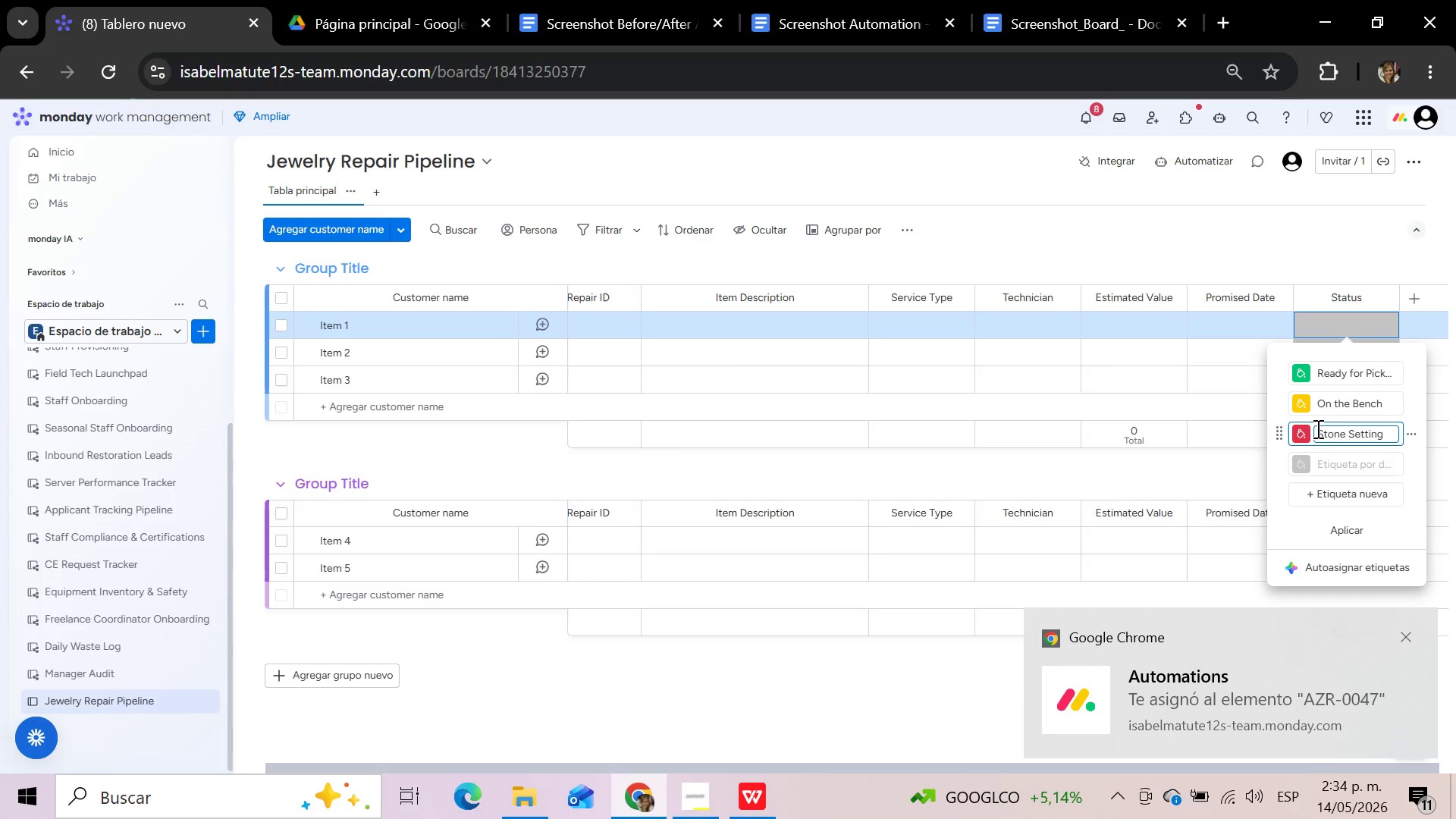 
left_click([1301, 434])
 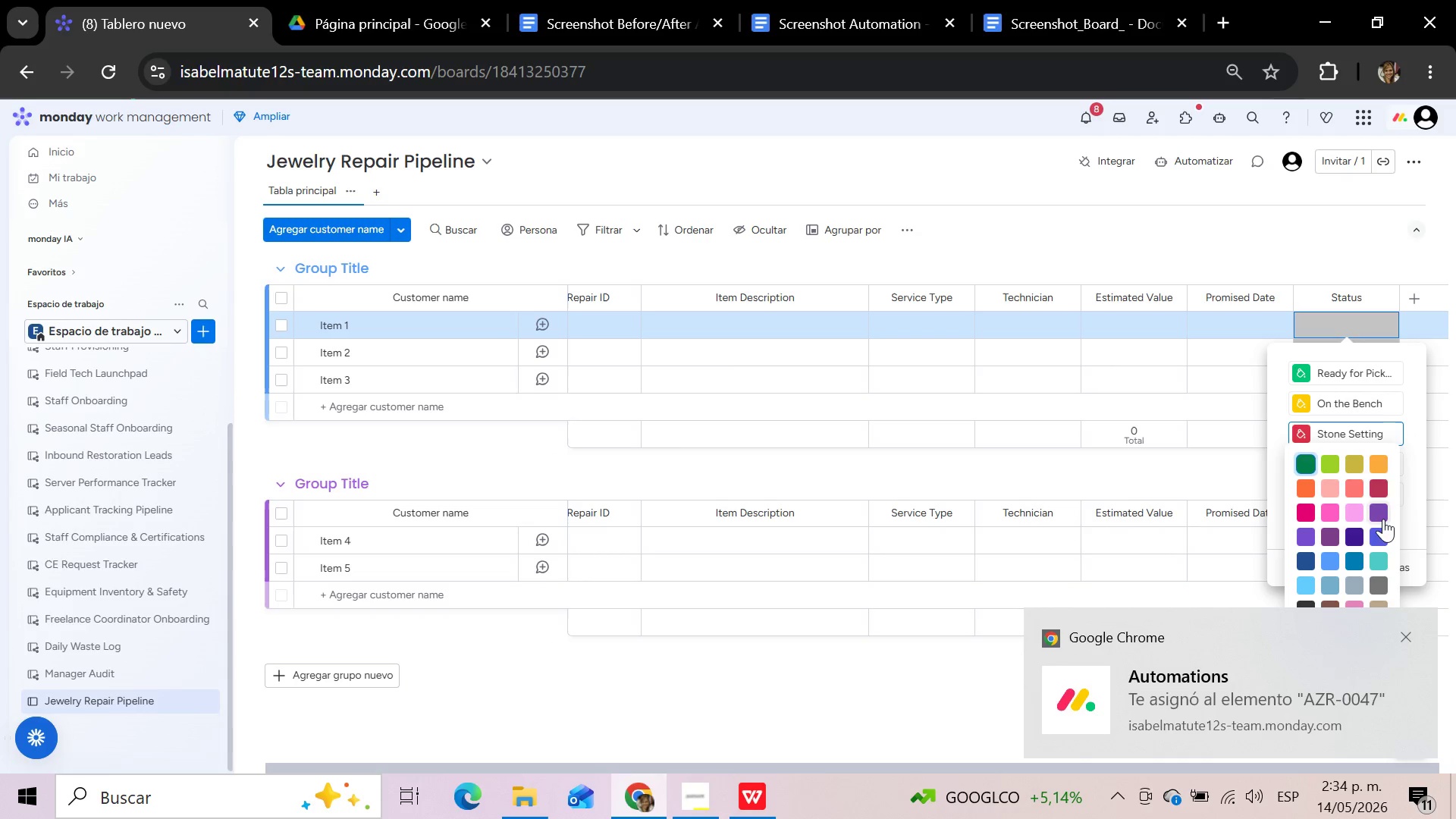 
left_click([1383, 516])
 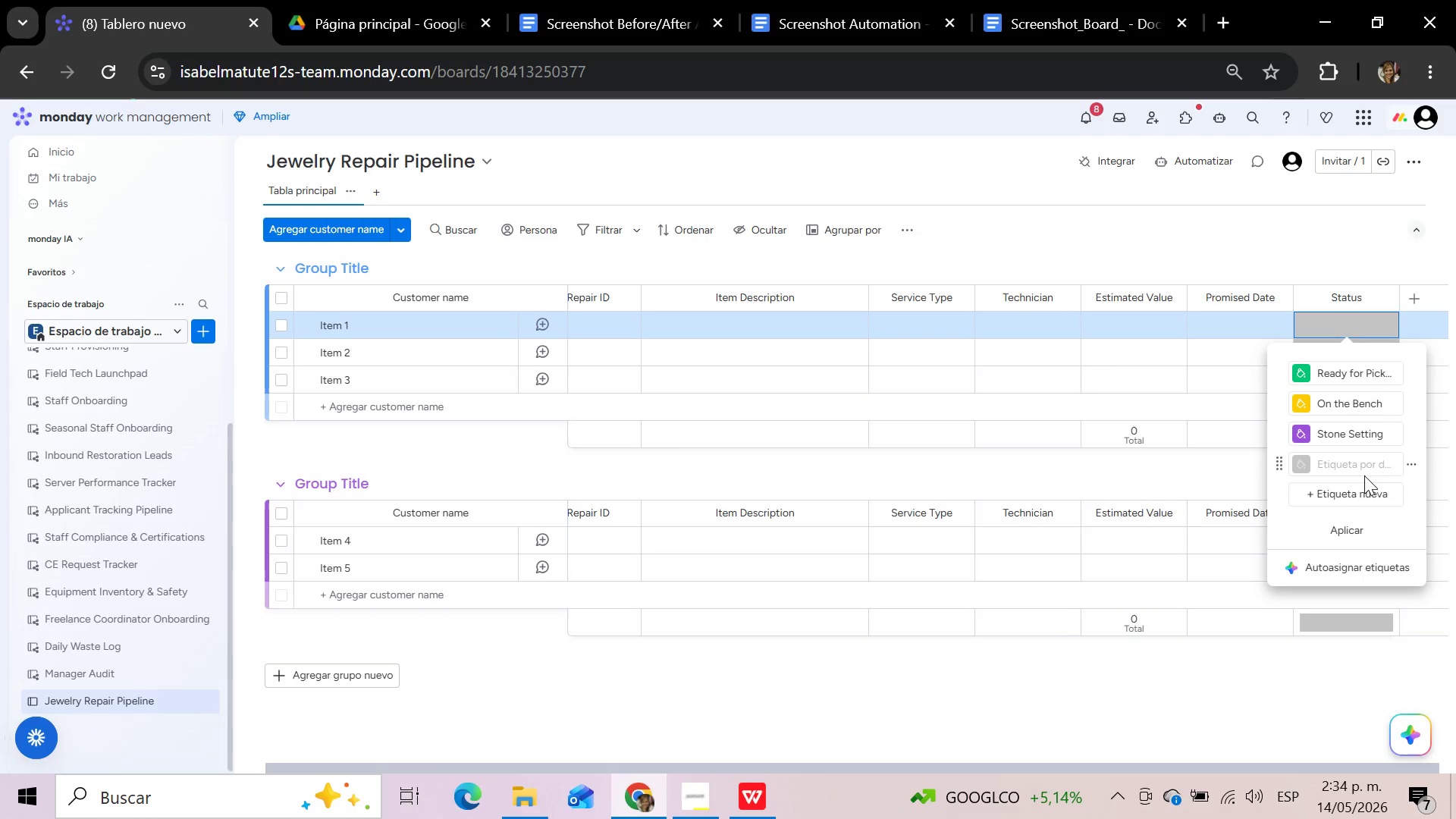 
left_click([1360, 466])
 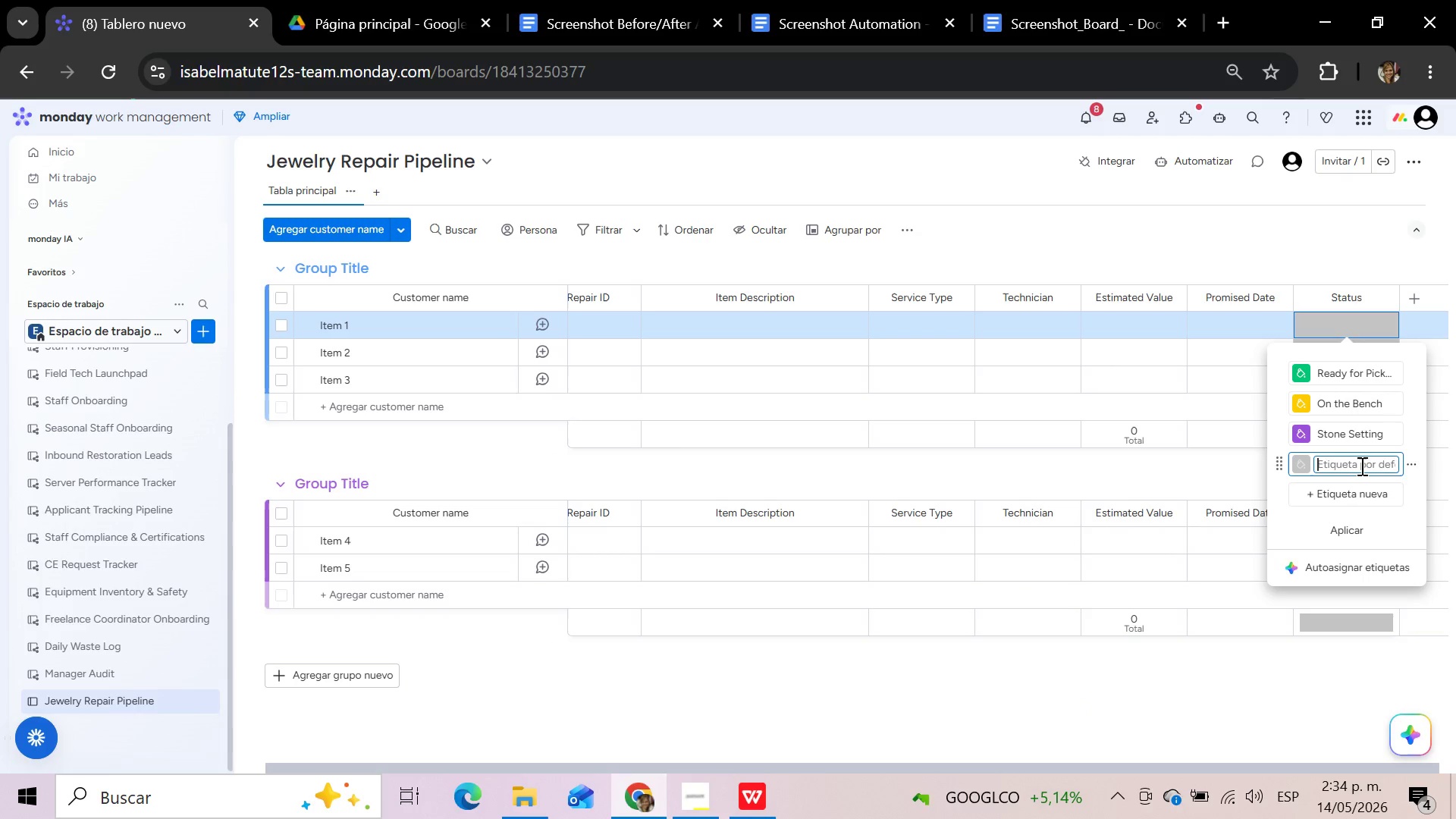 
wait(5.33)
 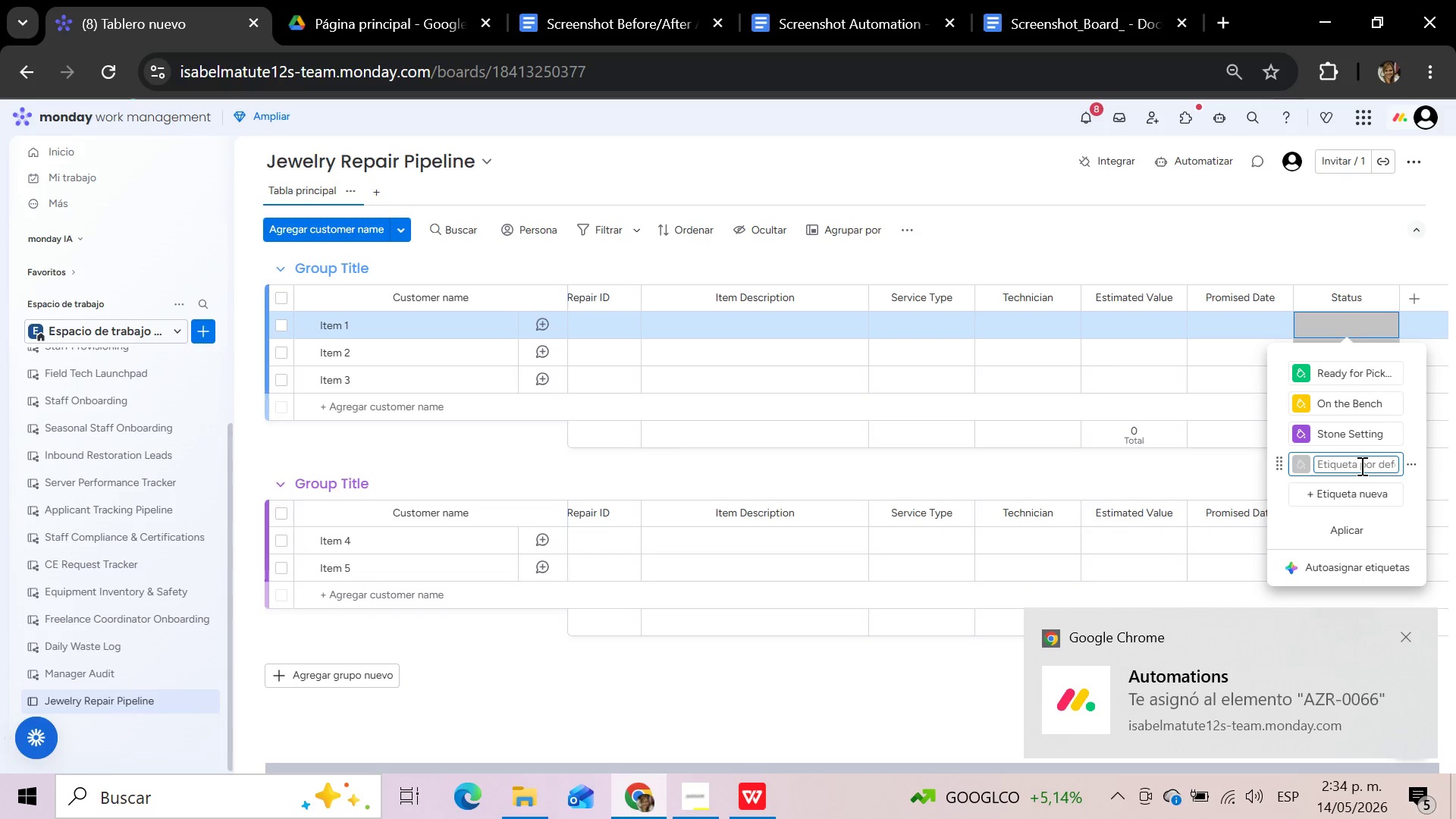 
type(Intake)
 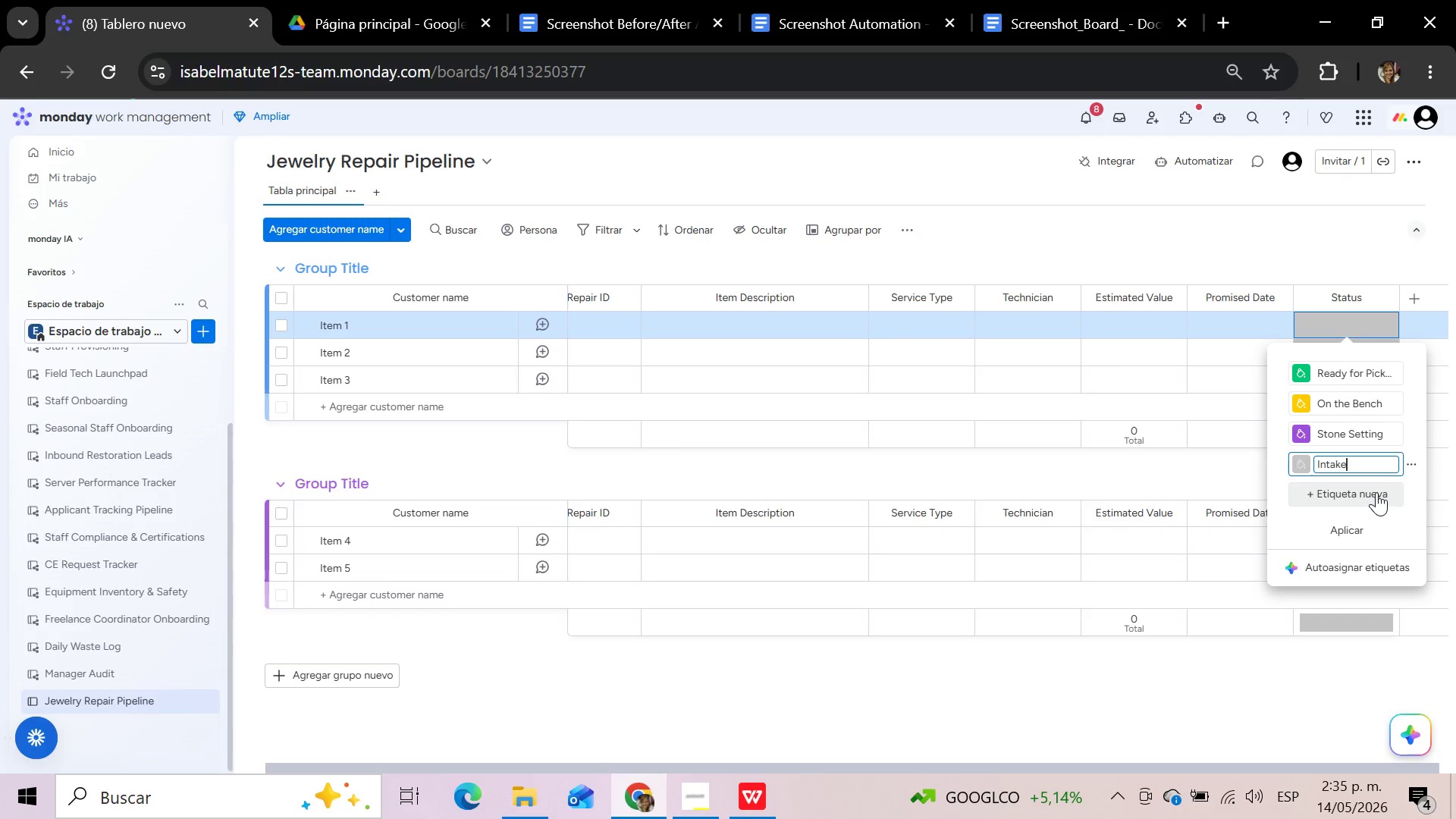 
left_click([1376, 492])
 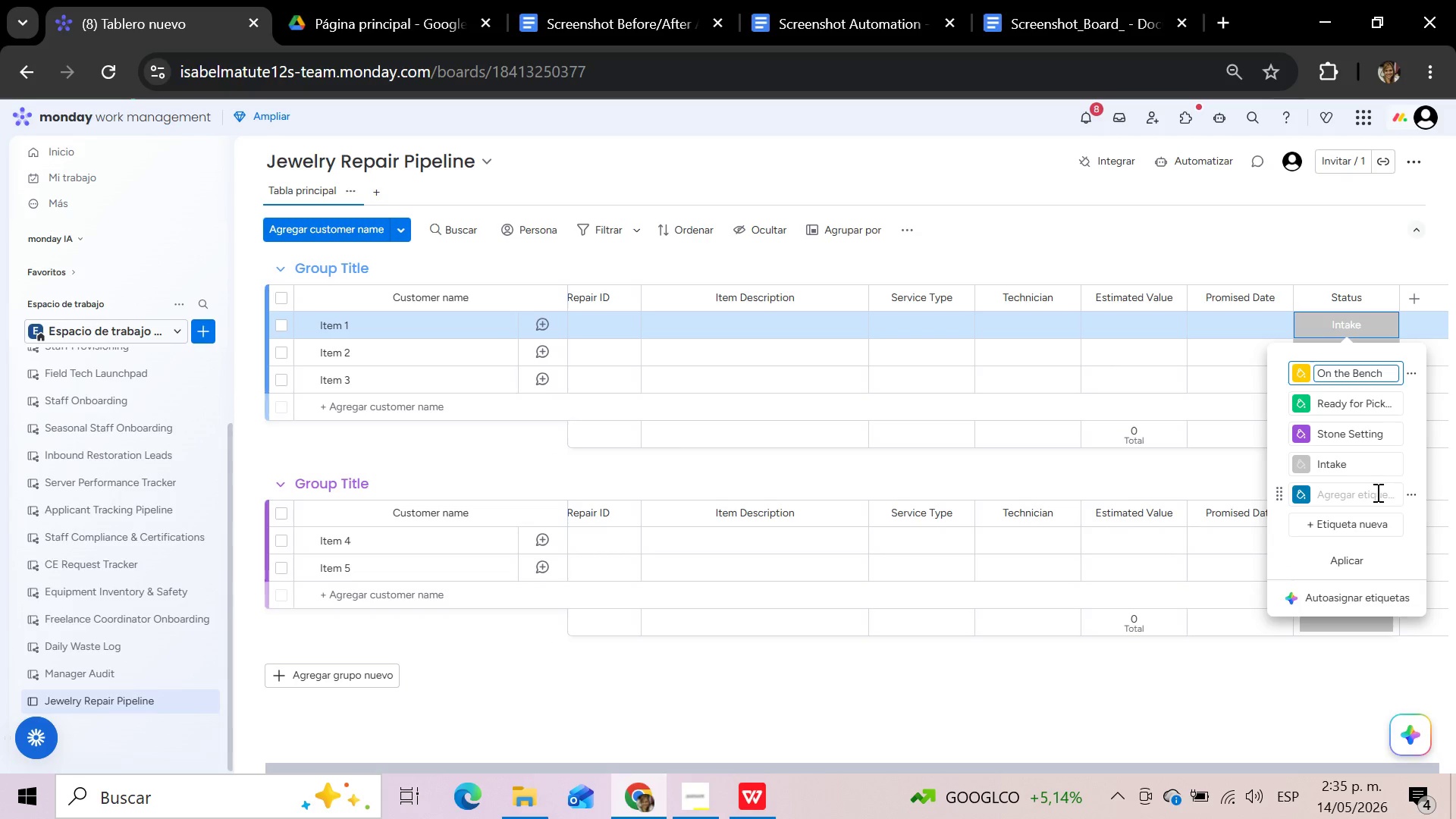 
left_click([1376, 492])
 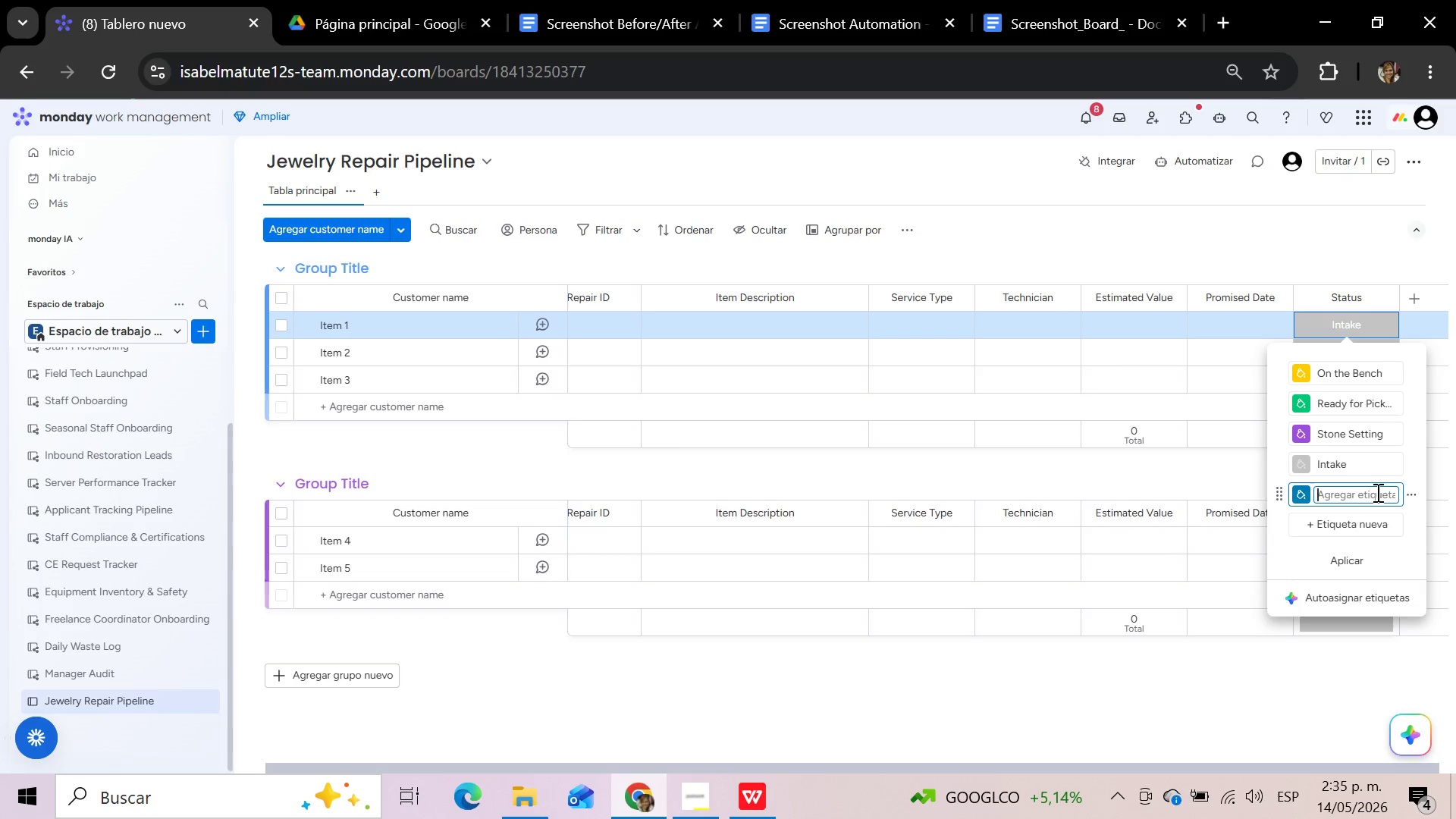 
type(Cleaning)
 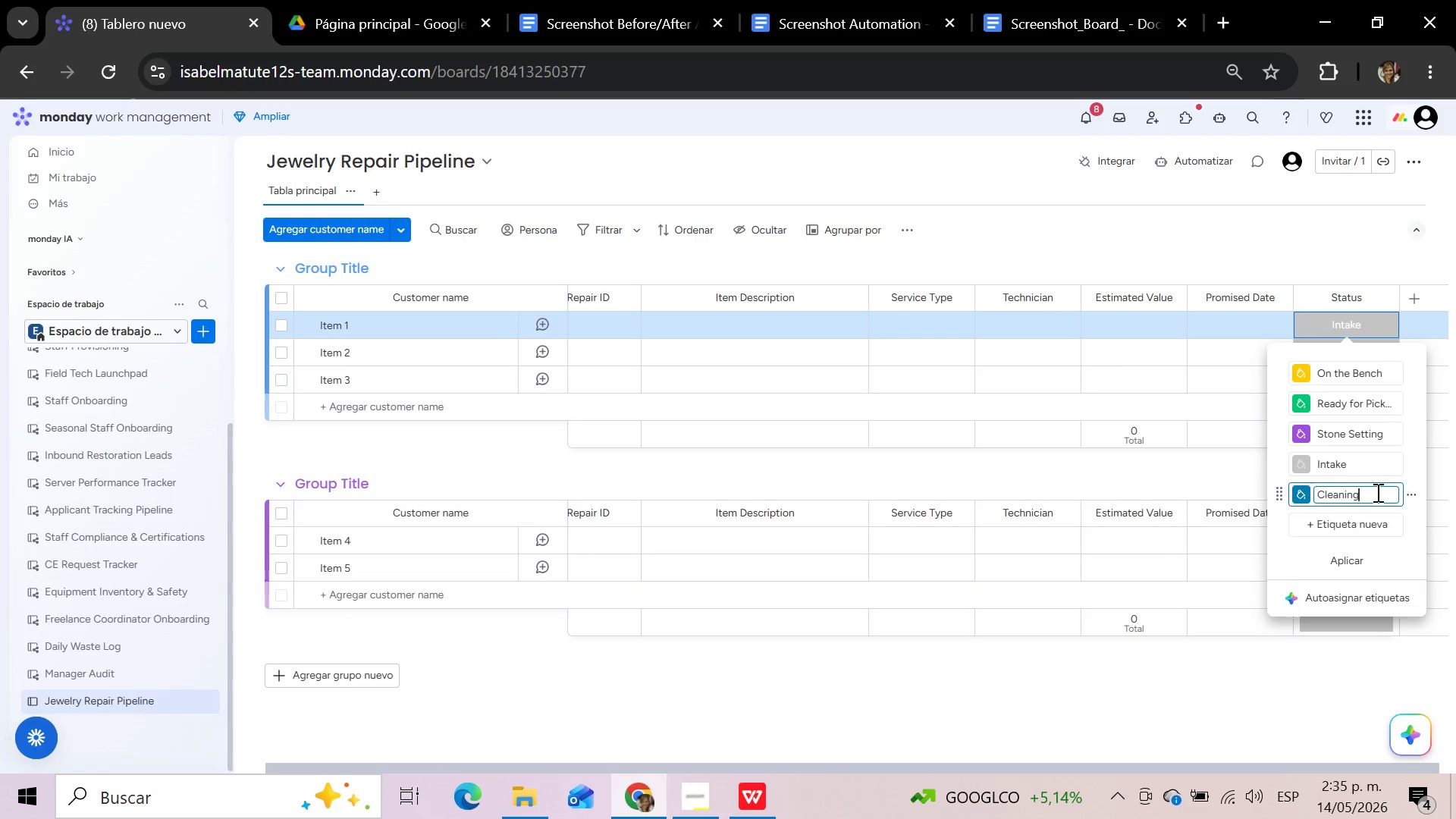 
left_click([1298, 494])
 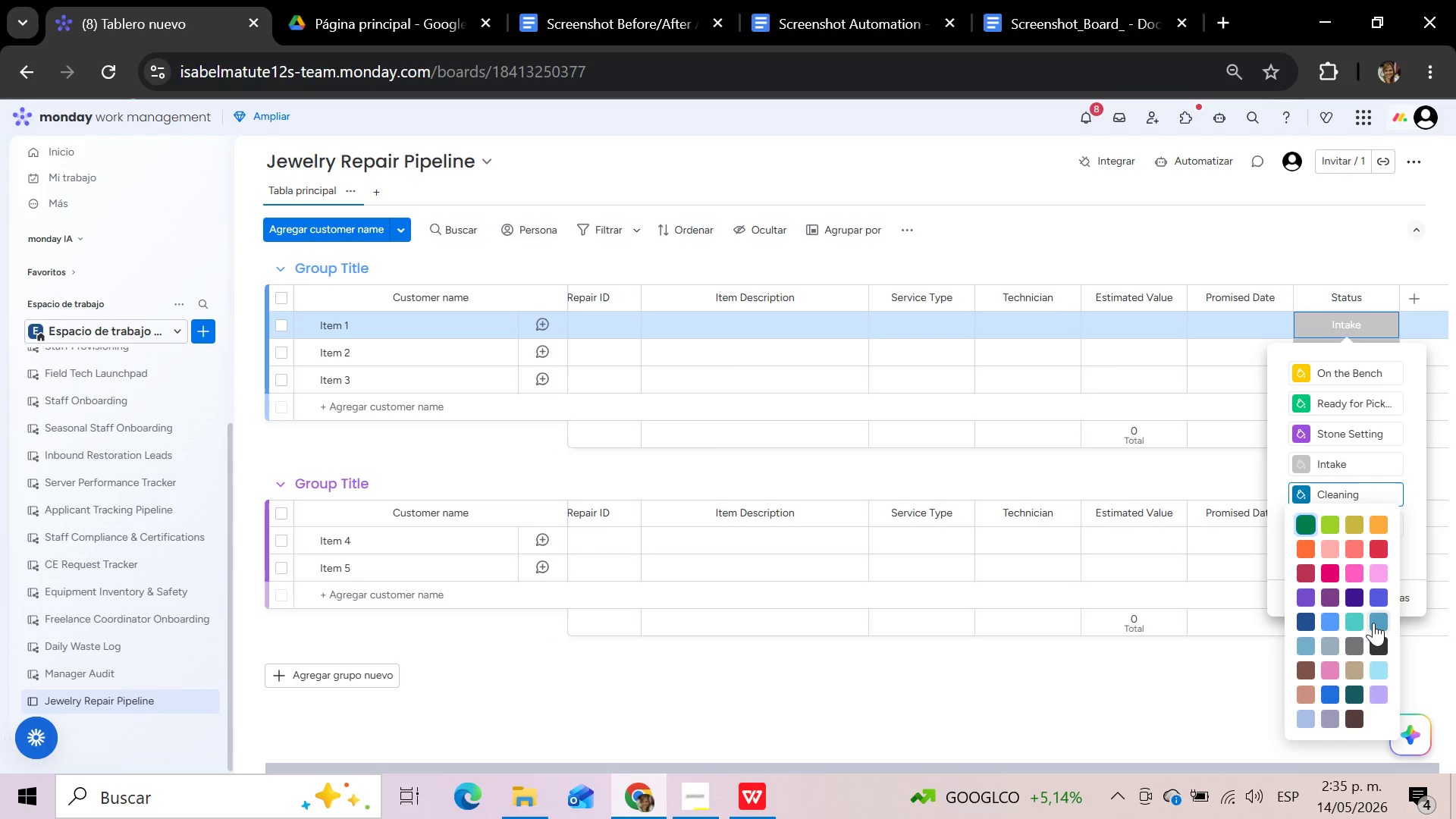 
left_click([1334, 619])
 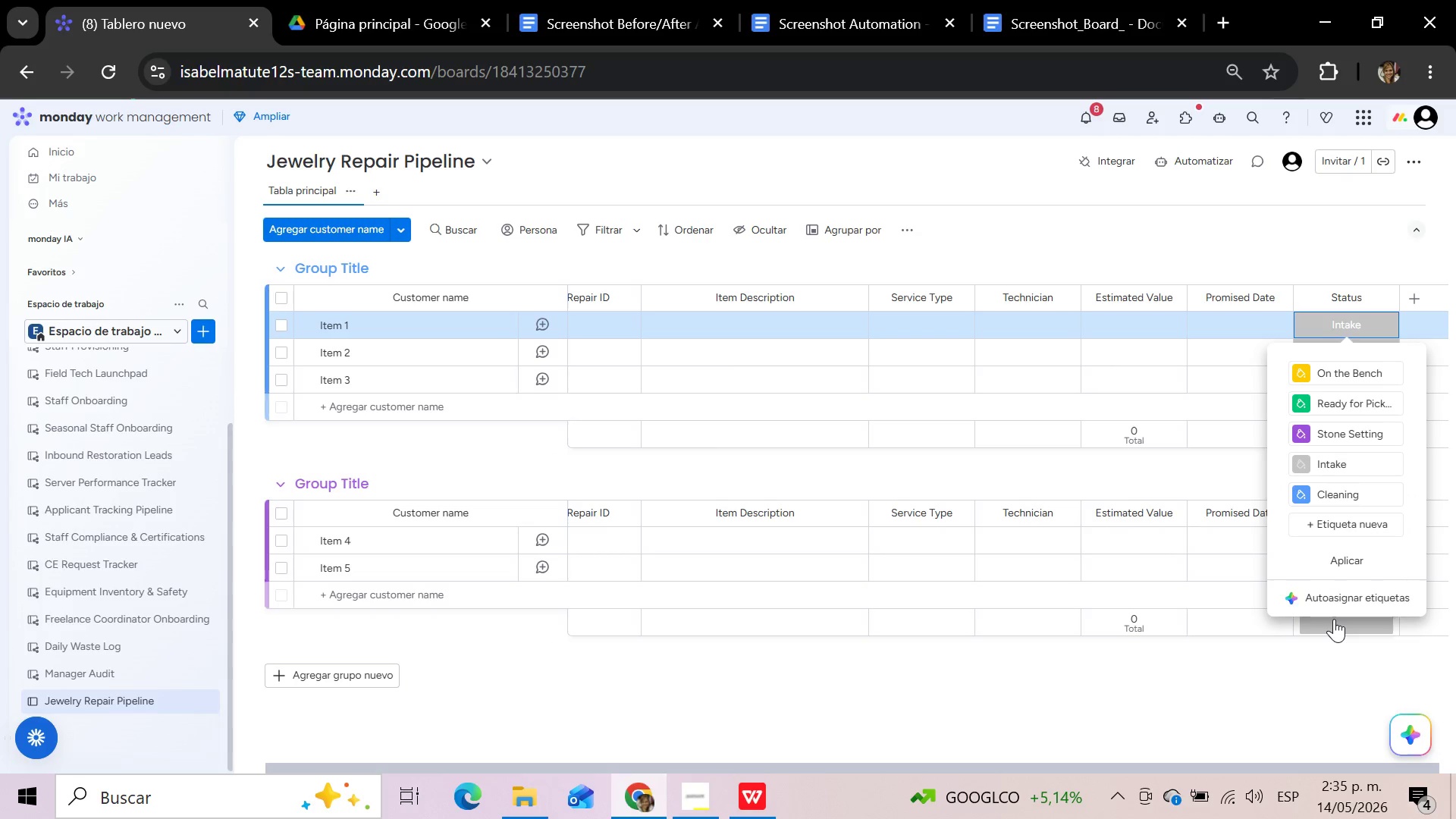 
left_click([1357, 526])
 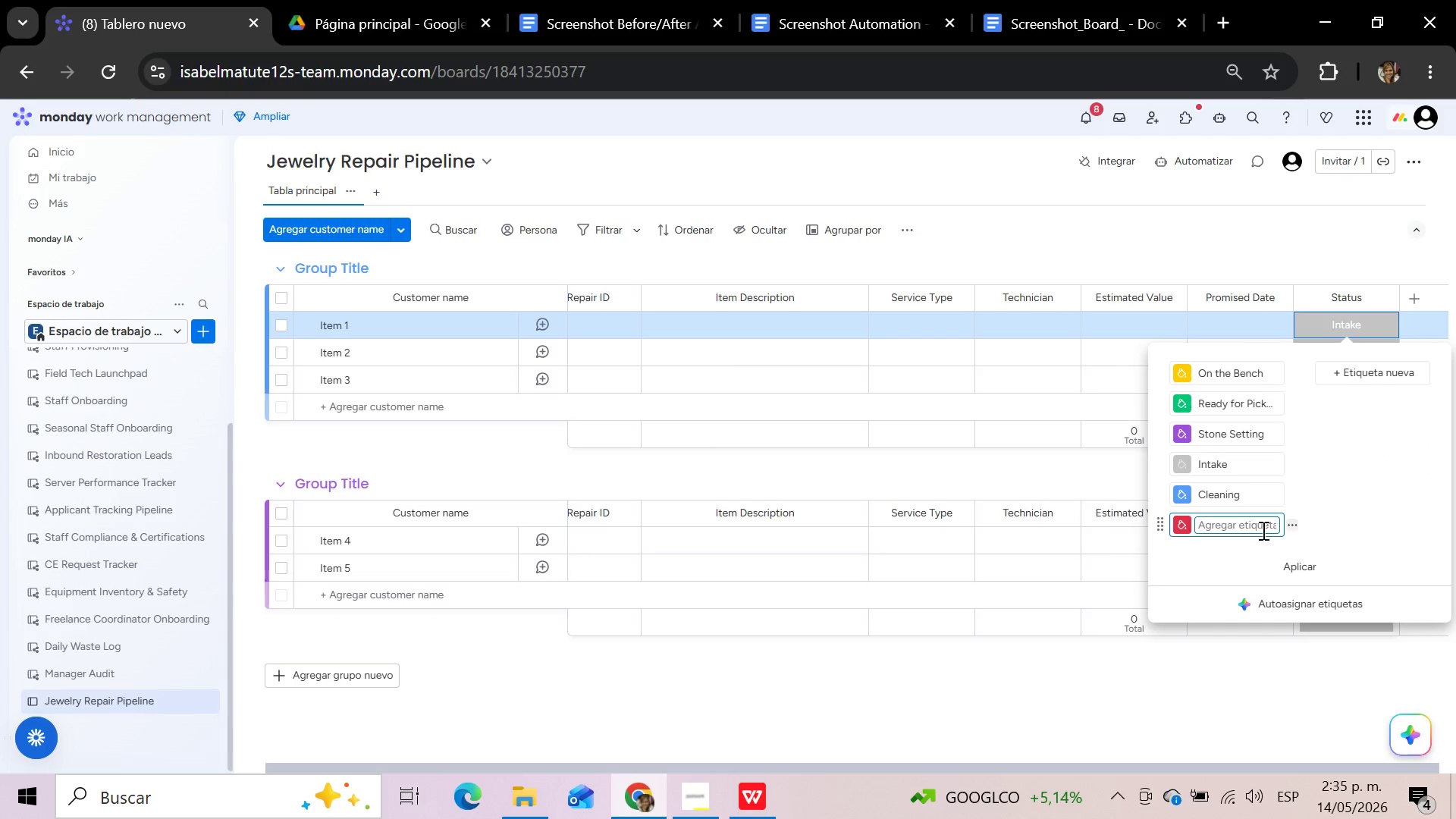 
left_click([1248, 518])
 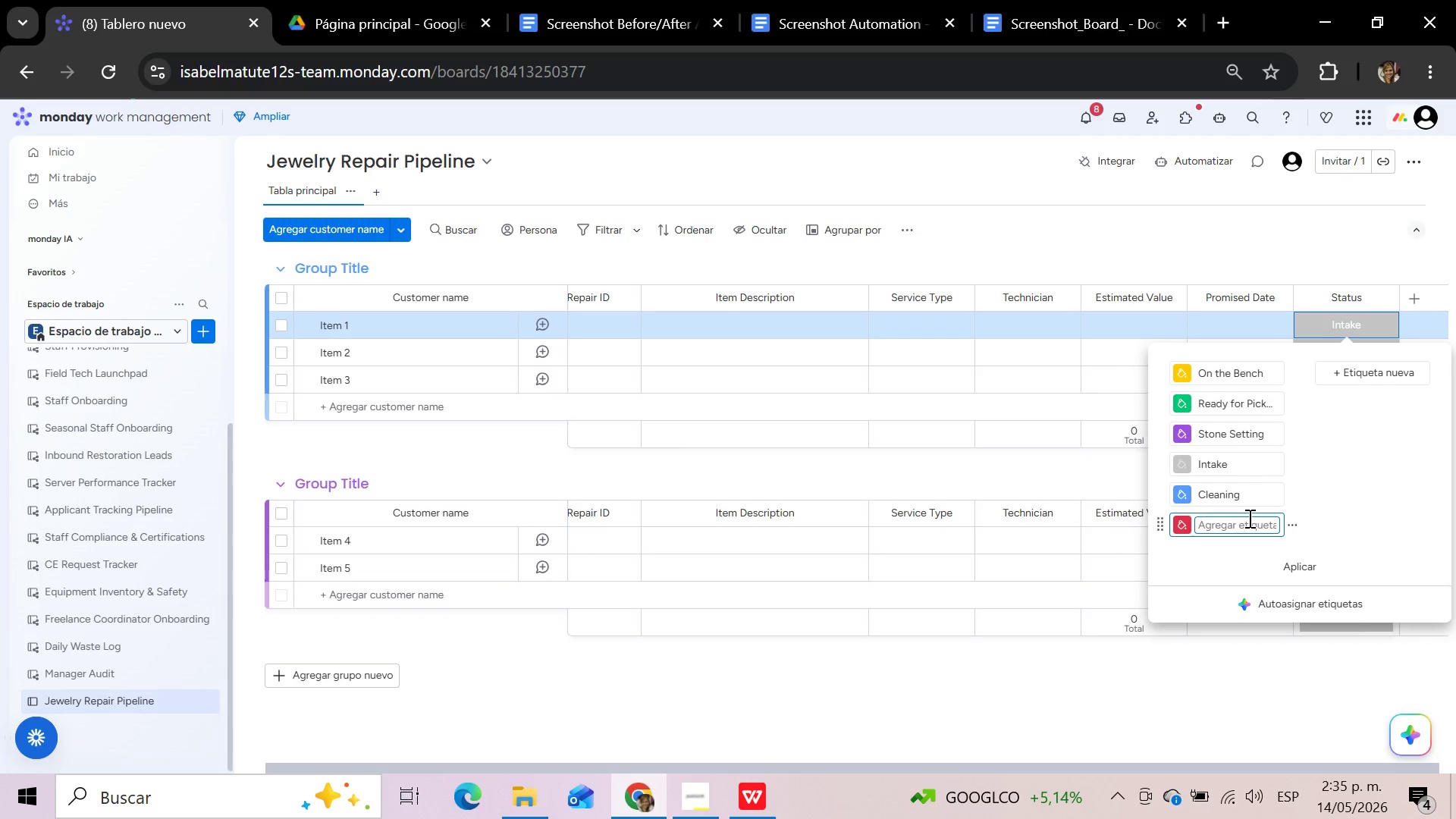 
type(Quality Control)
 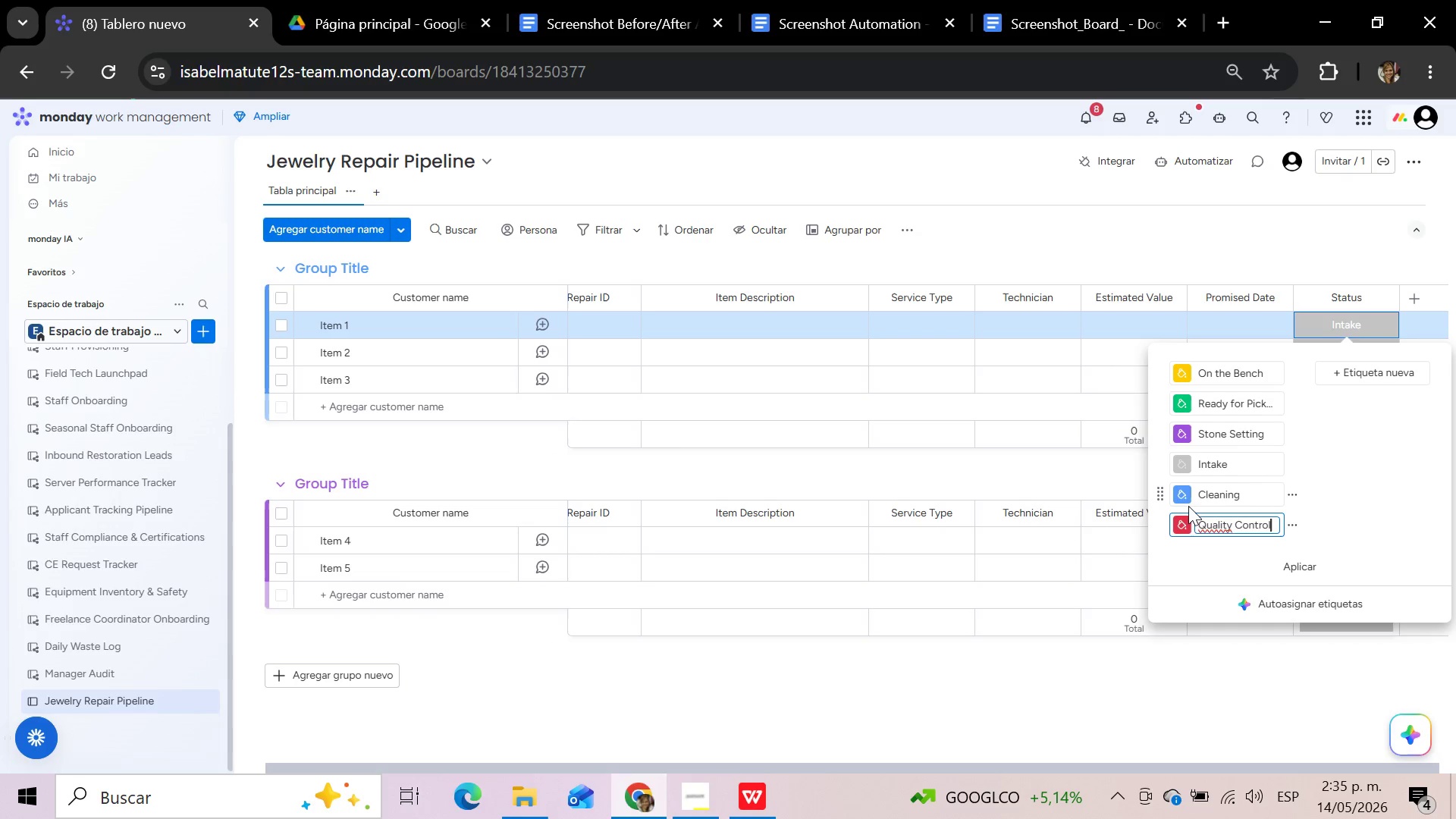 
left_click([1186, 519])
 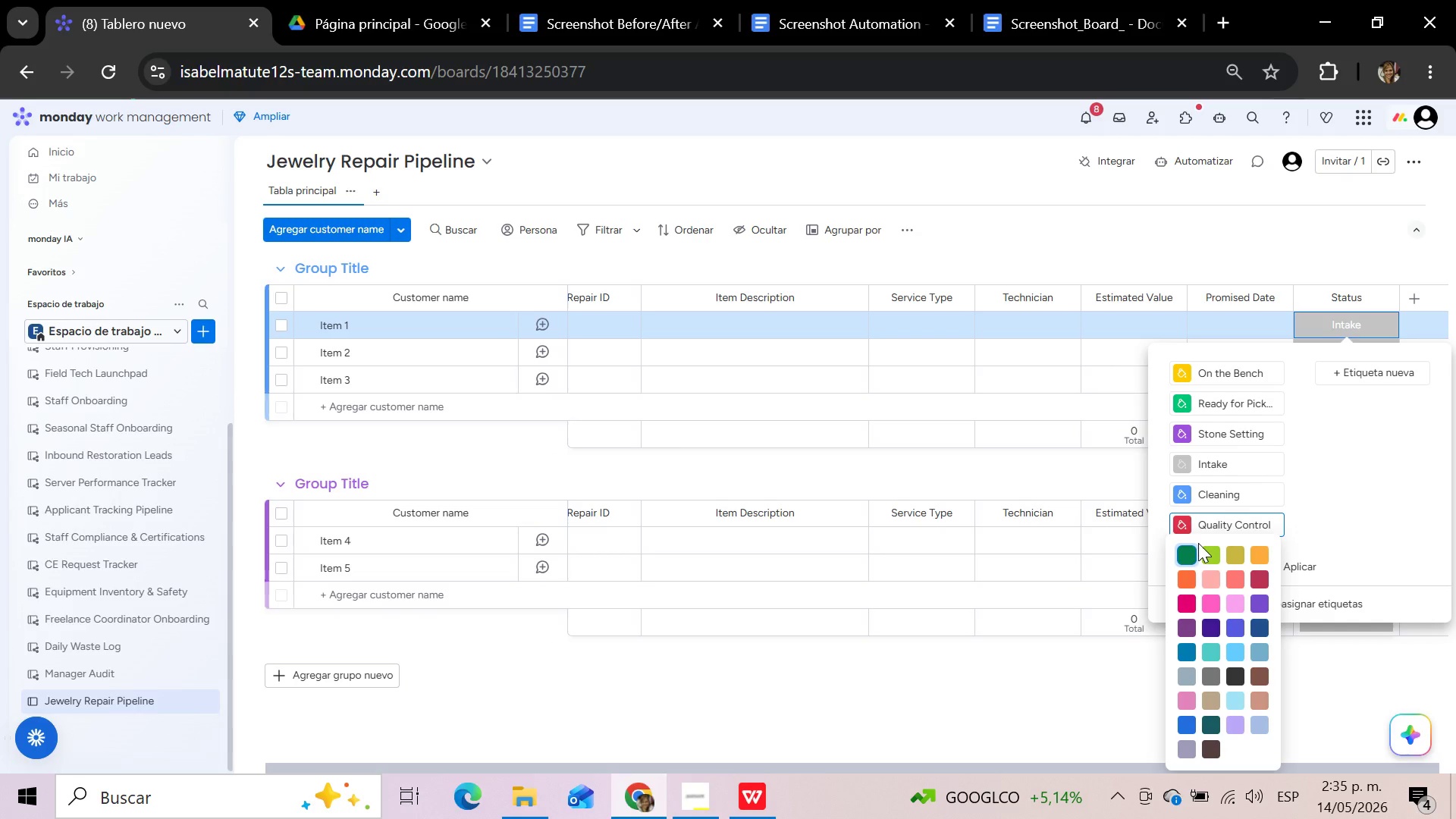 
left_click([1189, 576])
 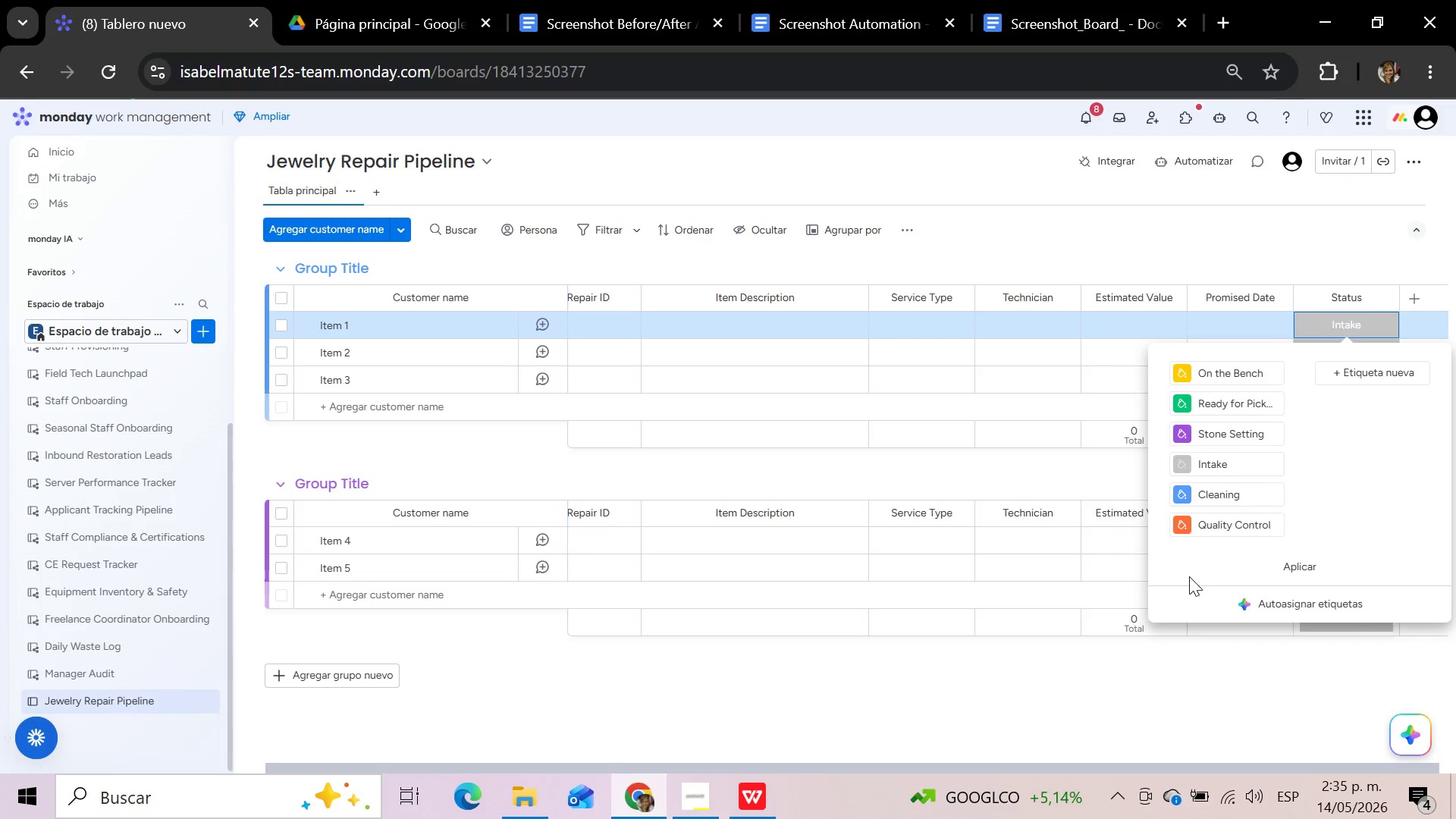 
wait(7.78)
 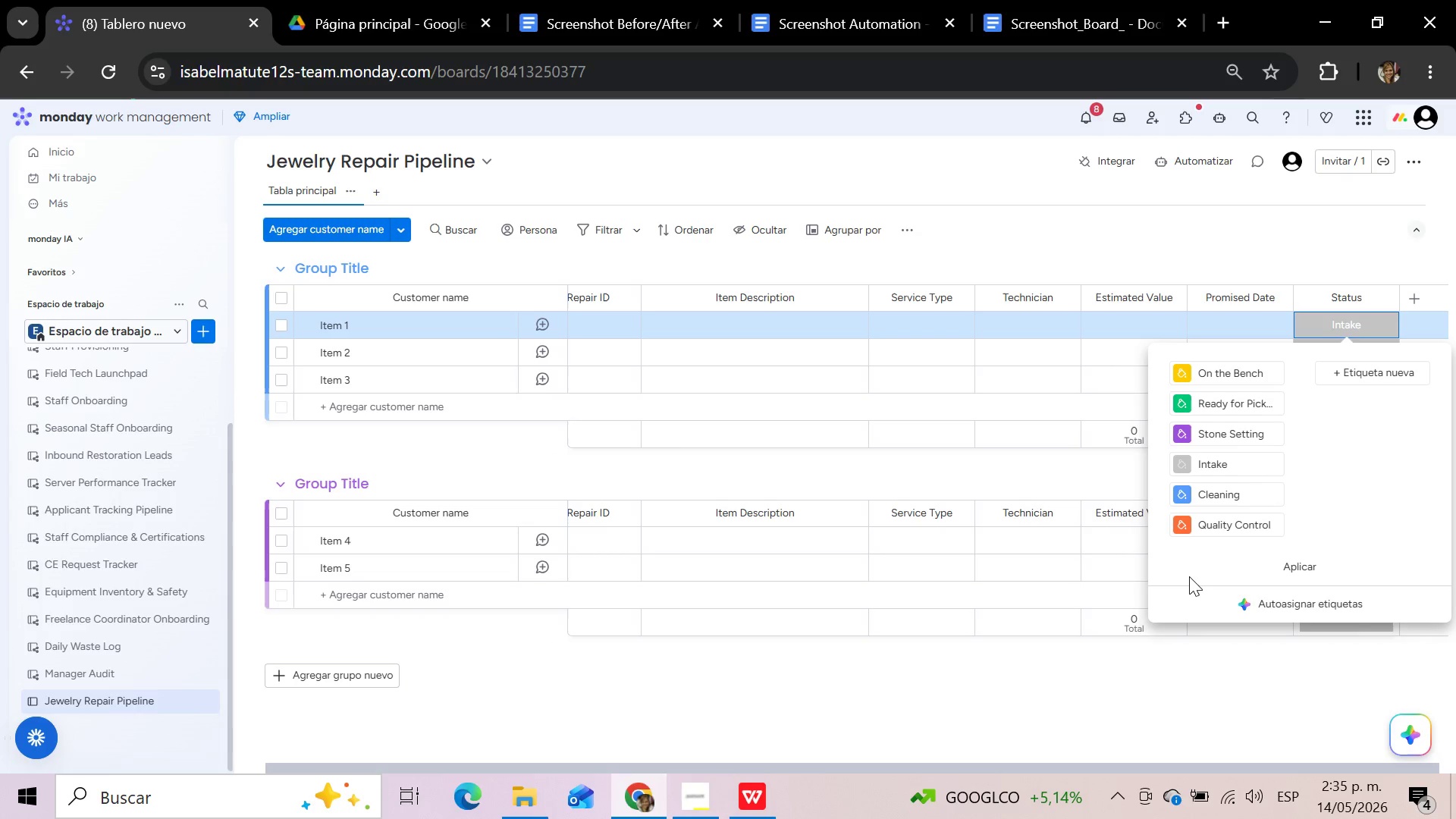 
left_click([1317, 566])
 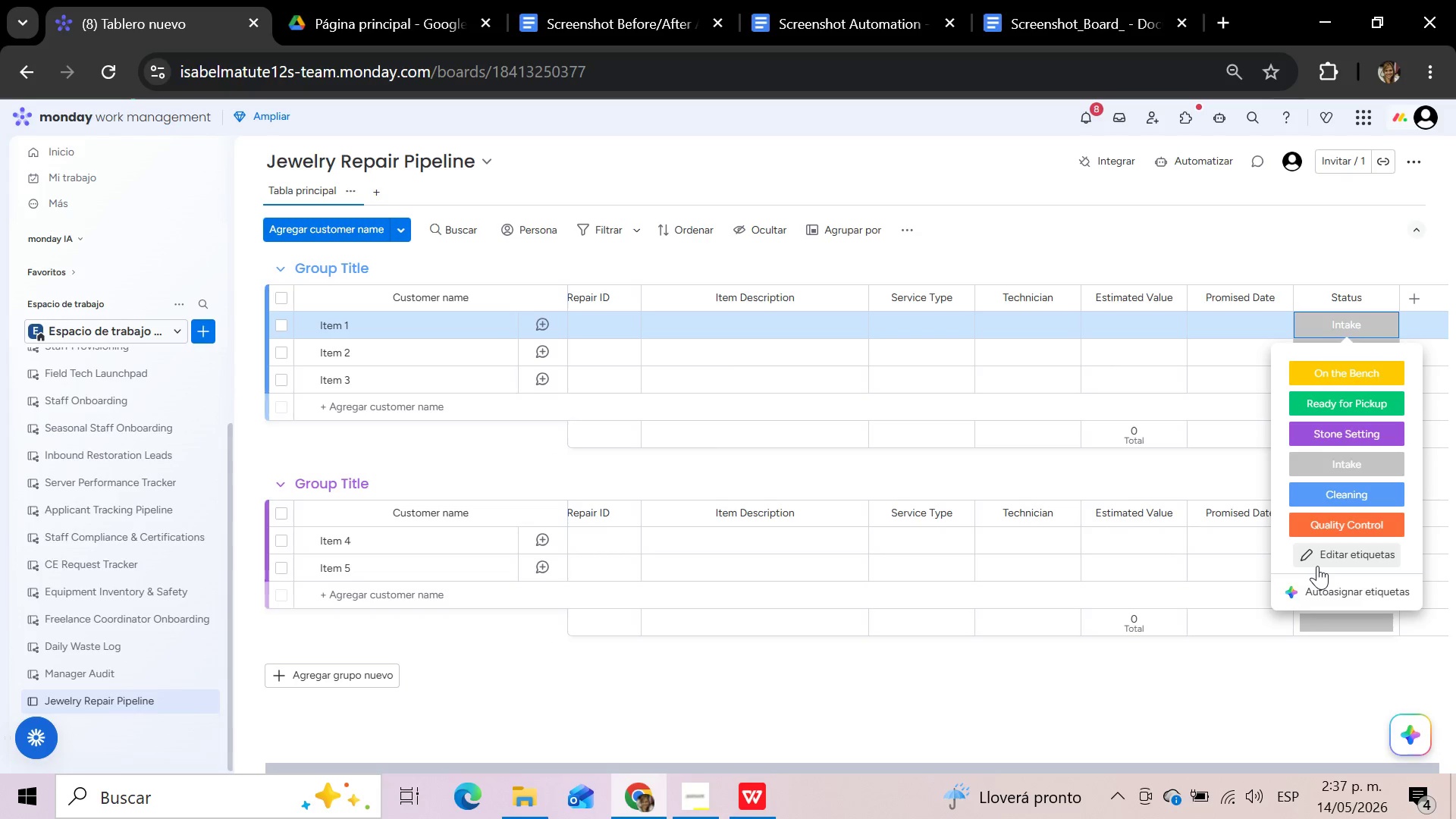 
wait(115.62)
 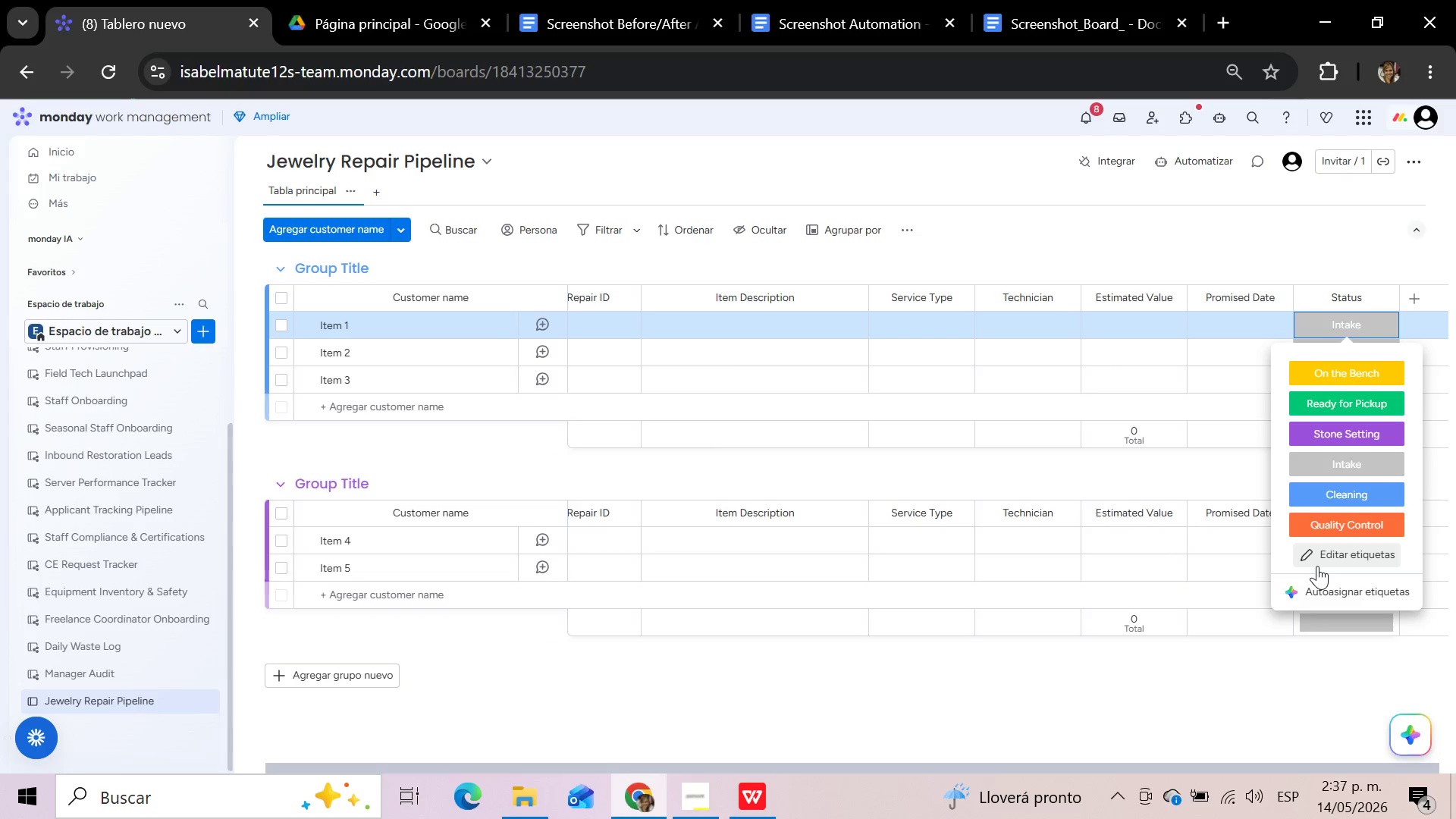 
left_click([765, 787])
 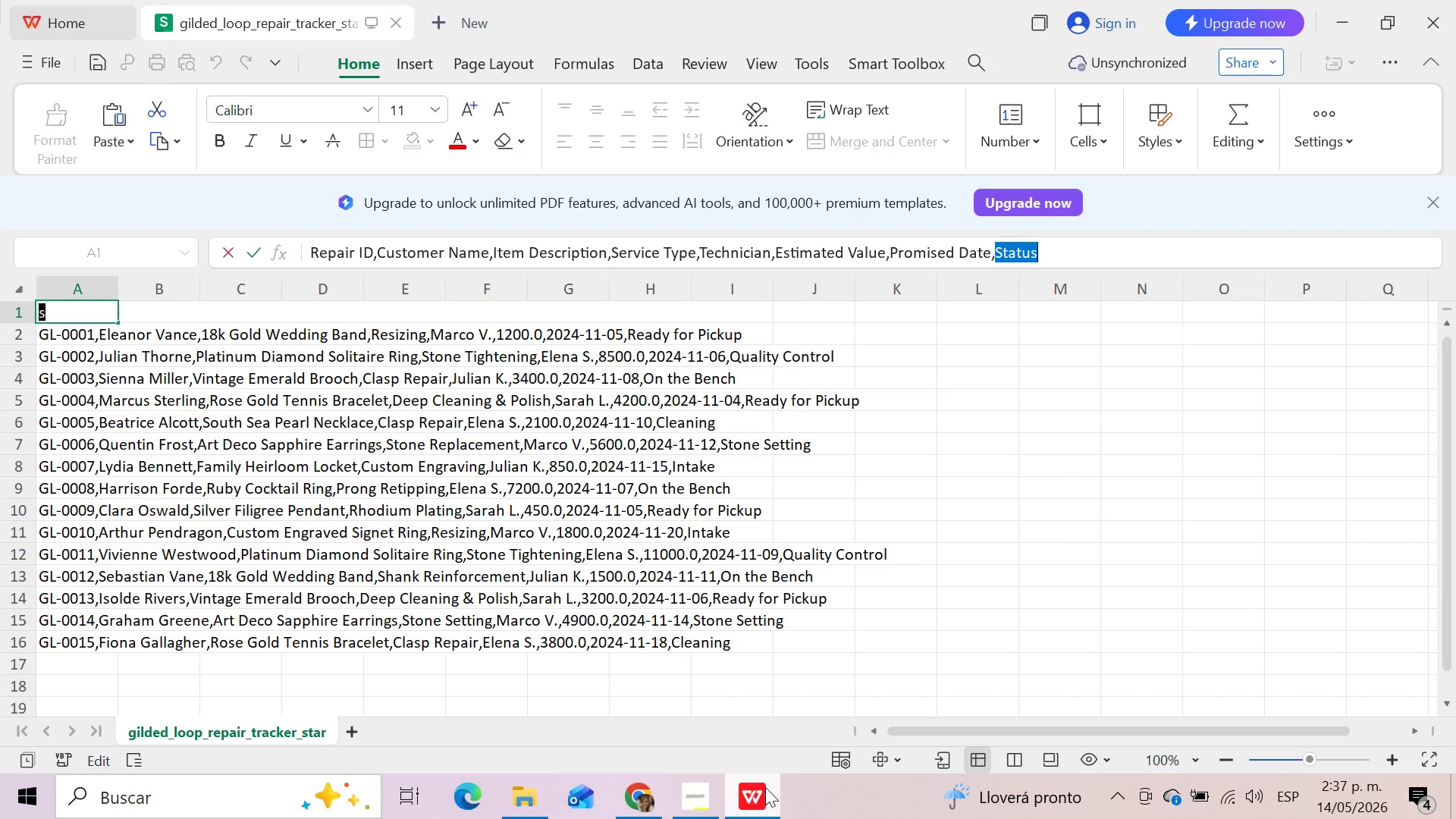 
wait(9.61)
 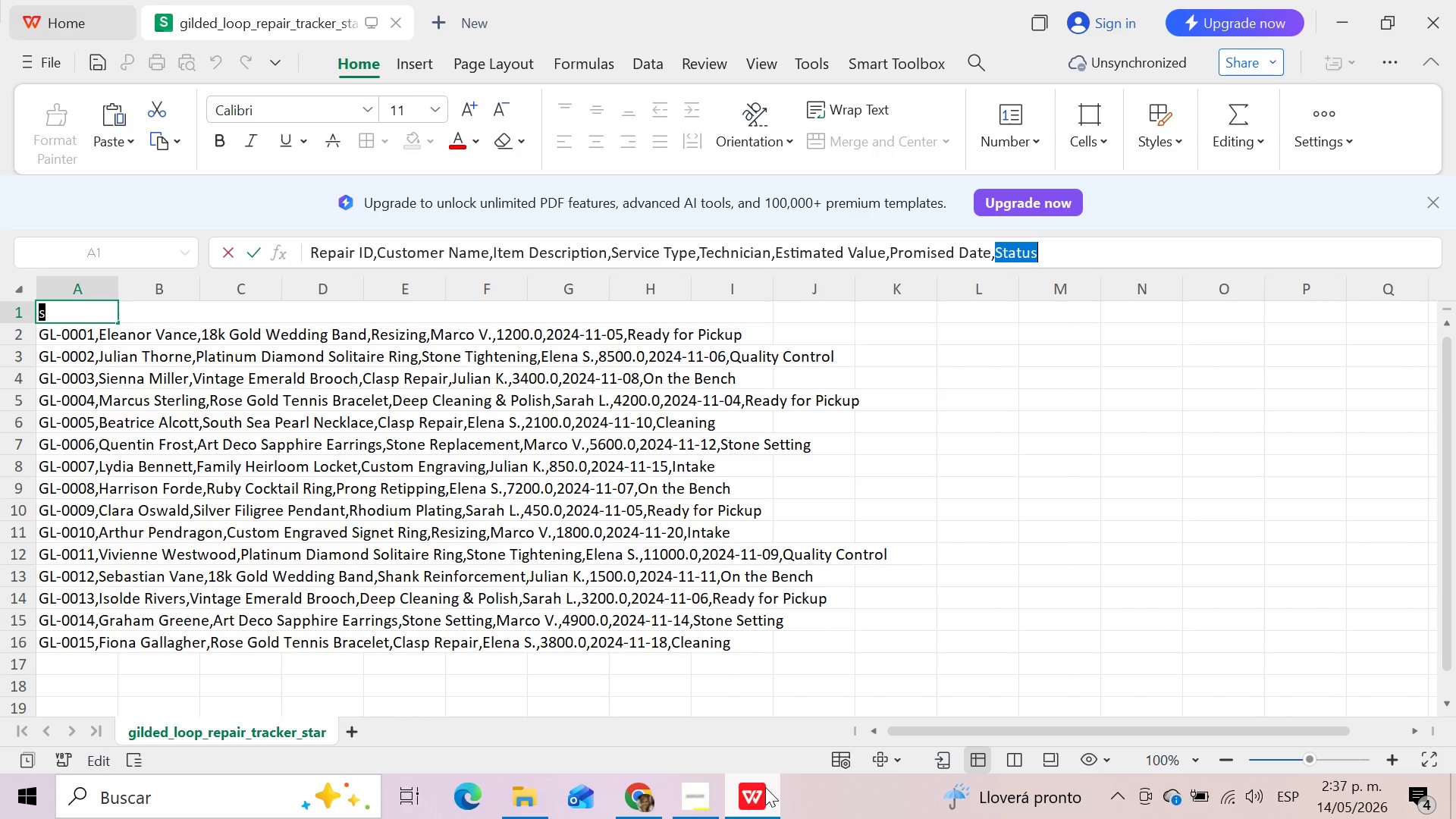 
left_click([704, 803])
 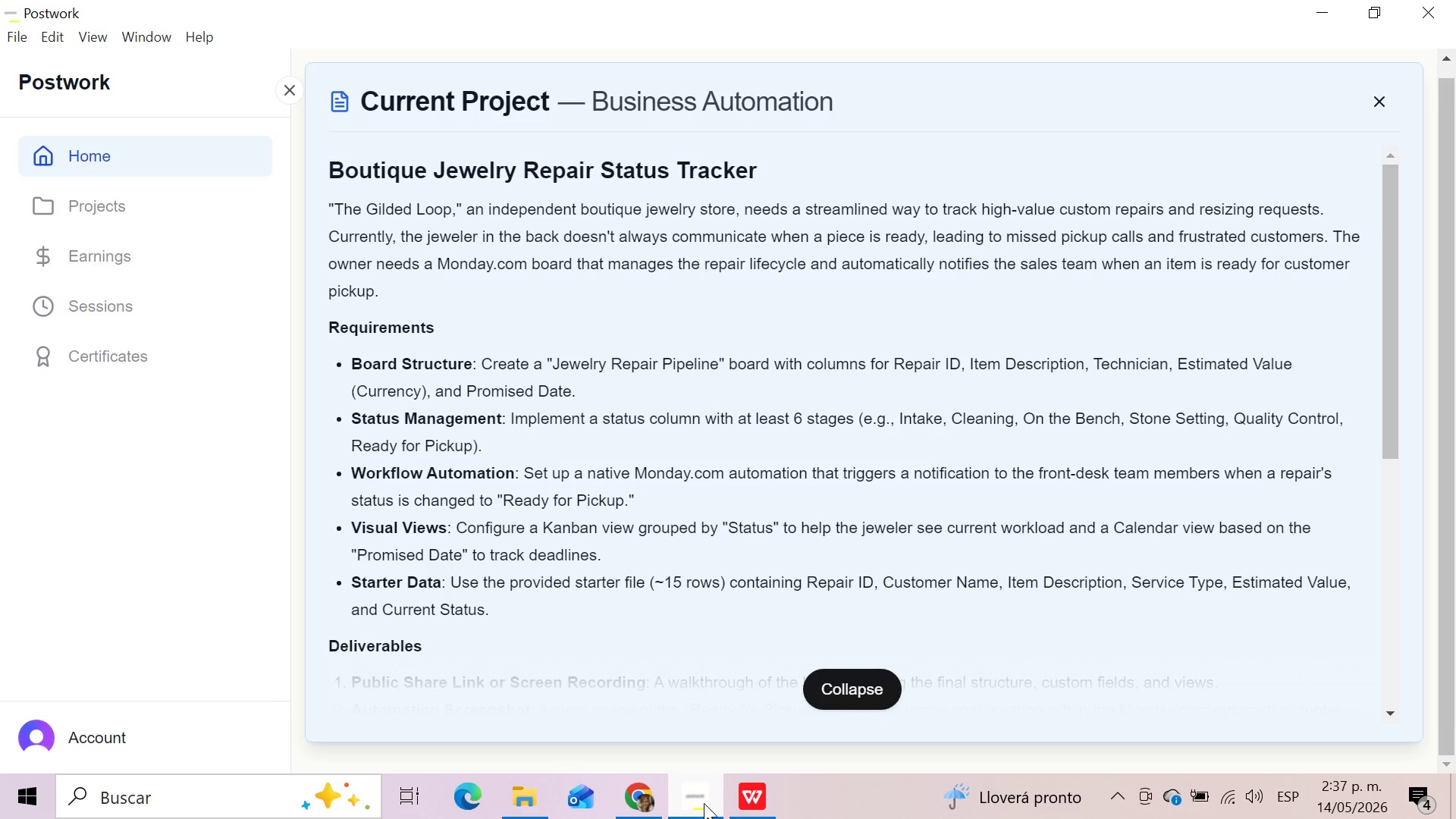 
wait(11.25)
 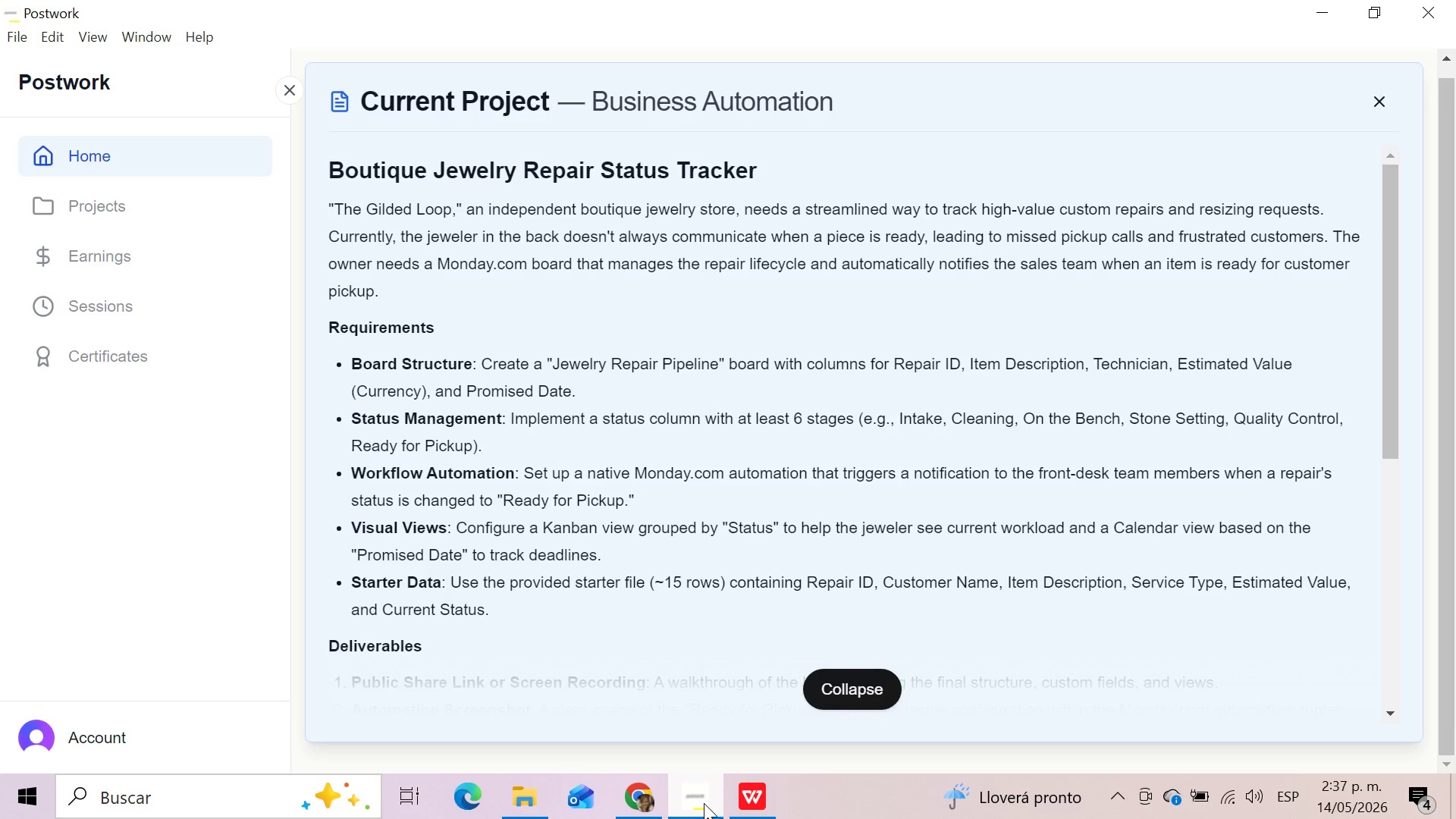 
left_click([704, 803])
 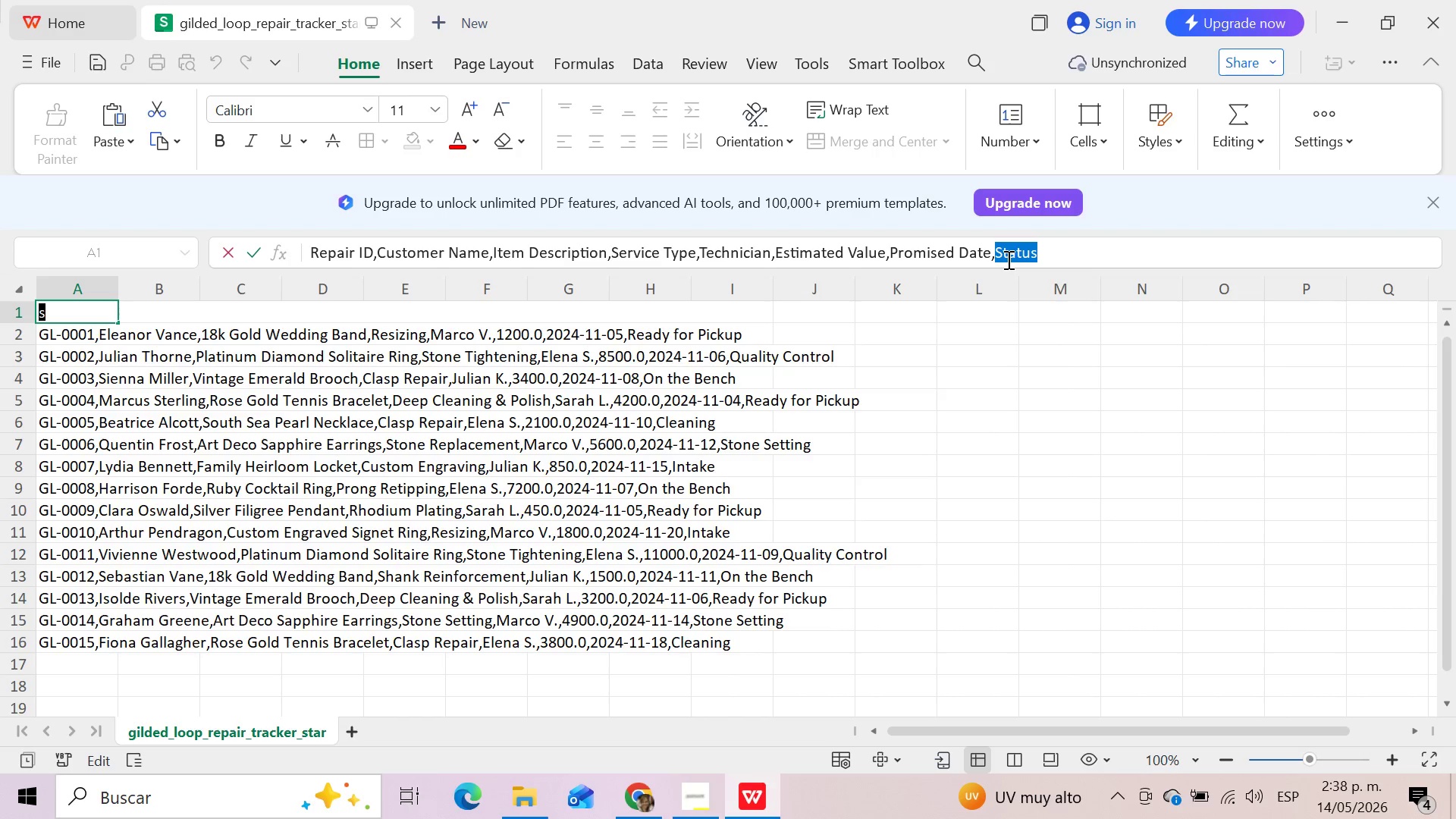 
wait(39.14)
 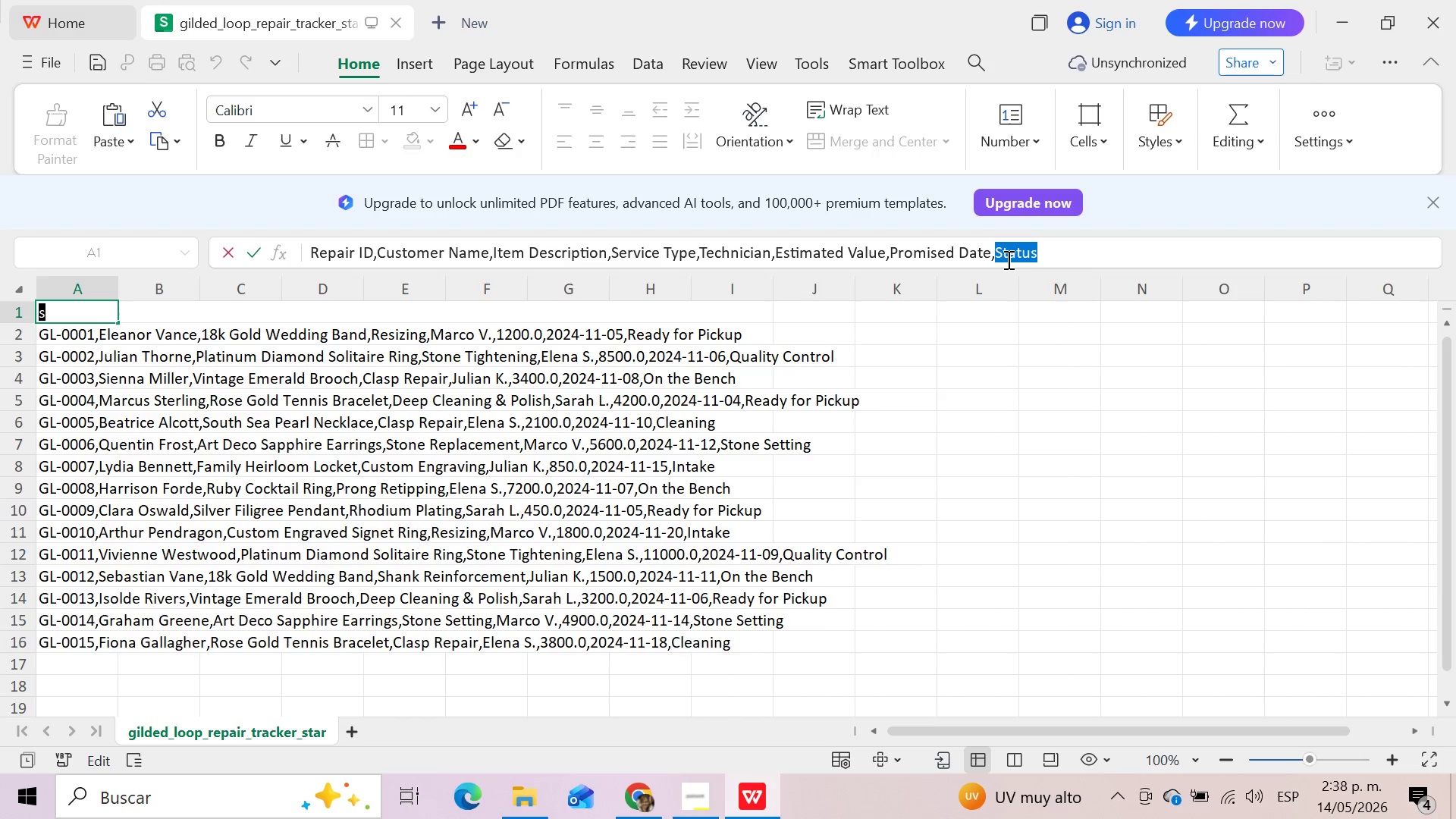 
left_click([635, 806])
 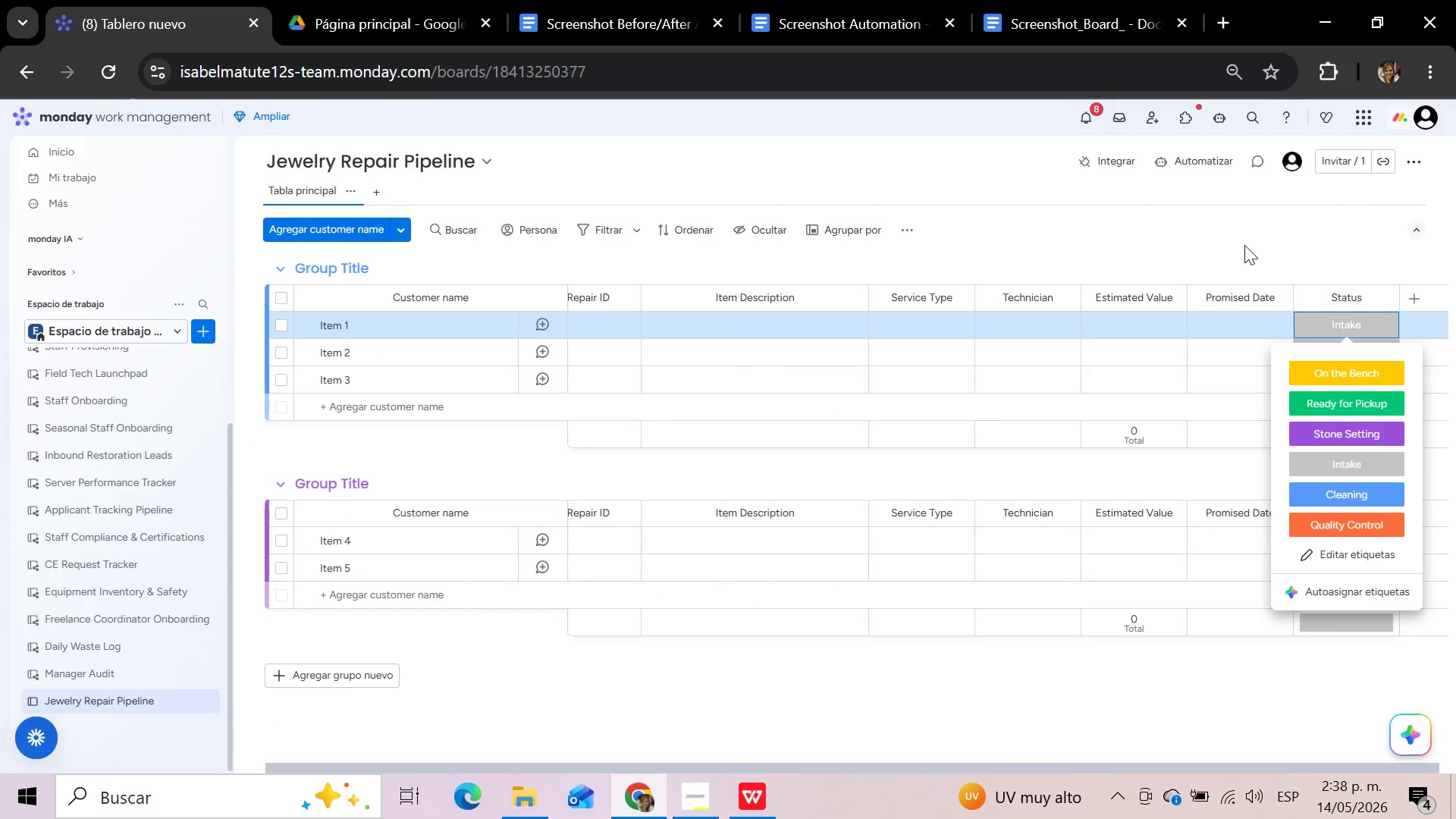 
left_click([1244, 247])
 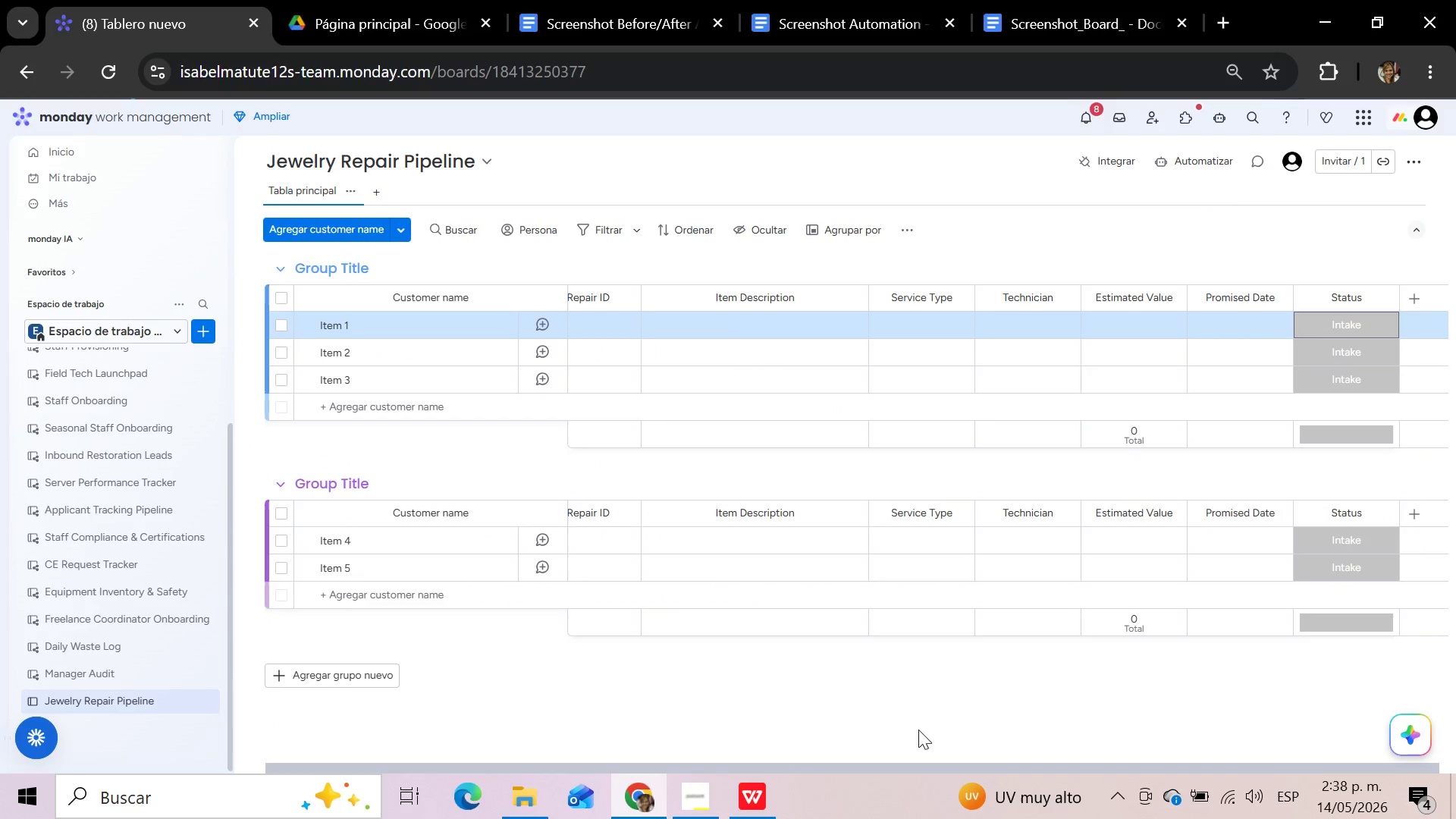 
left_click_drag(start_coordinate=[883, 770], to_coordinate=[564, 773])
 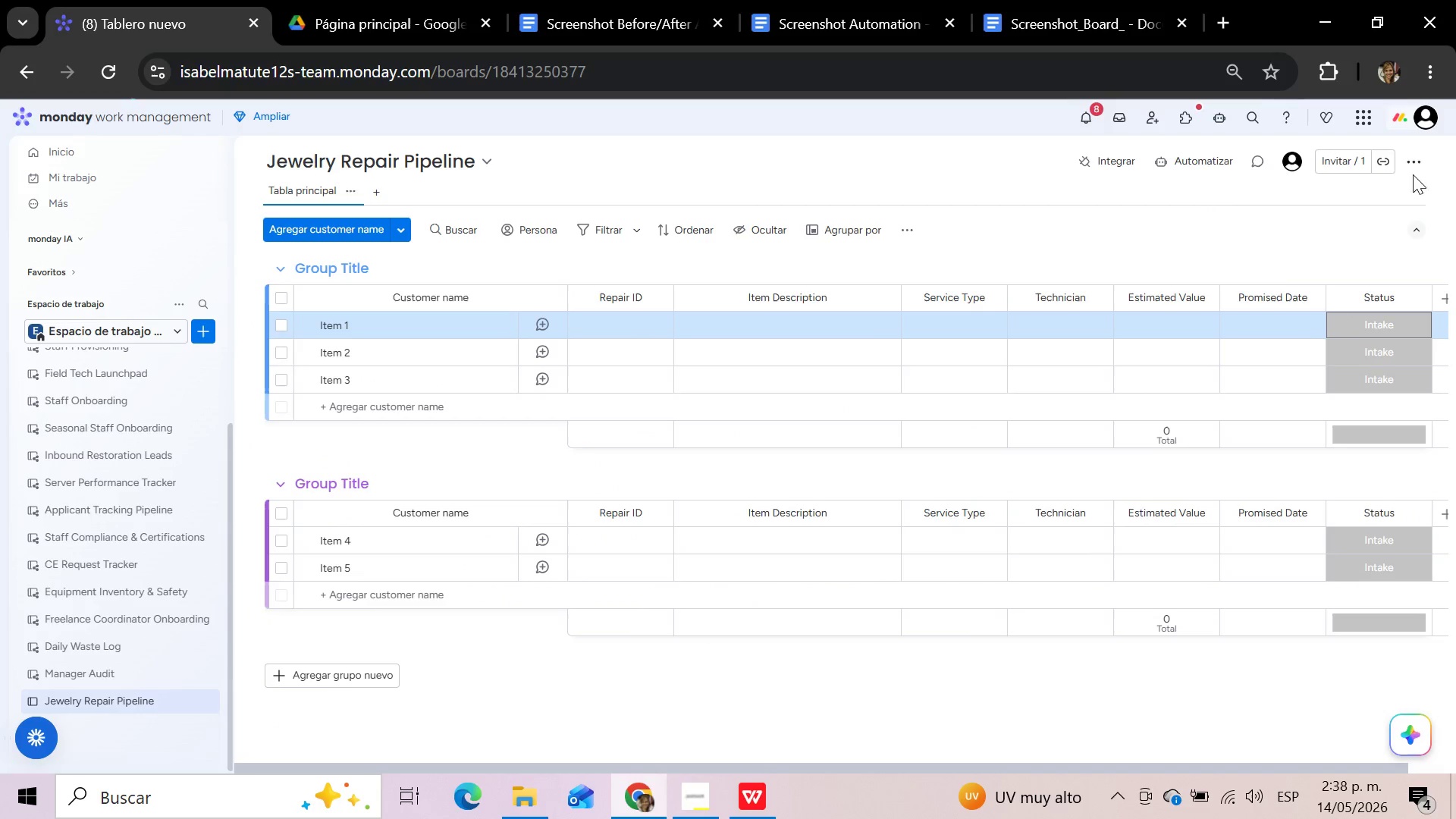 
left_click([1416, 164])
 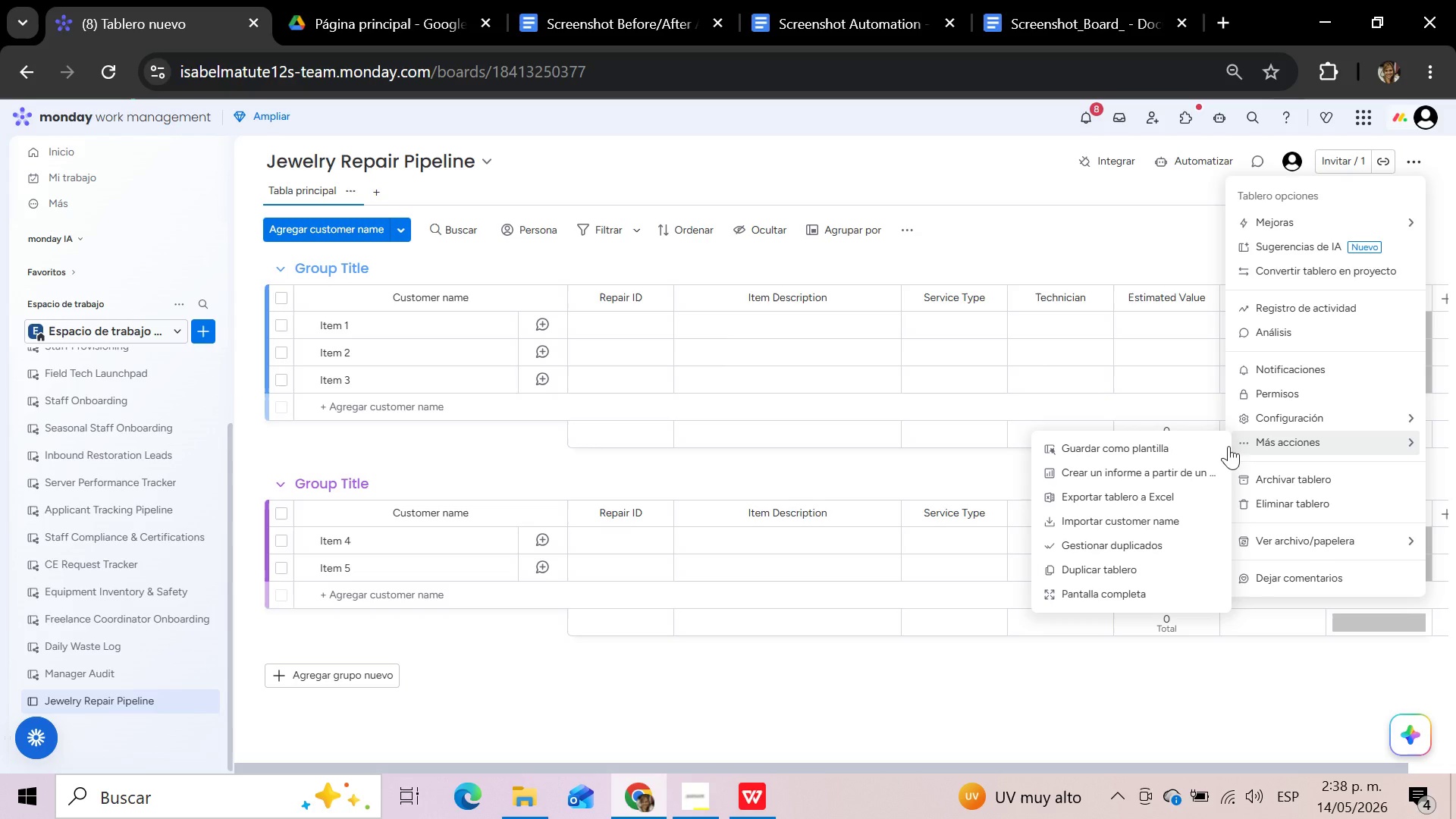 
left_click([1090, 519])
 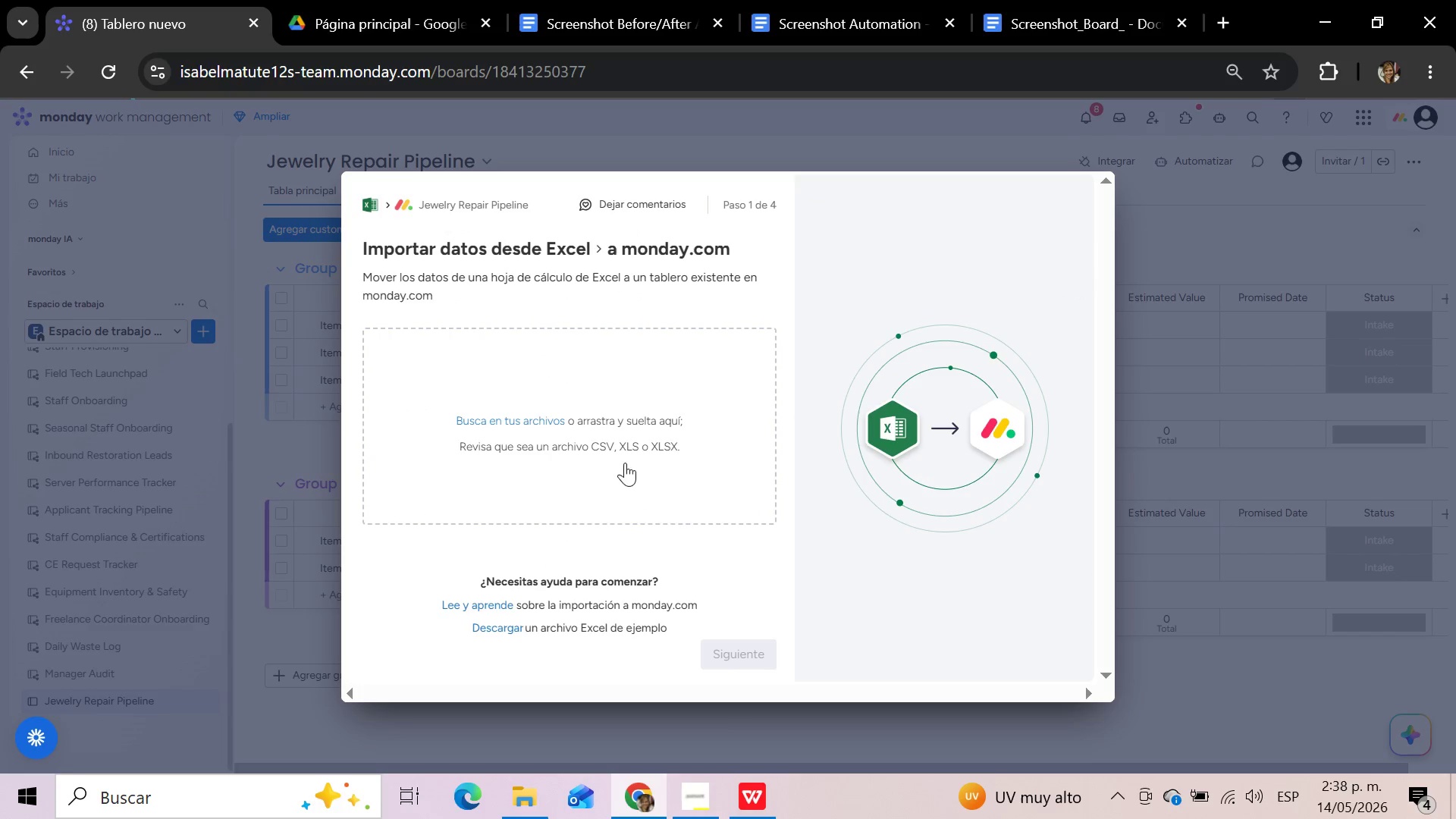 
left_click([557, 425])
 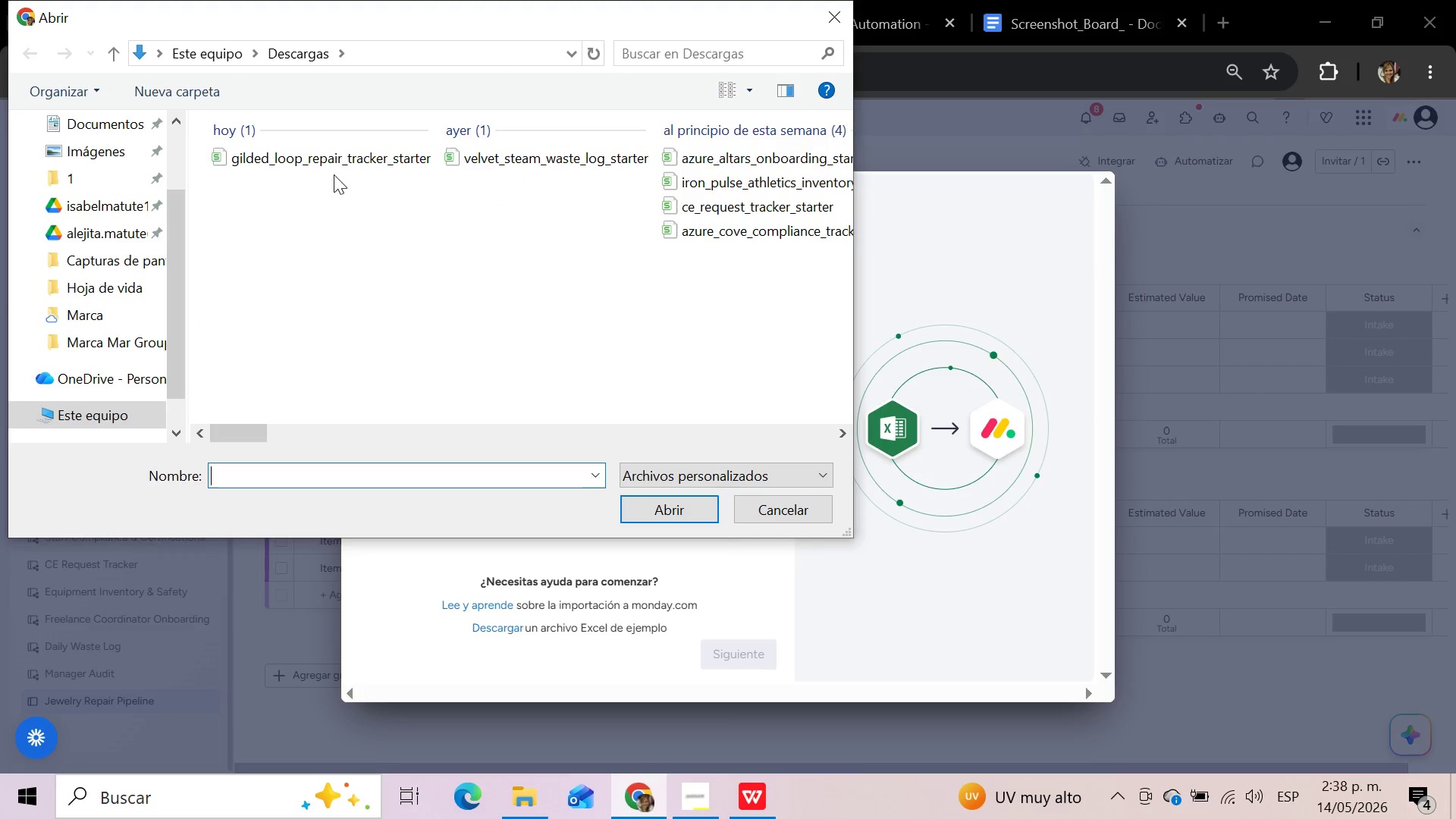 
wait(5.72)
 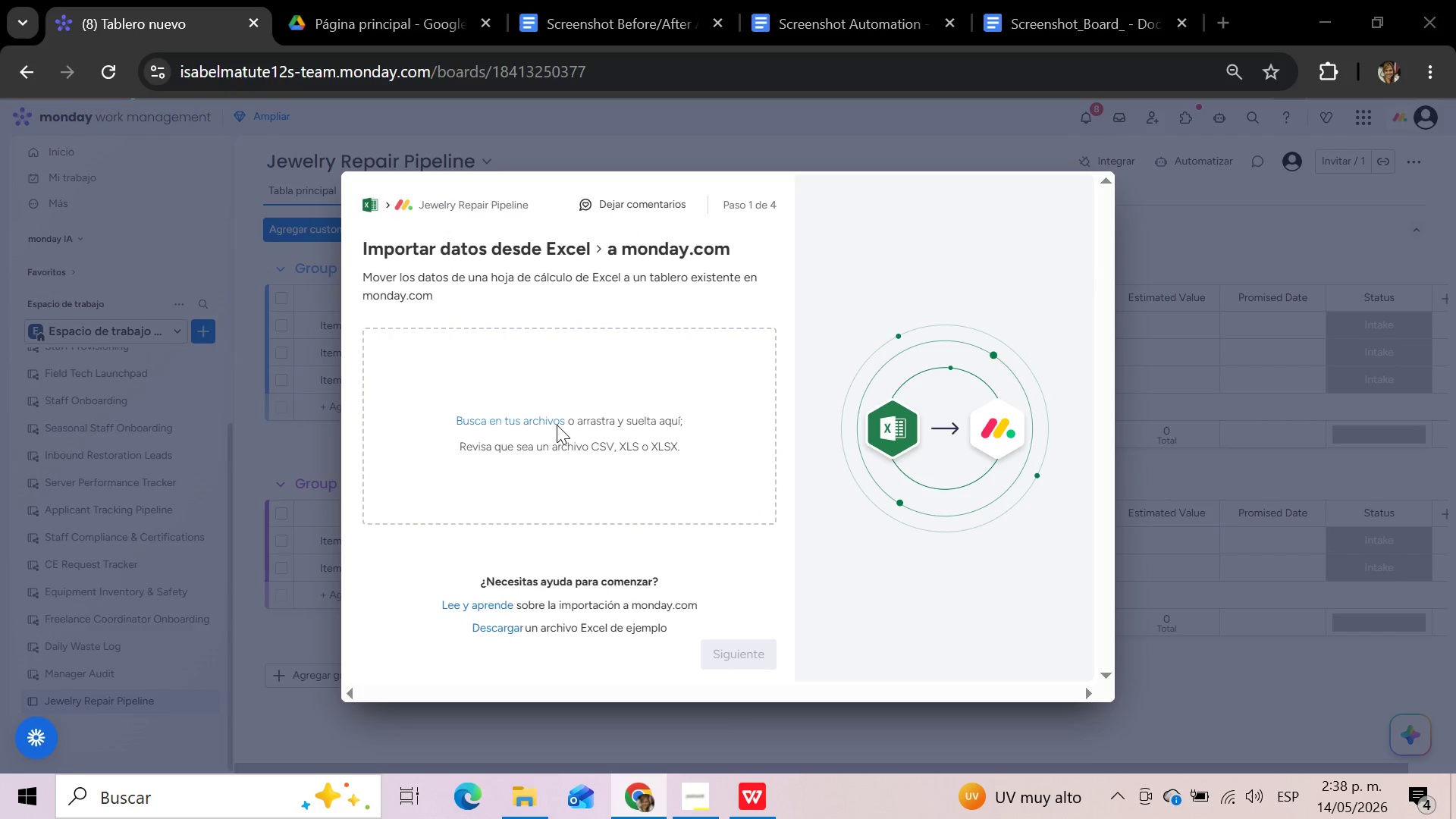 
left_click([303, 166])
 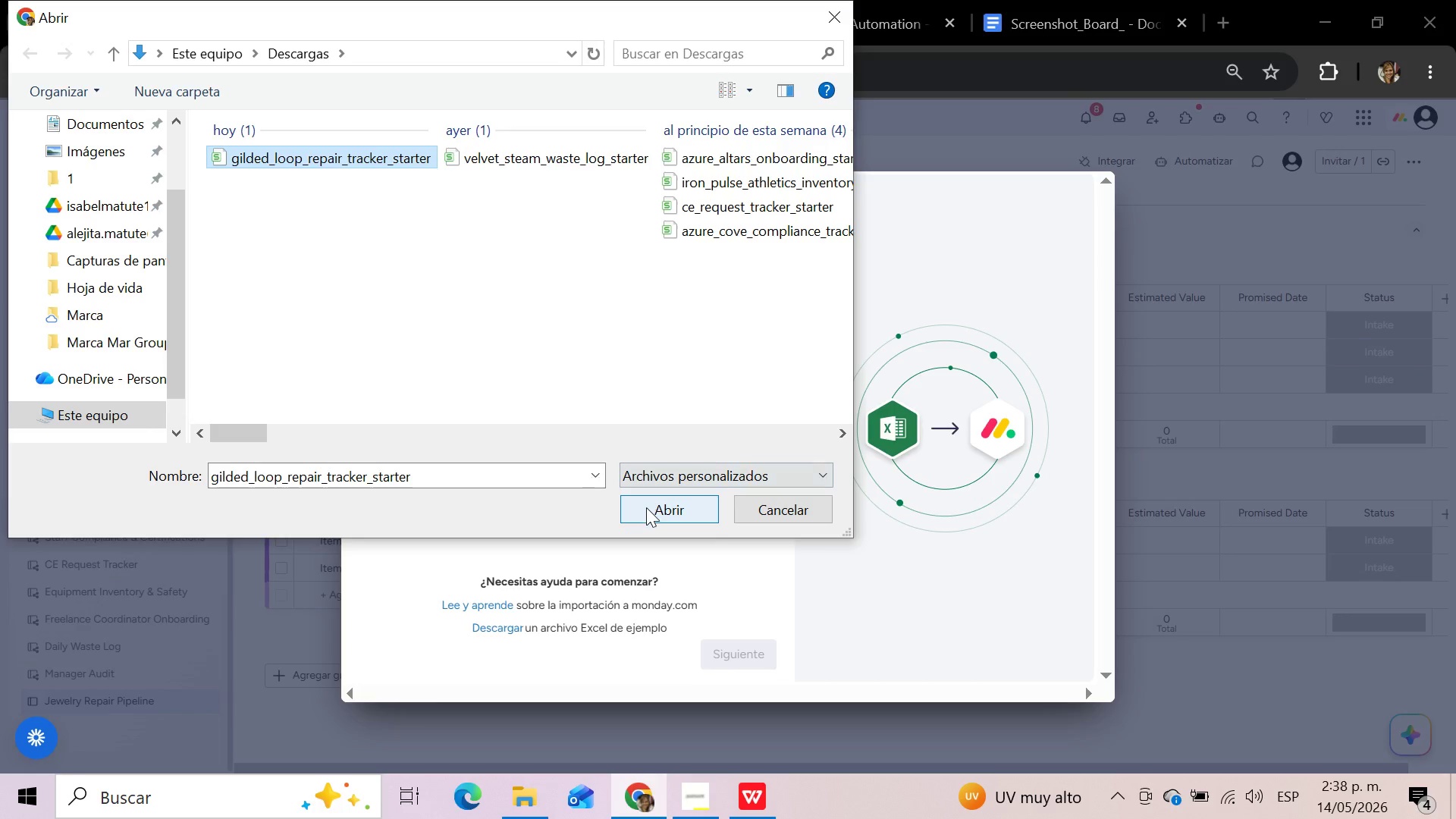 
left_click([651, 517])
 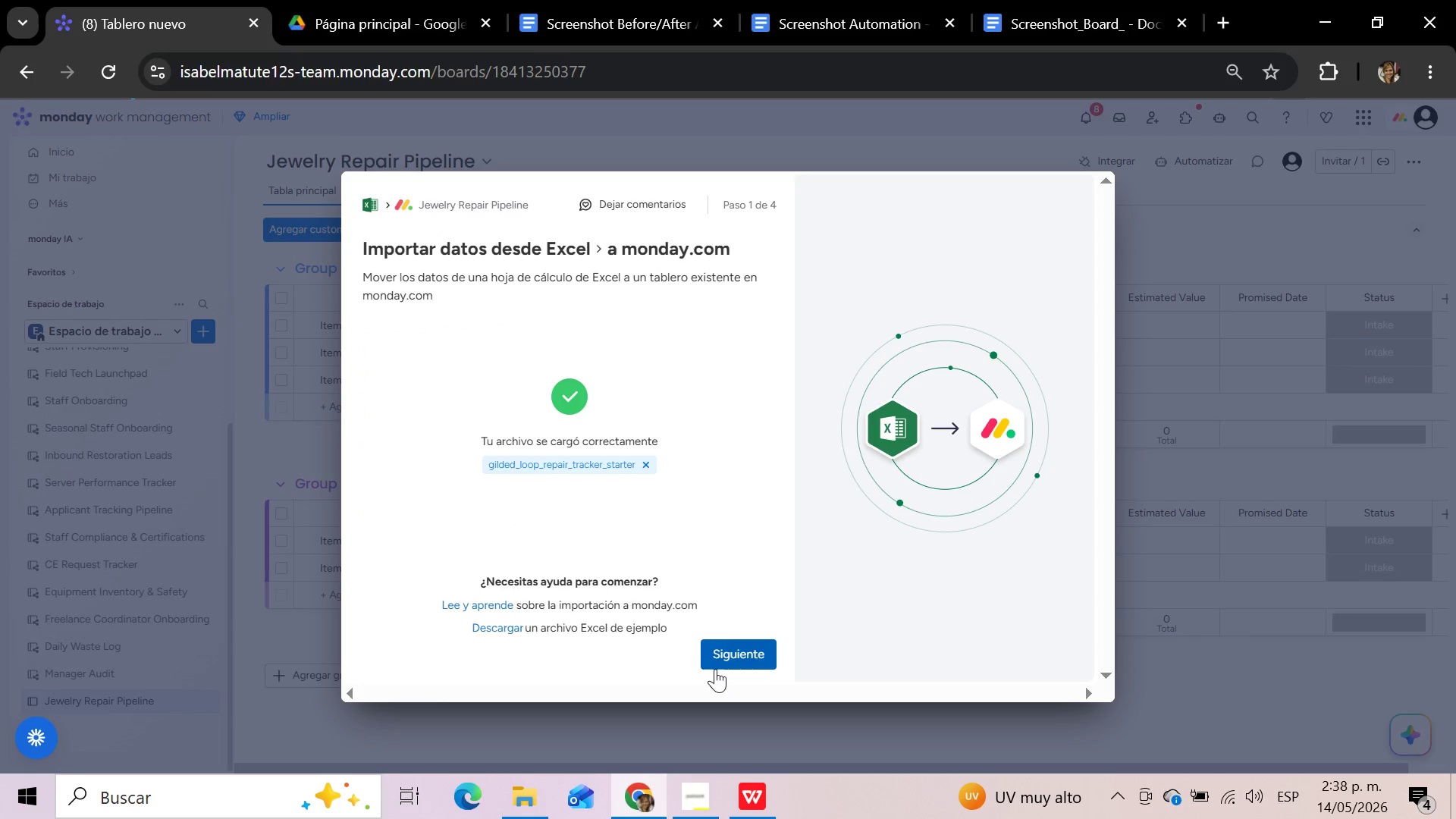 
wait(6.22)
 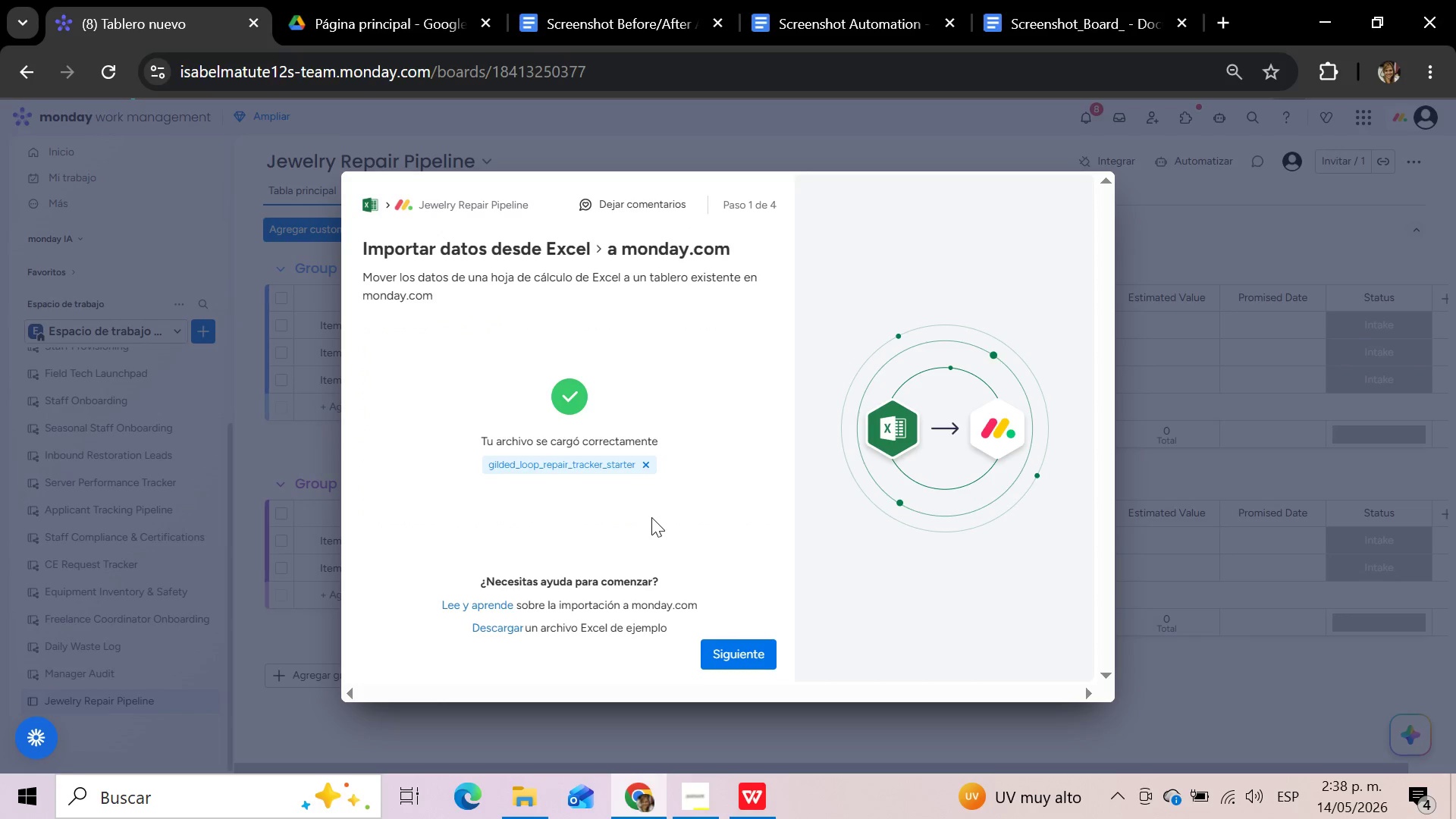 
left_click([726, 648])
 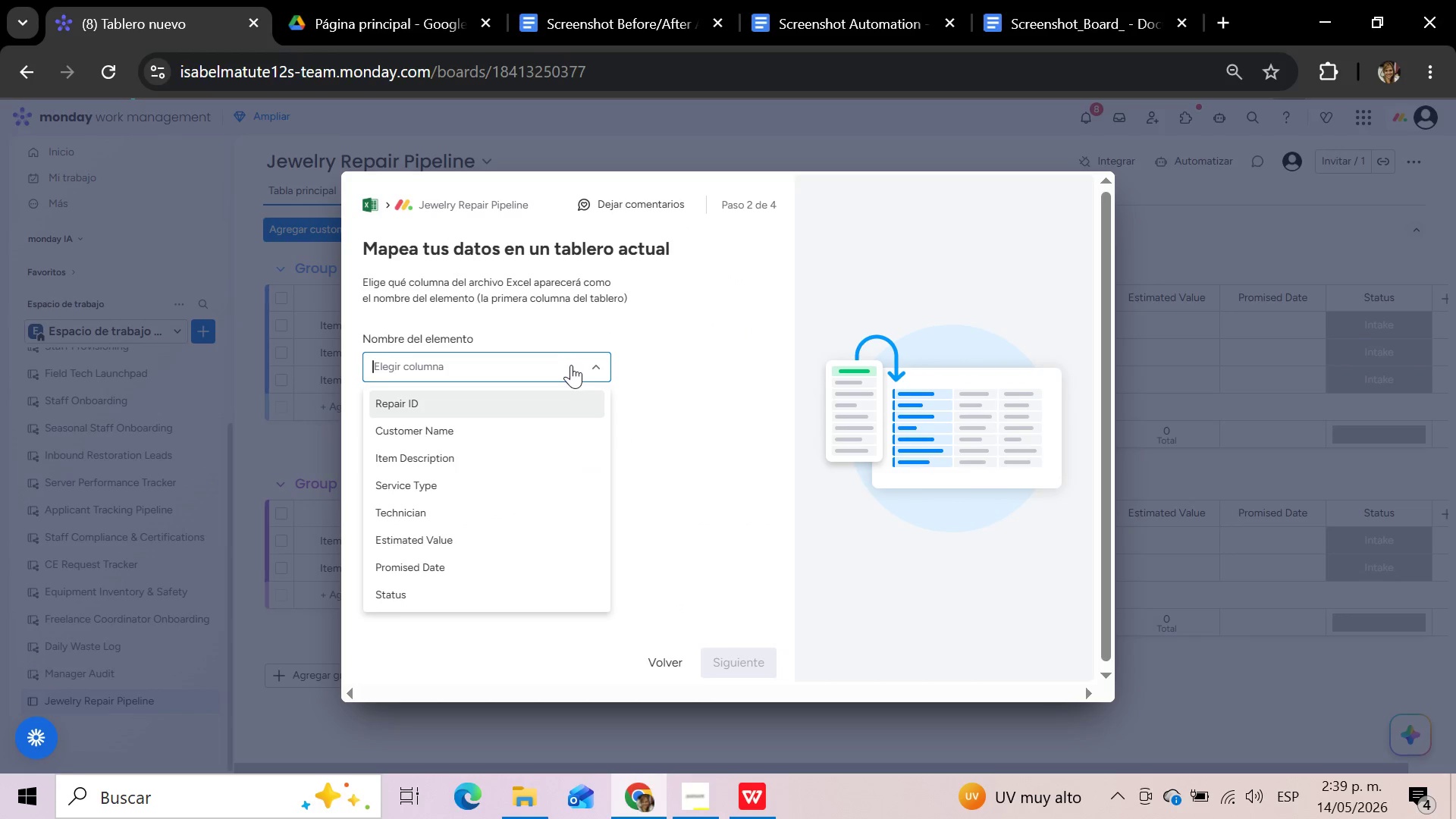 
left_click([549, 431])
 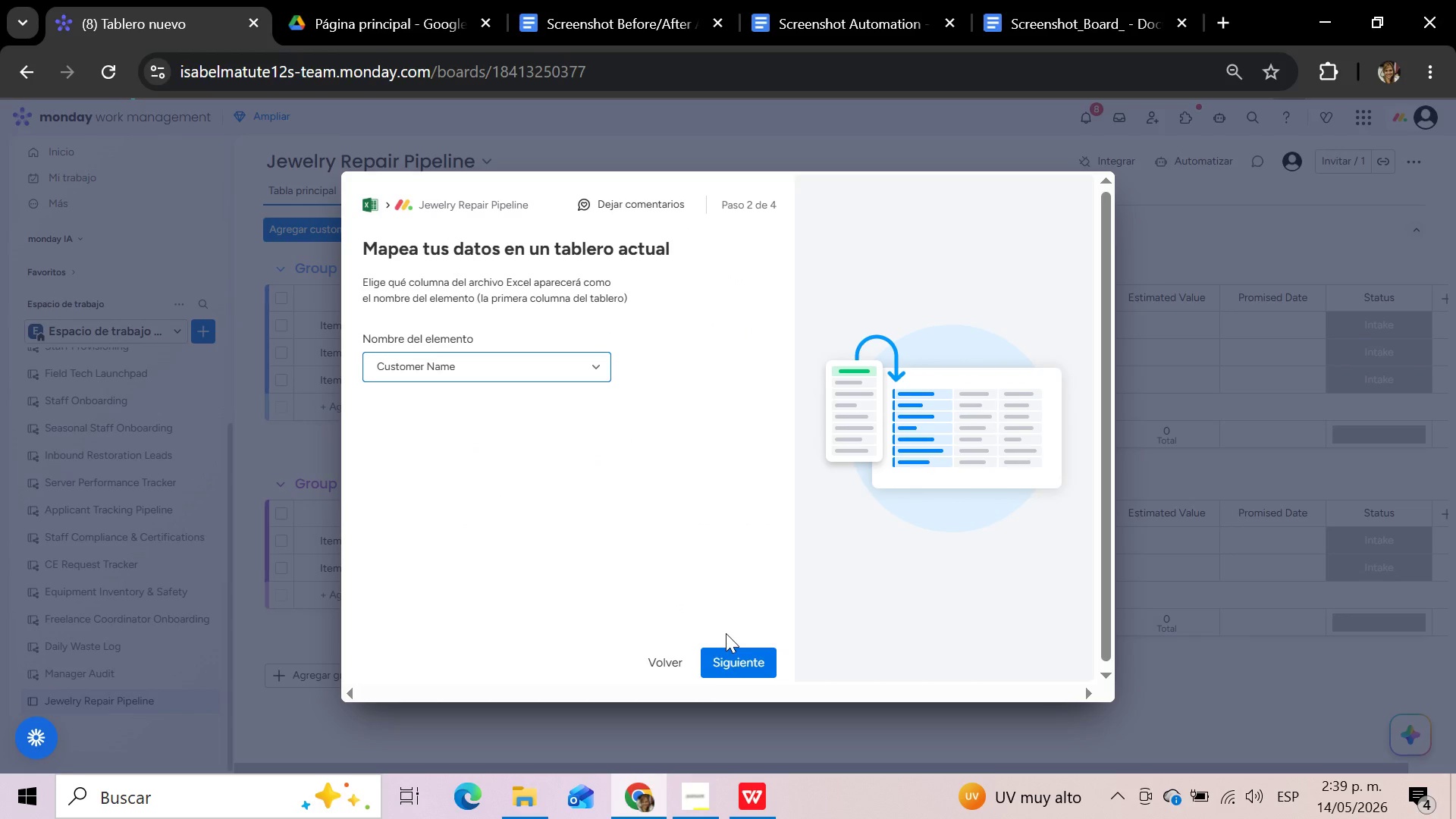 
left_click([732, 657])
 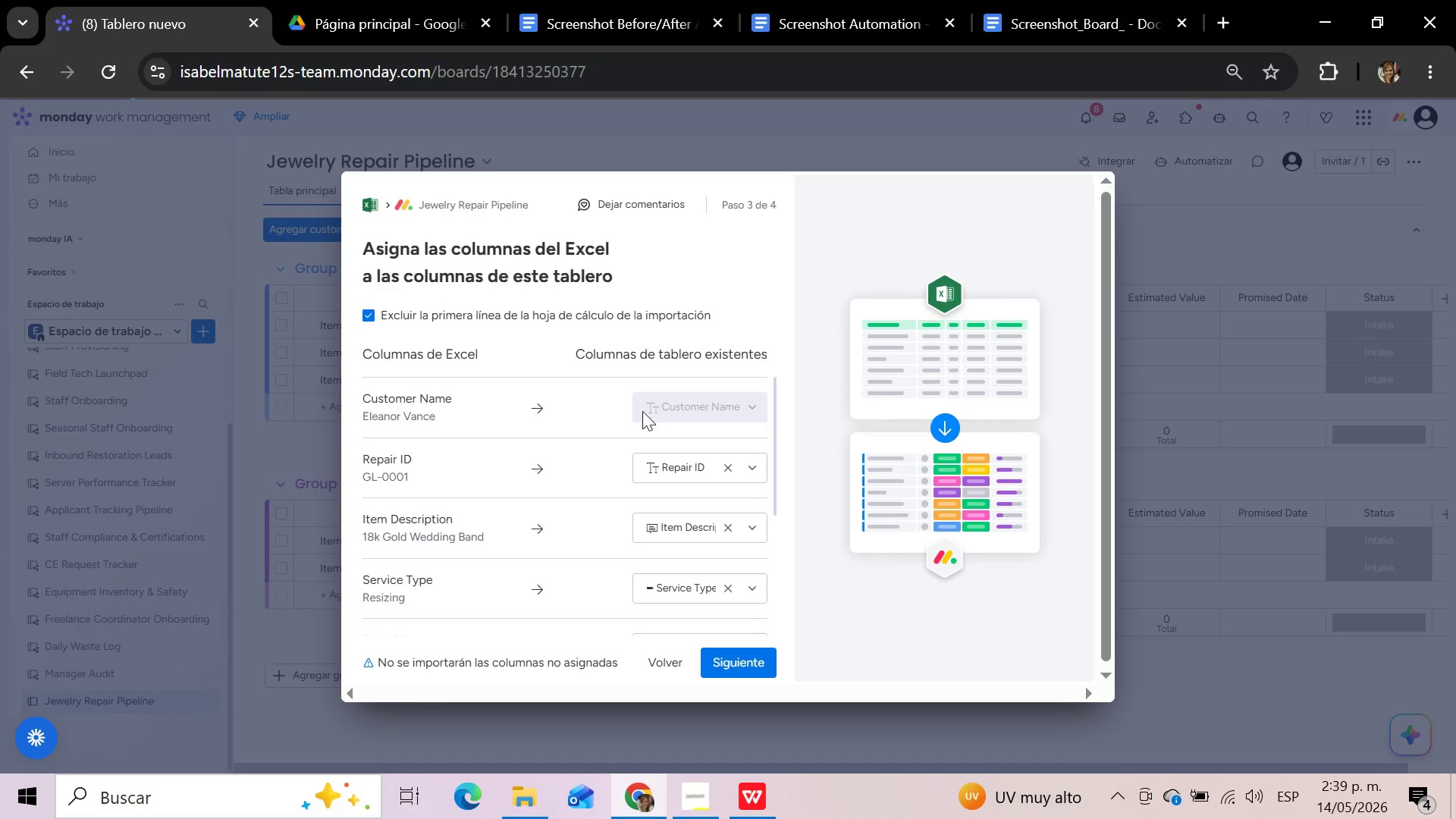 
scroll: coordinate [625, 435], scroll_direction: down, amount: 1.0
 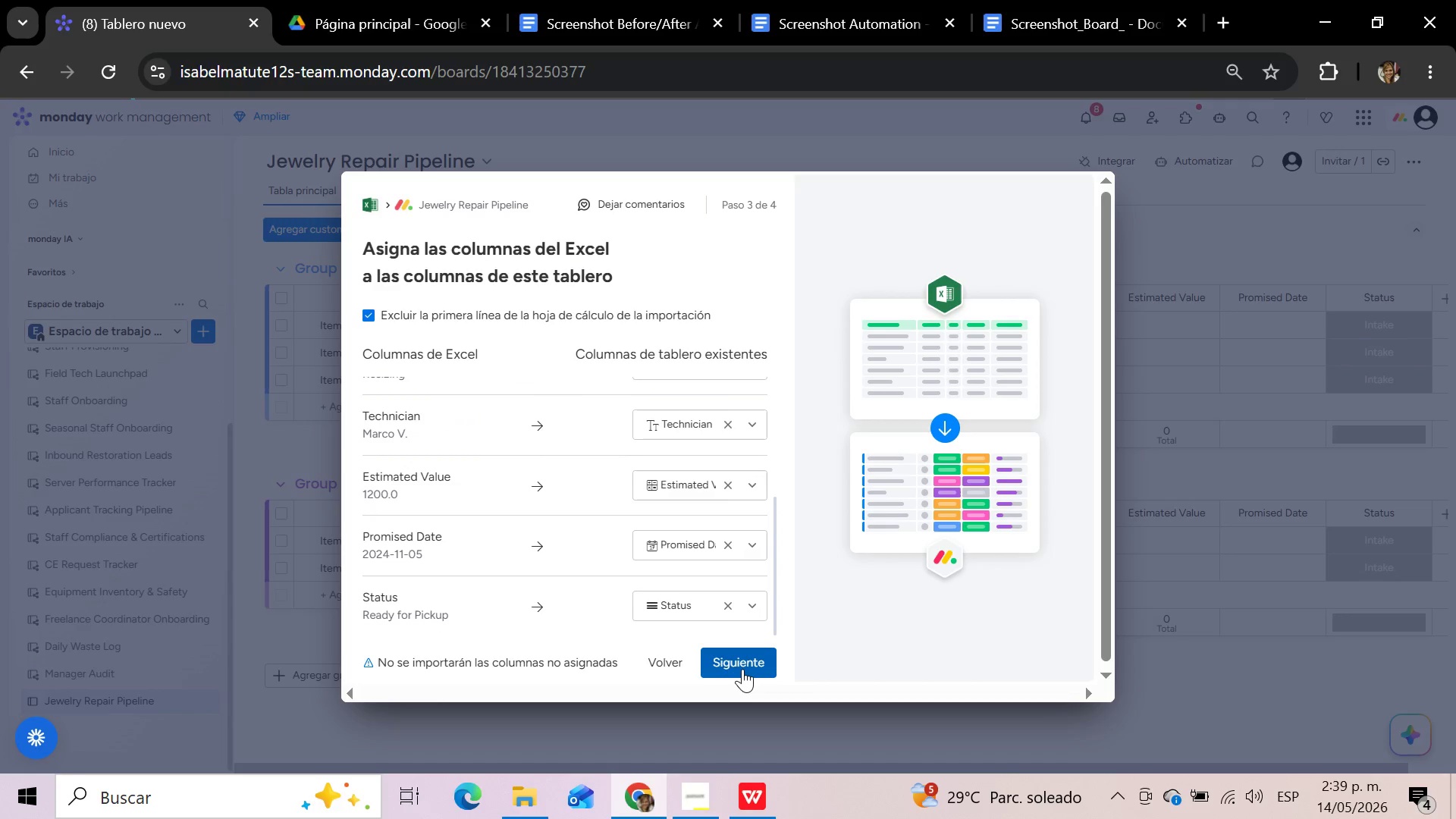 
left_click([742, 669])
 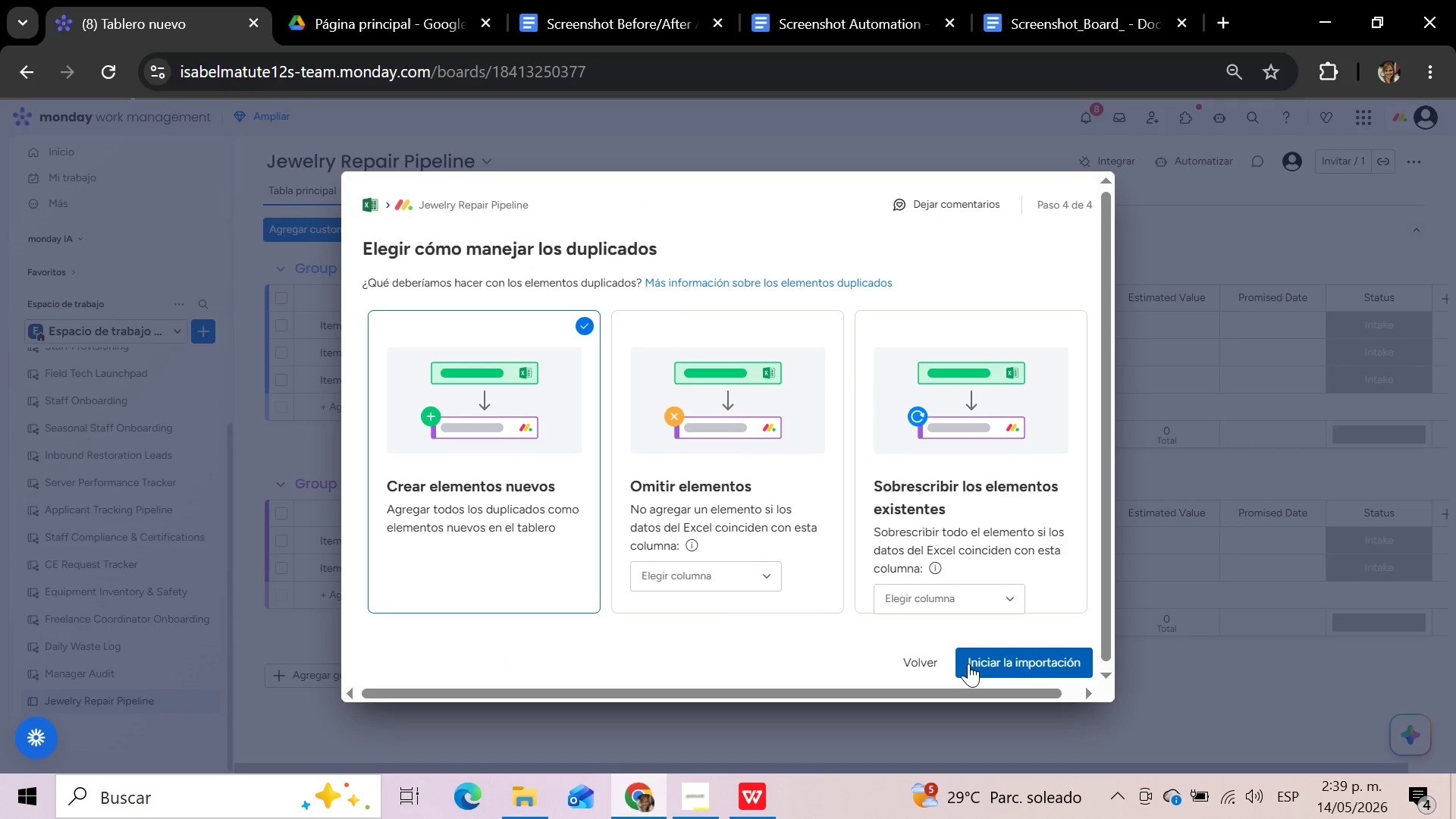 
left_click([1026, 663])
 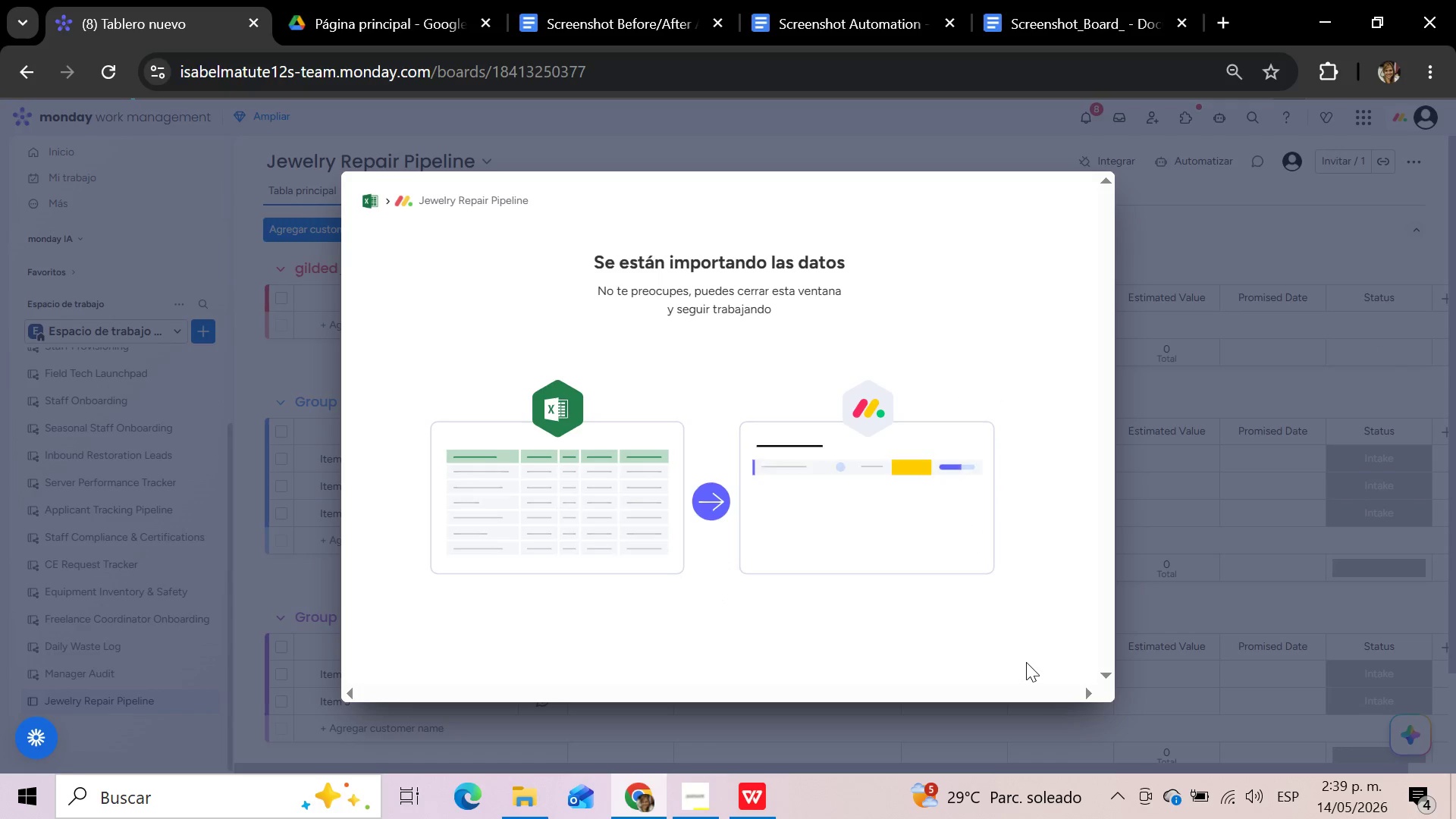 
wait(10.14)
 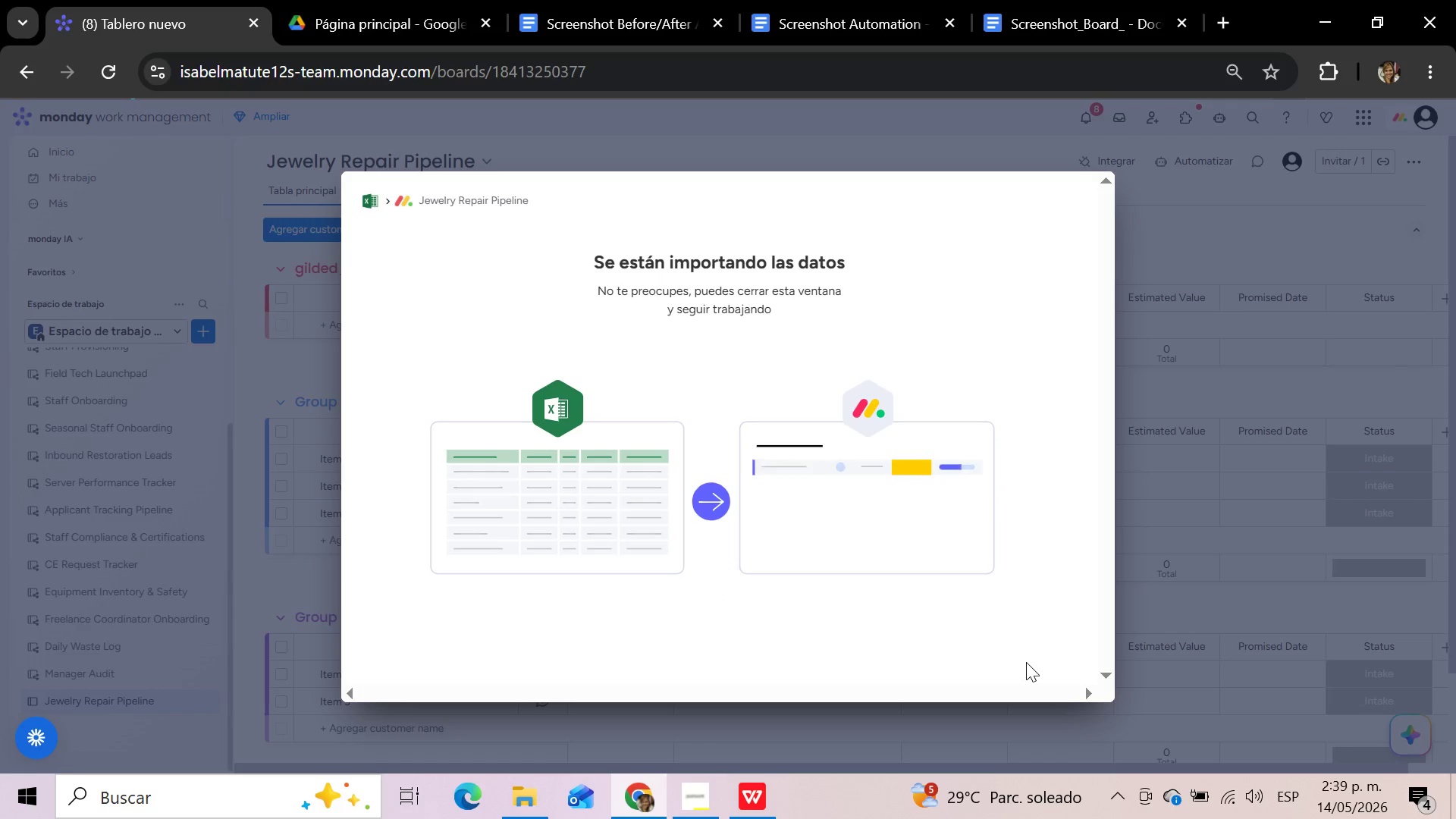 
left_click([993, 326])
 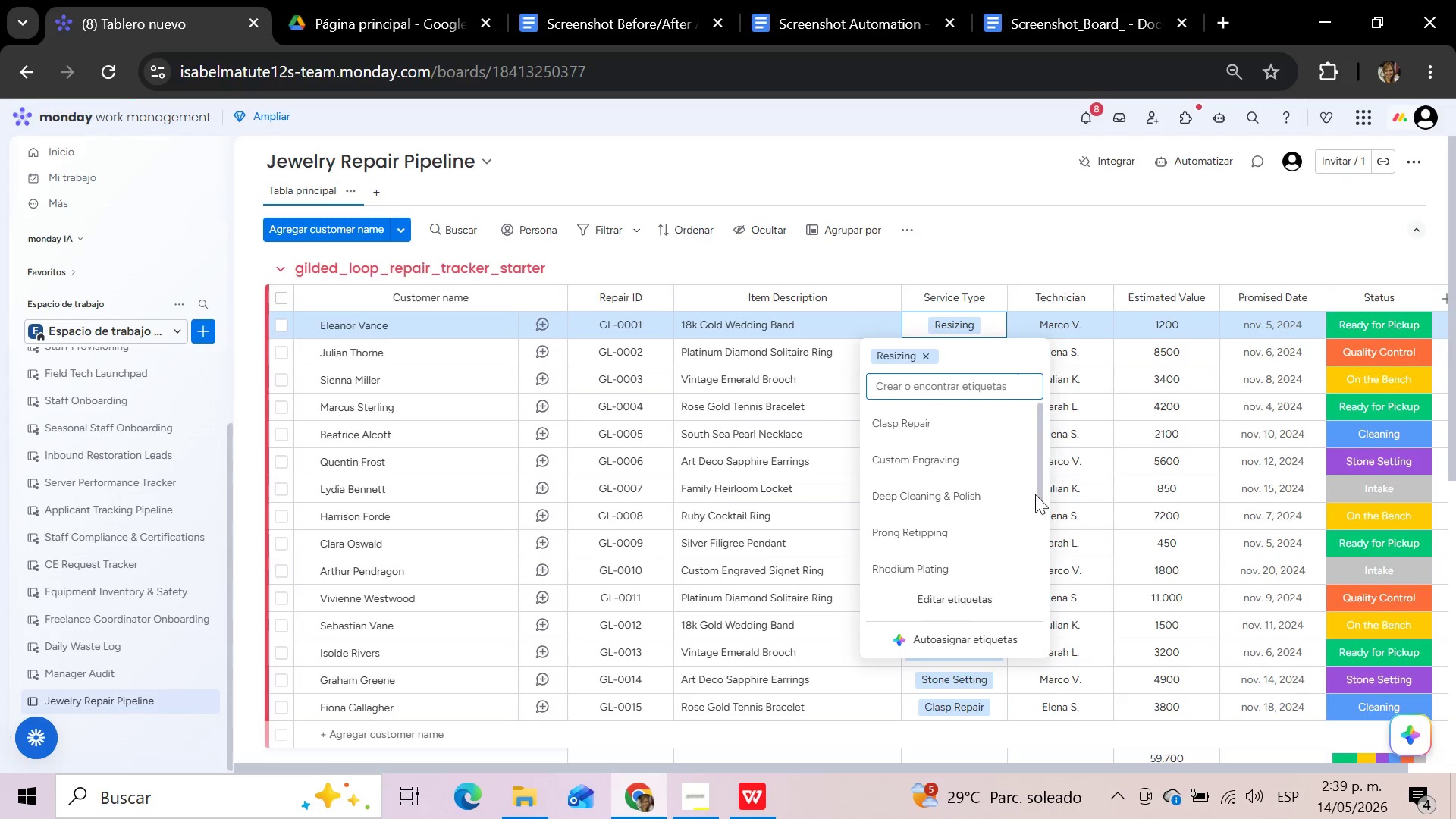 
left_click([968, 604])
 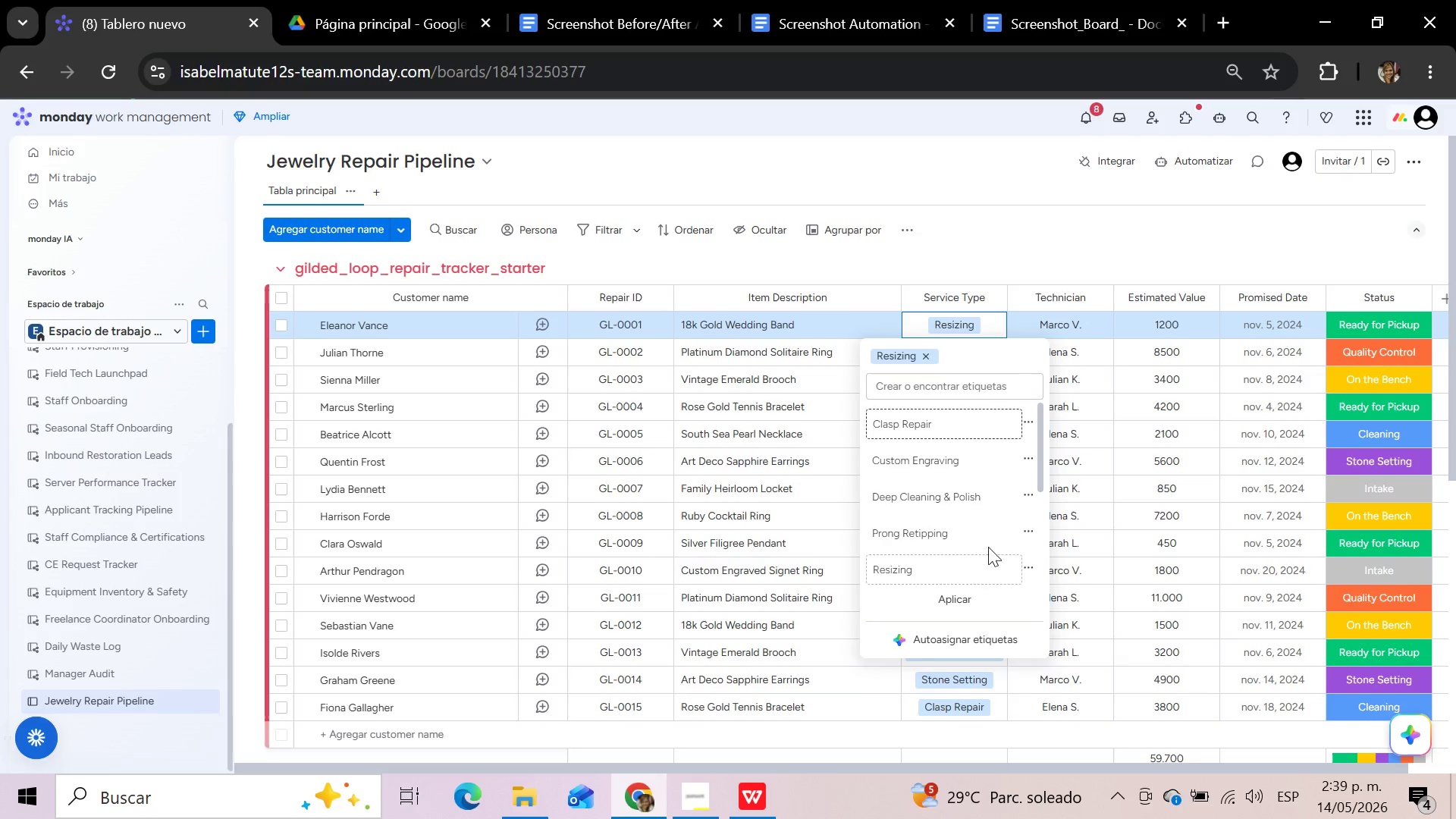 
scroll: coordinate [992, 543], scroll_direction: down, amount: 2.0
 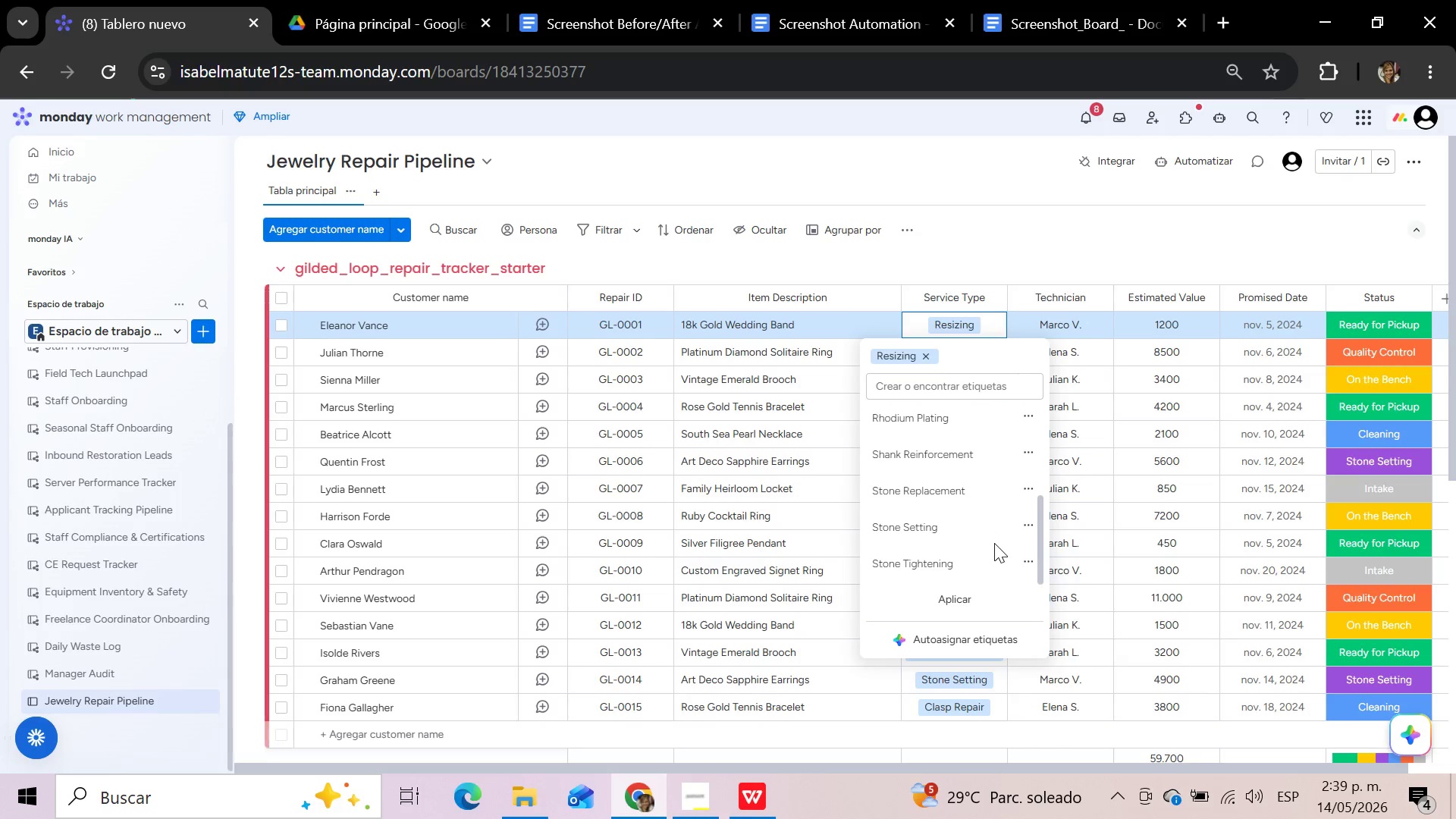 
scroll: coordinate [996, 543], scroll_direction: up, amount: 1.0
 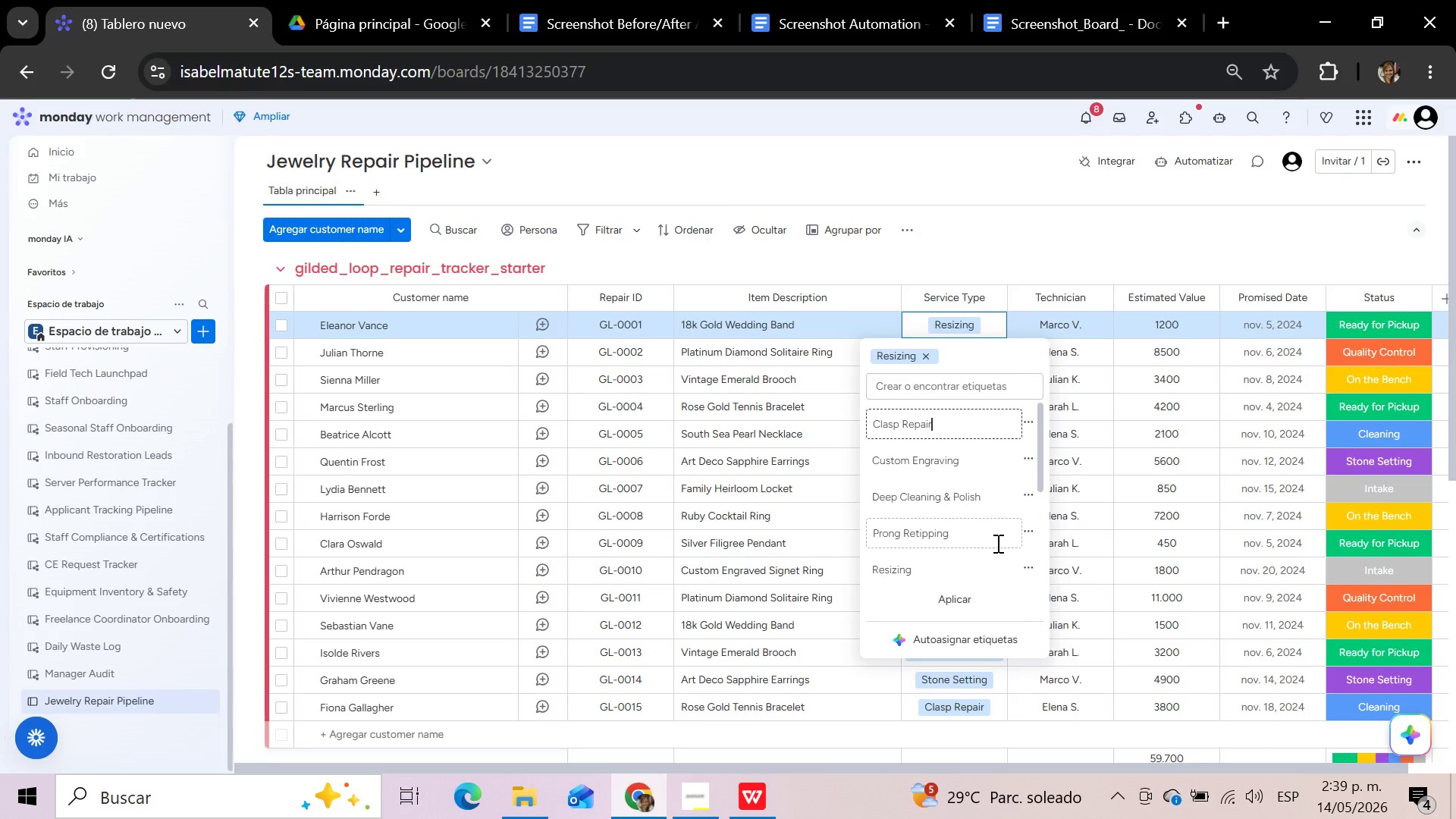 
scroll: coordinate [997, 517], scroll_direction: down, amount: 2.0
 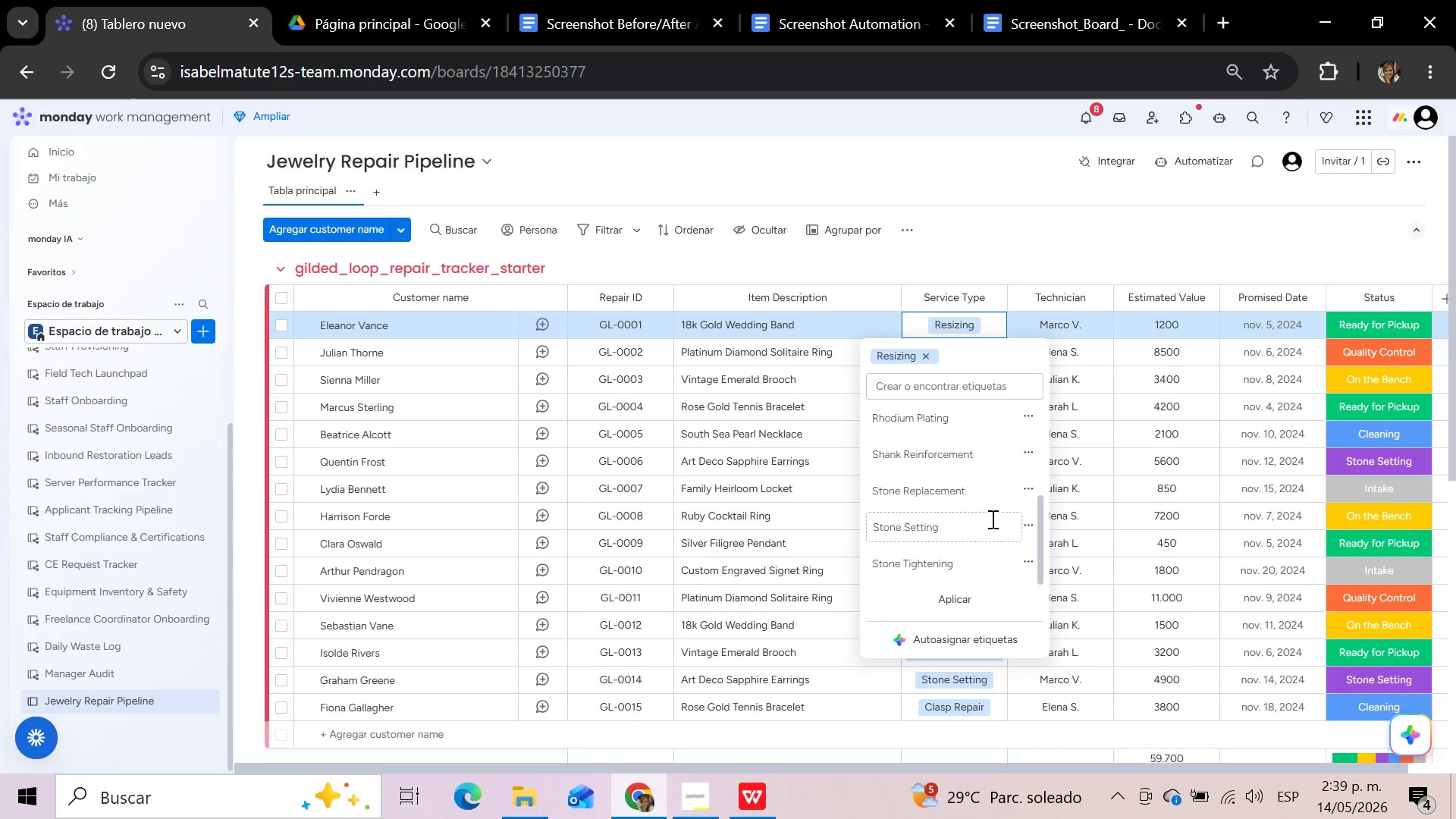 
left_click([1003, 236])
 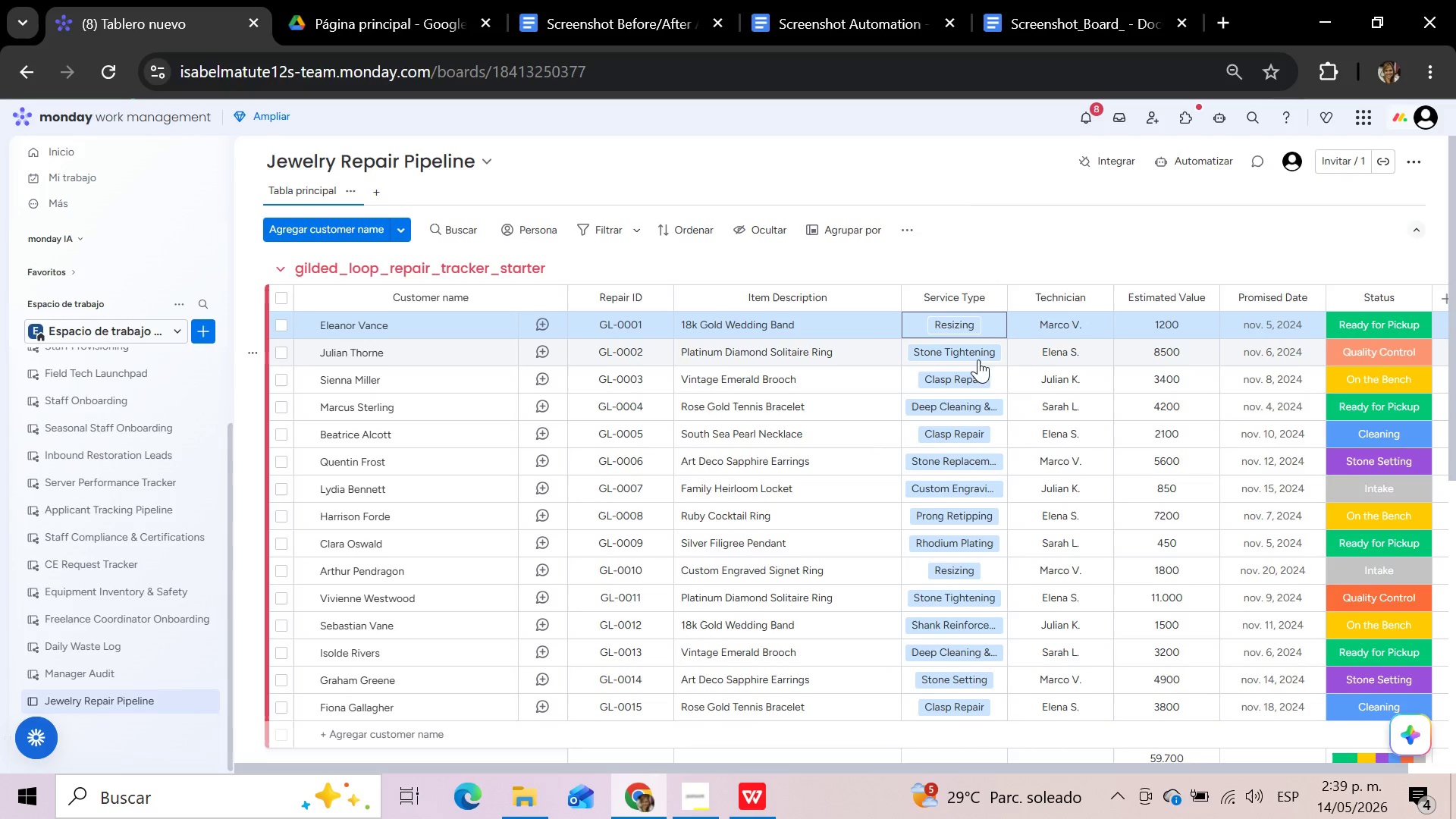 
left_click([991, 350])
 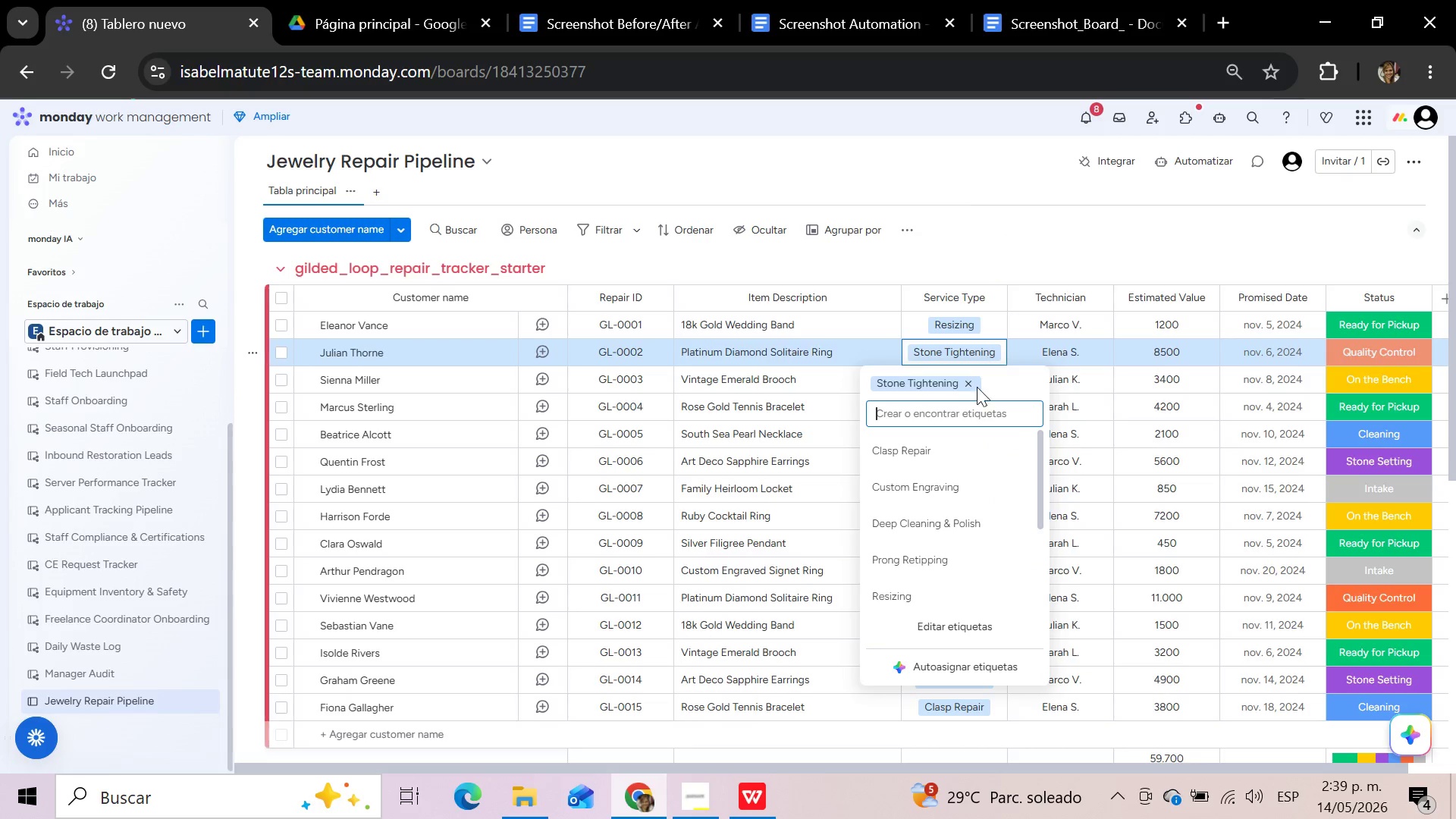 
scroll: coordinate [974, 450], scroll_direction: up, amount: 3.0
 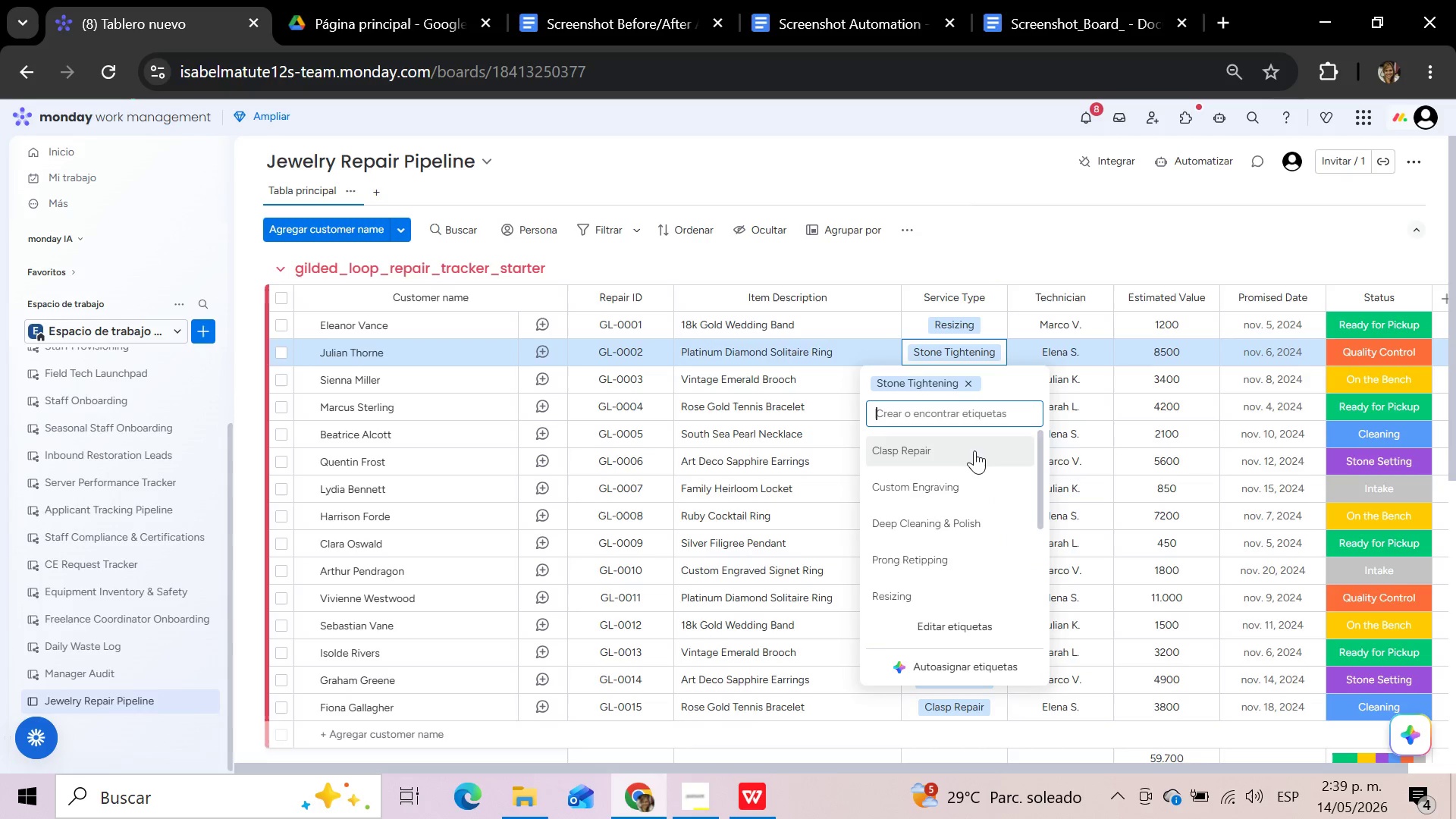 
scroll: coordinate [974, 450], scroll_direction: down, amount: 1.0
 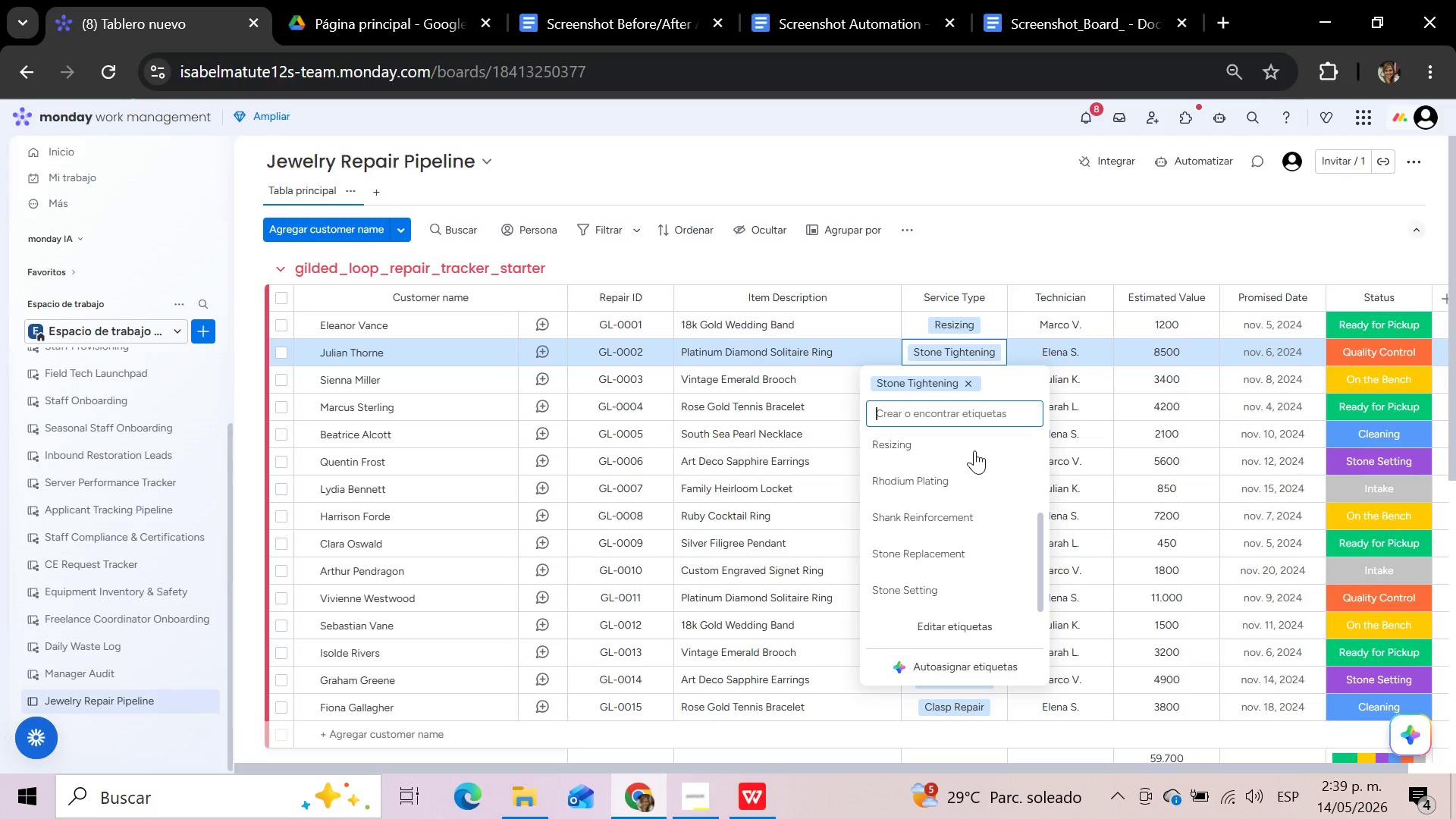 
left_click([1000, 242])
 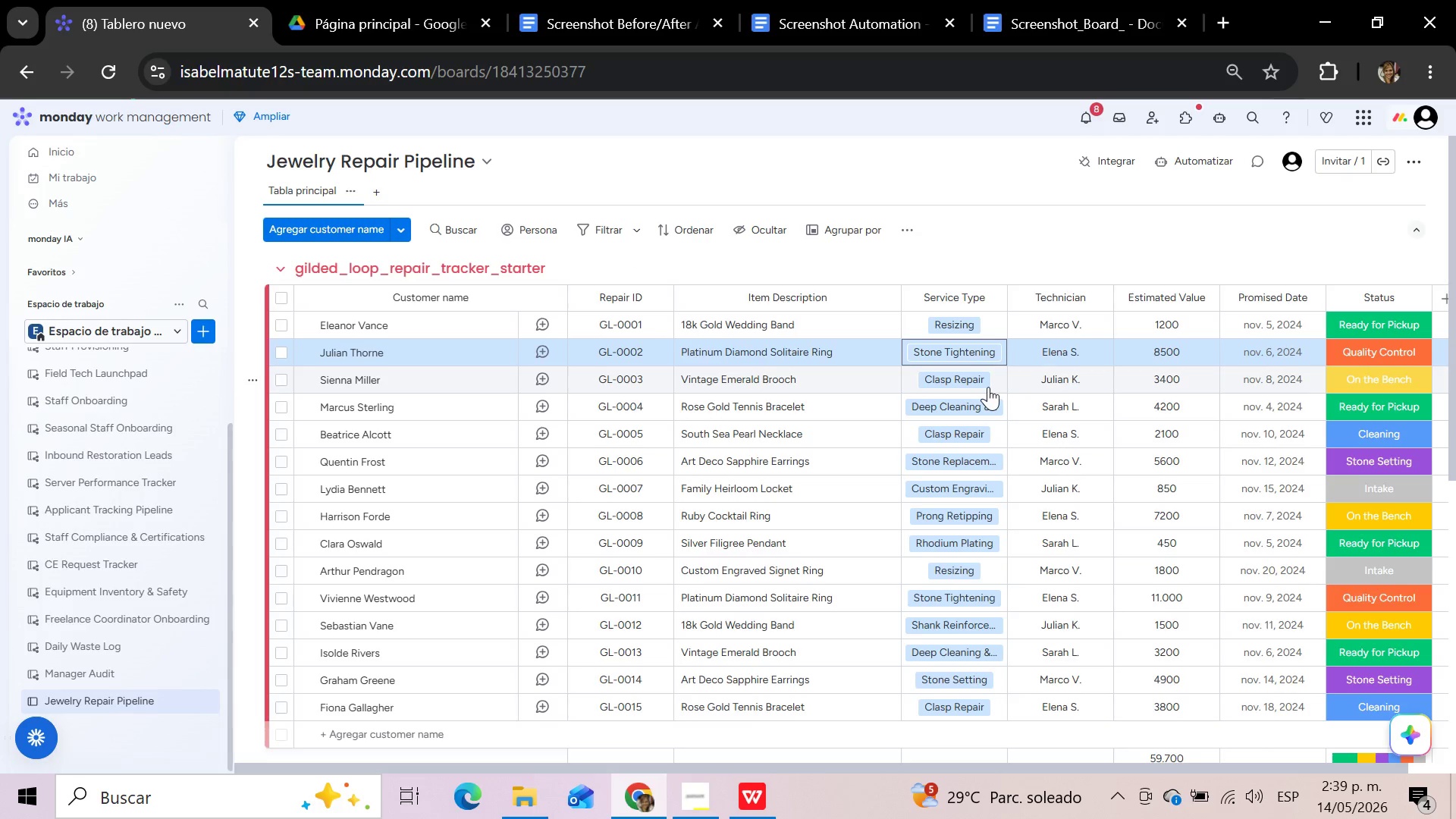 
left_click([988, 387])
 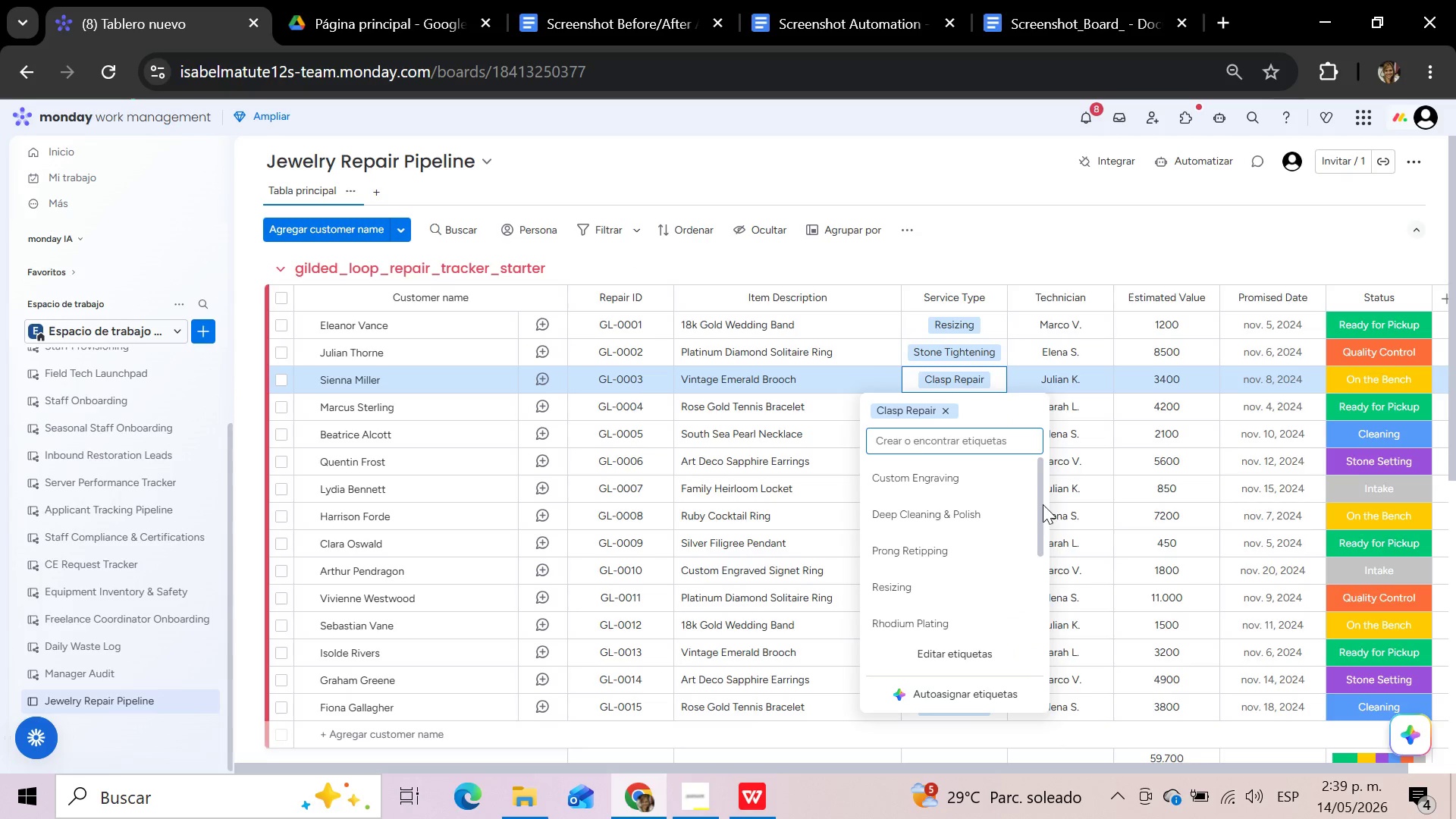 
left_click_drag(start_coordinate=[1037, 504], to_coordinate=[1032, 624])
 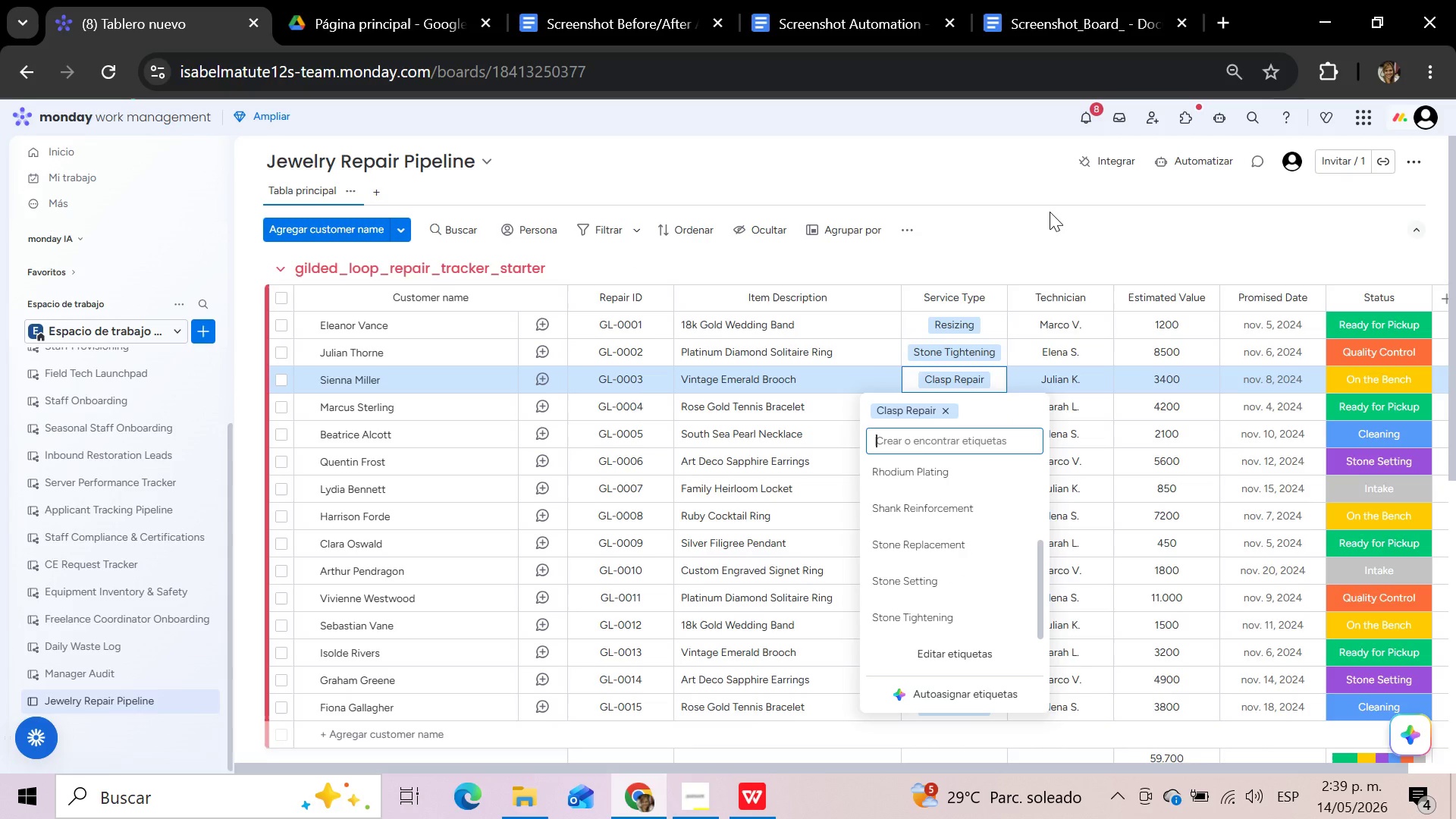 
left_click([1040, 247])
 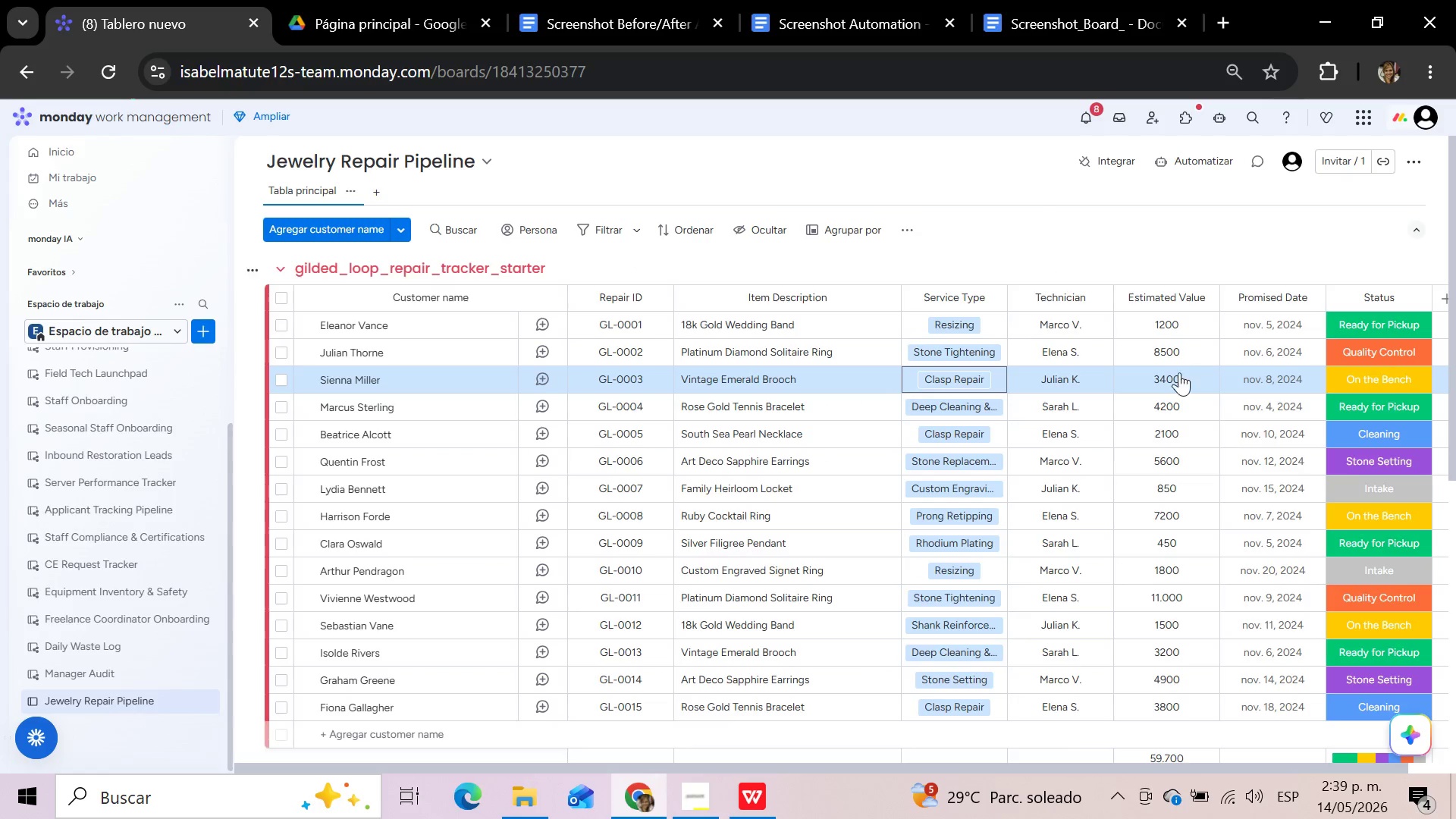 
scroll: coordinate [1341, 466], scroll_direction: down, amount: 3.0
 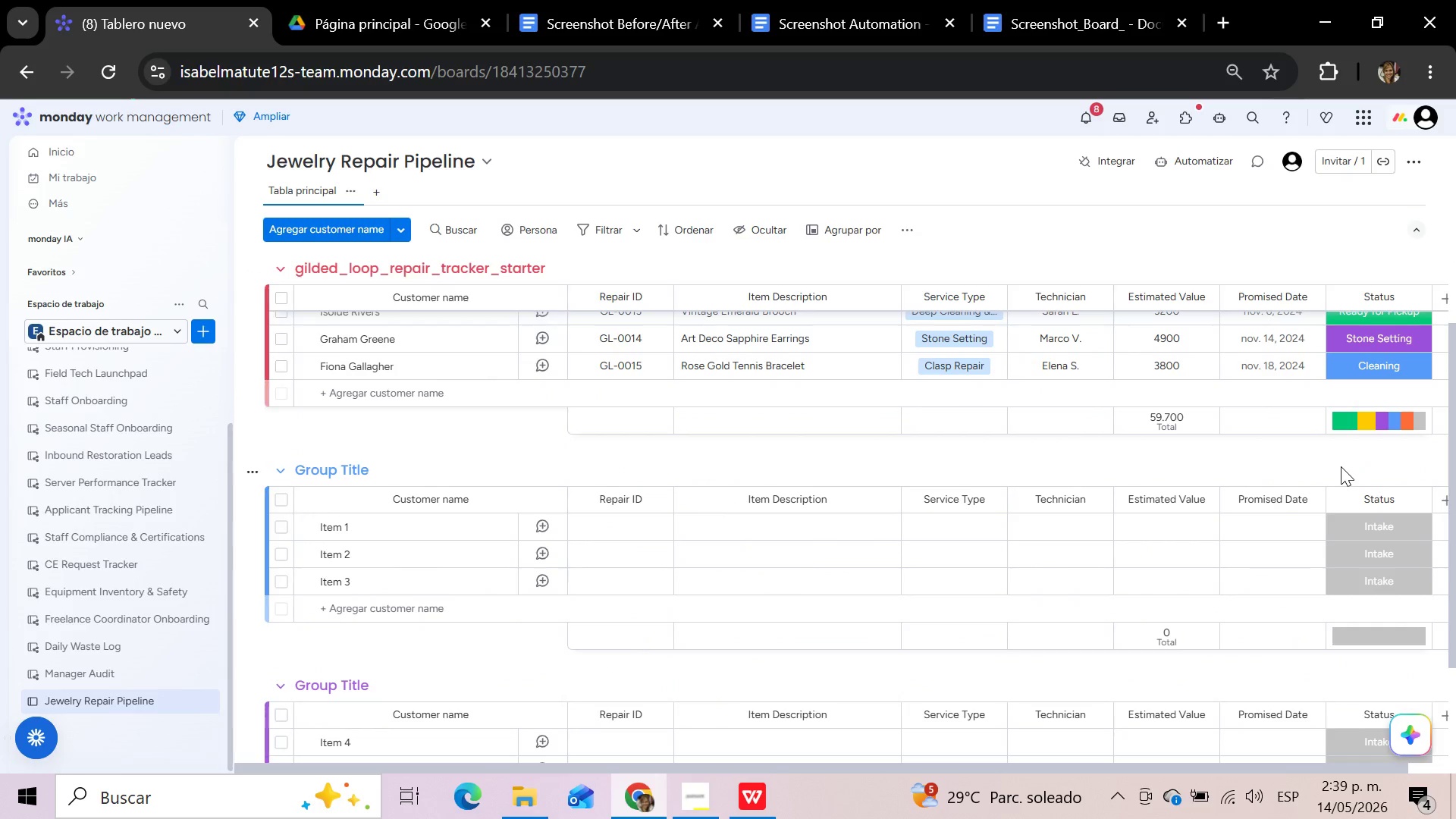 
scroll: coordinate [1341, 466], scroll_direction: up, amount: 5.0
 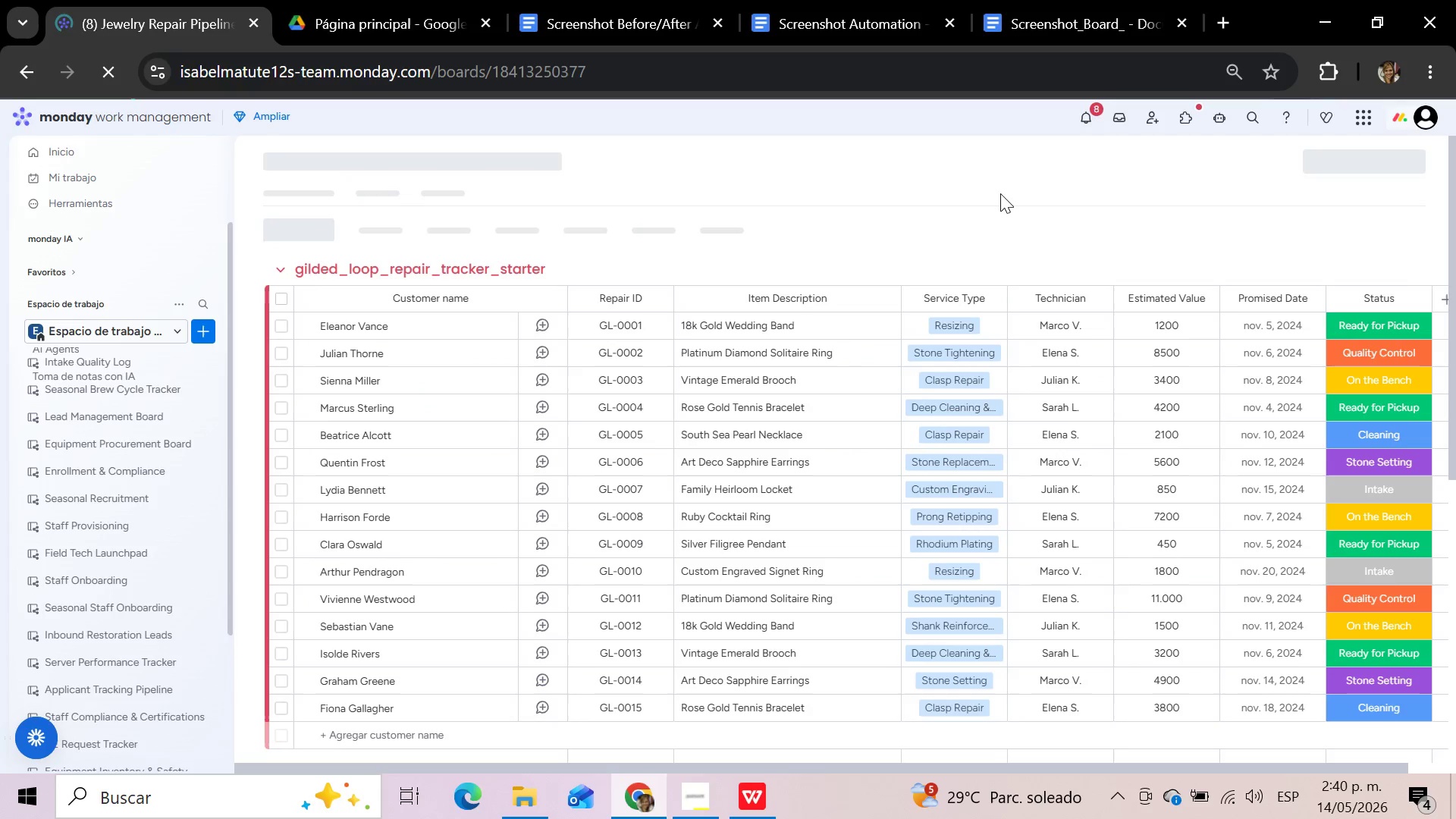 
wait(23.33)
 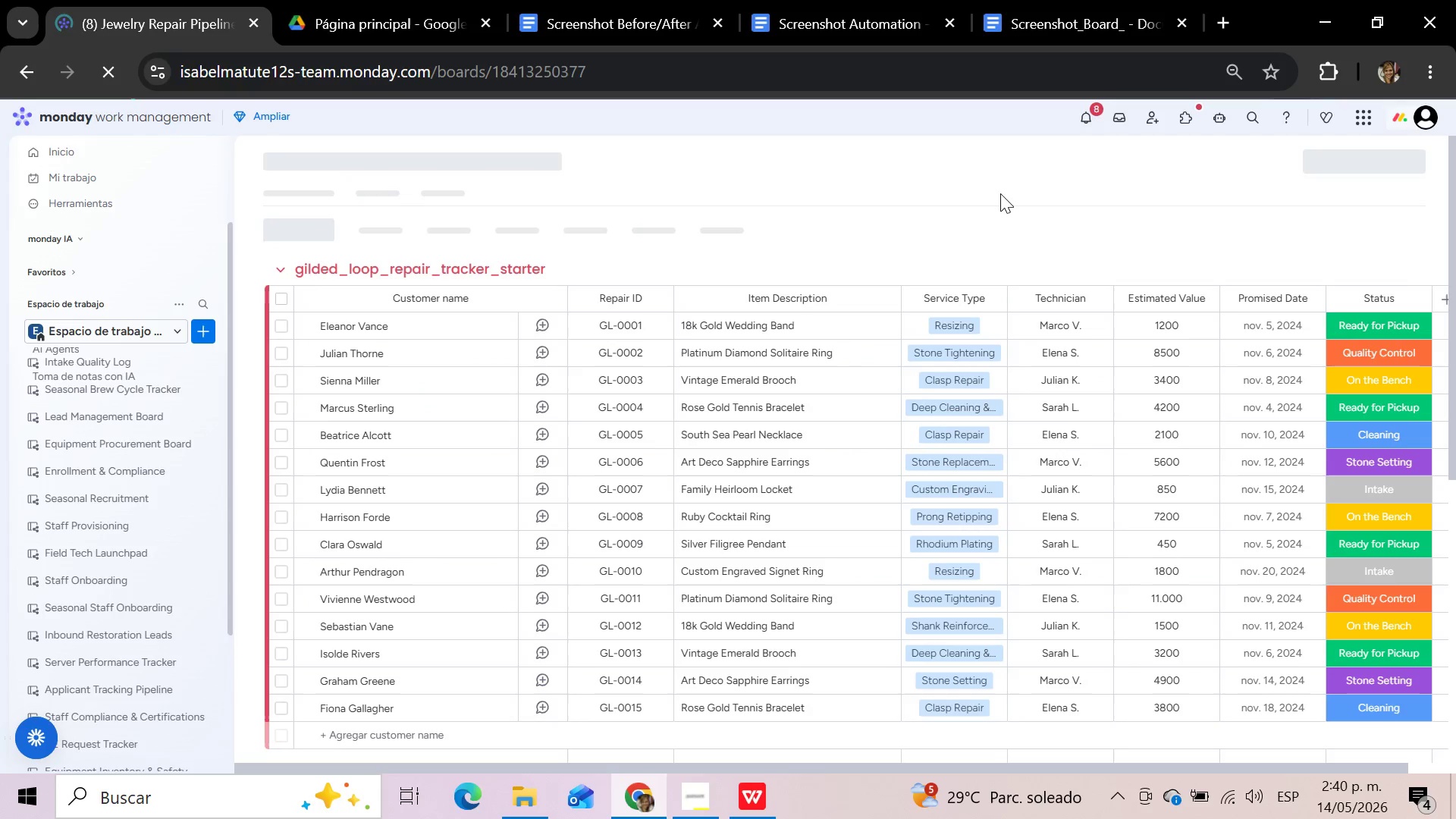 
left_click([541, 273])
 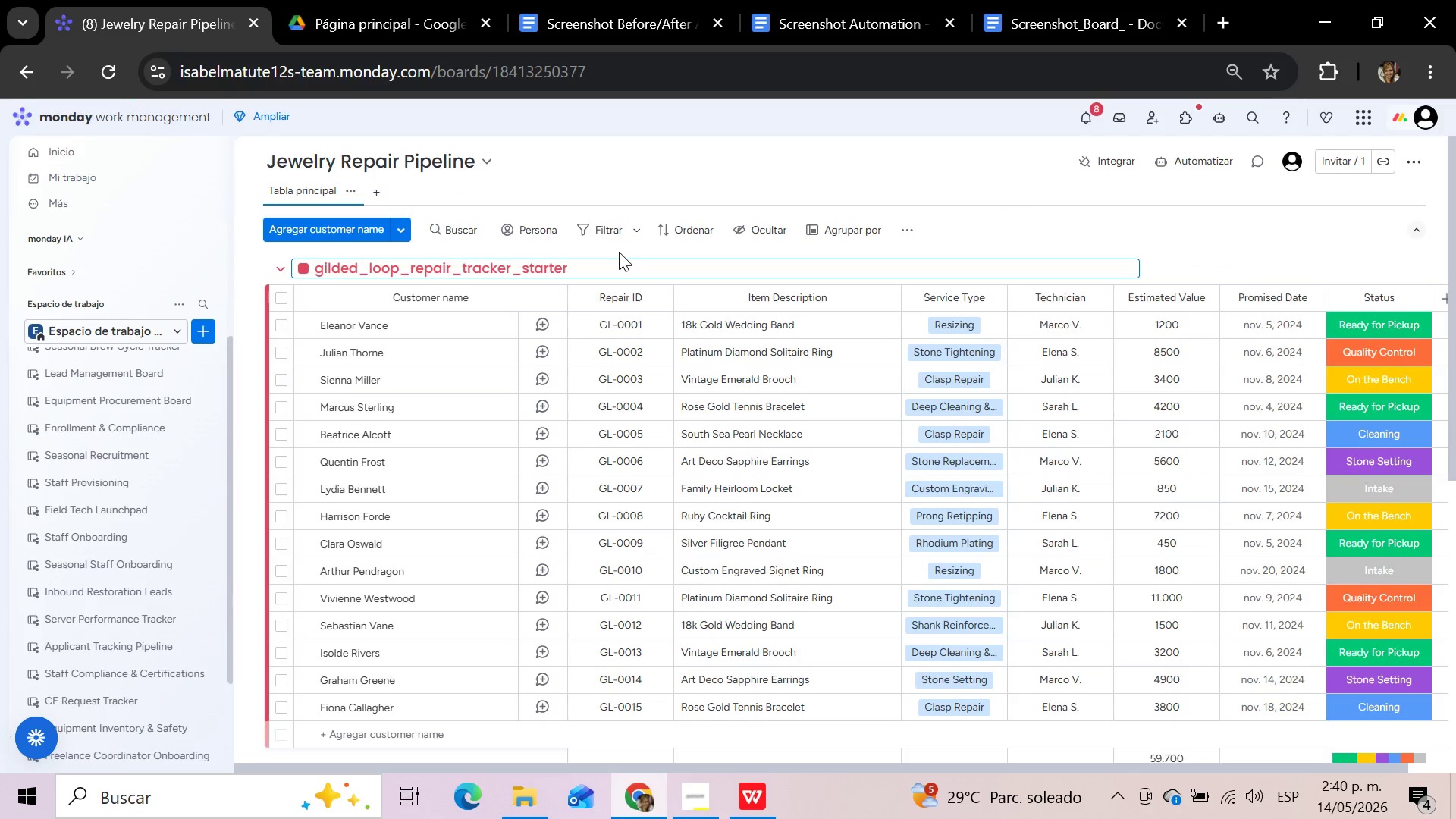 
hold_key(key=Backspace, duration=1.52)
 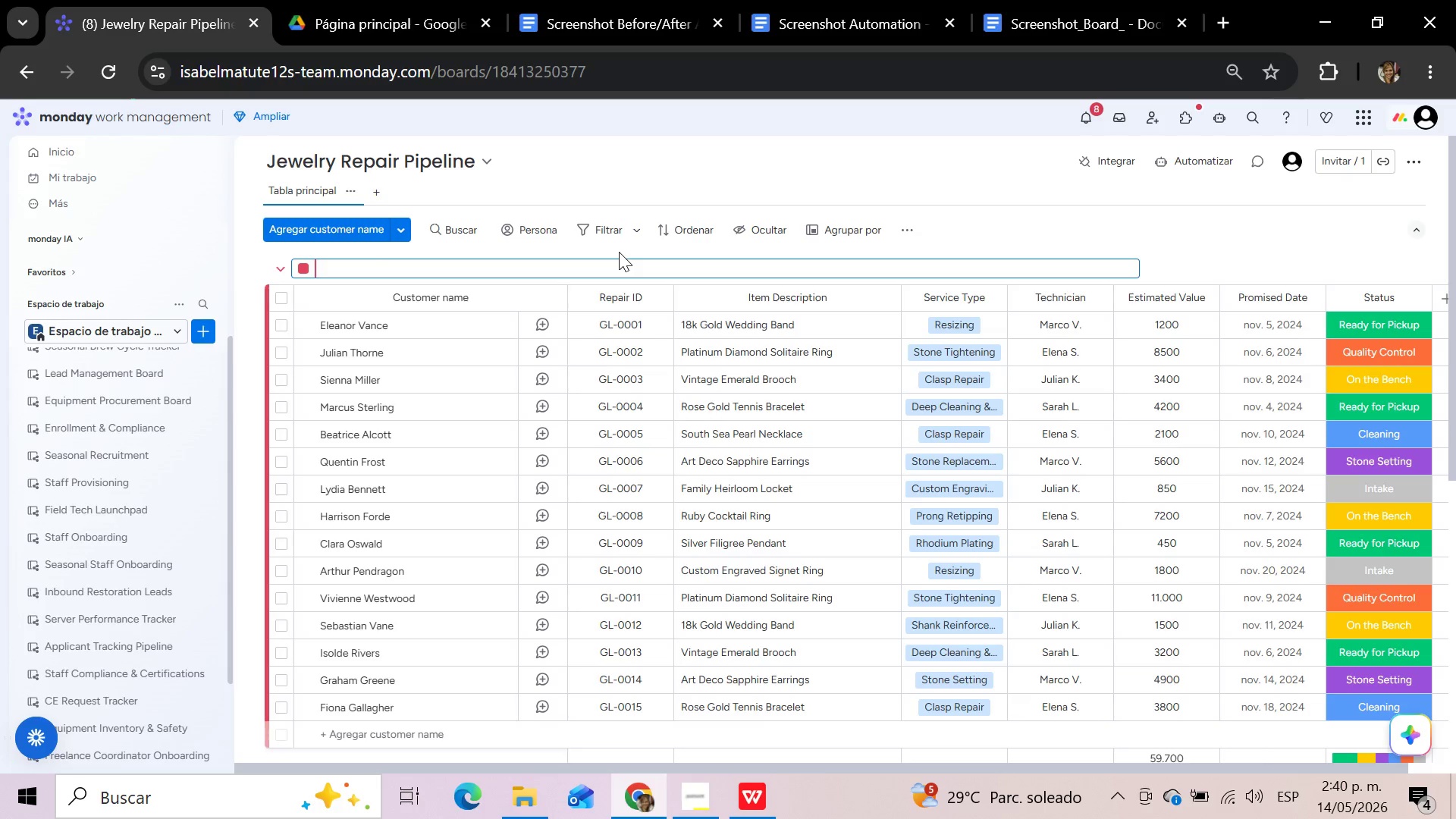 
hold_key(key=Backspace, duration=0.45)
 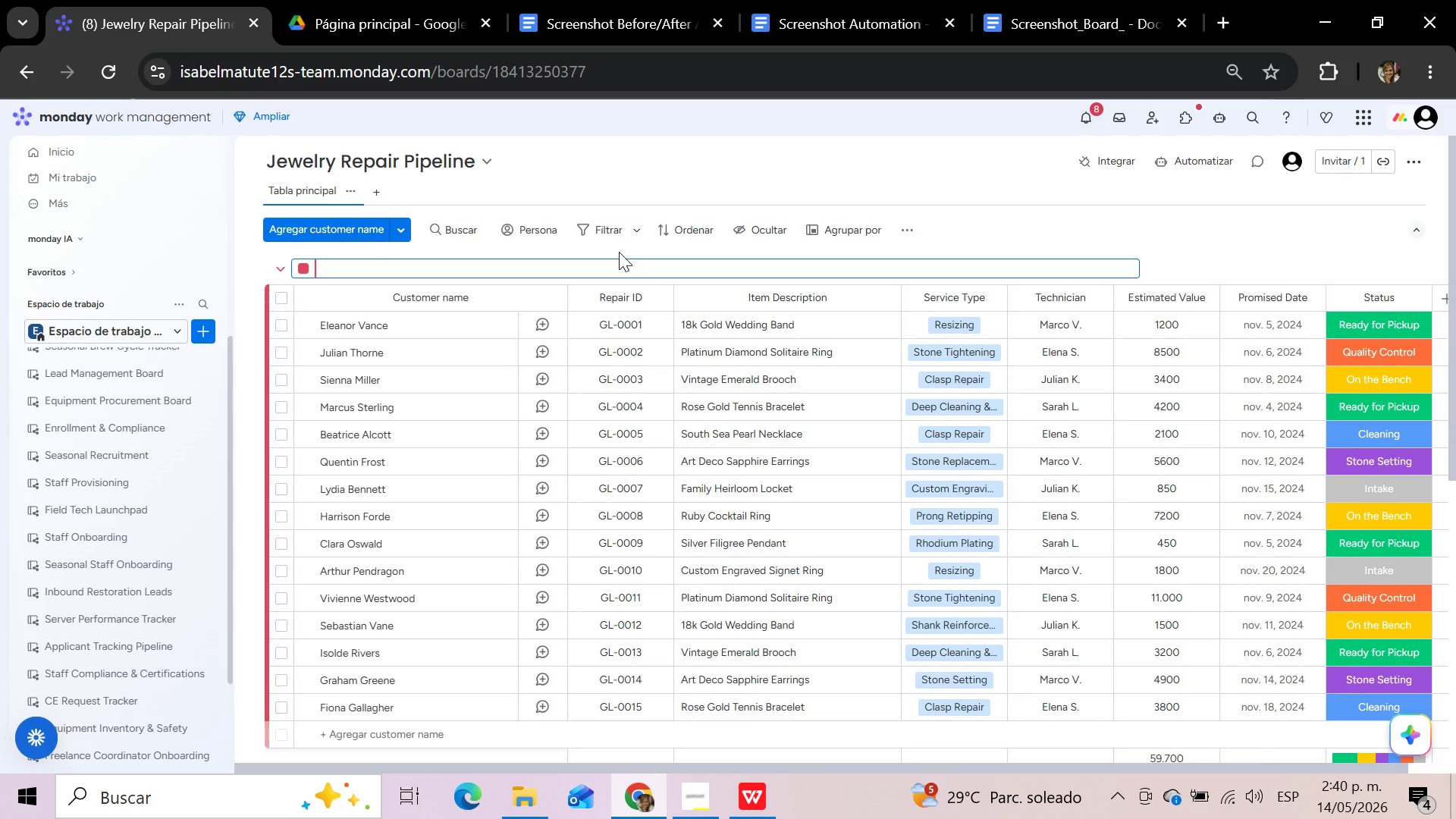 
type(Active Repairs)
 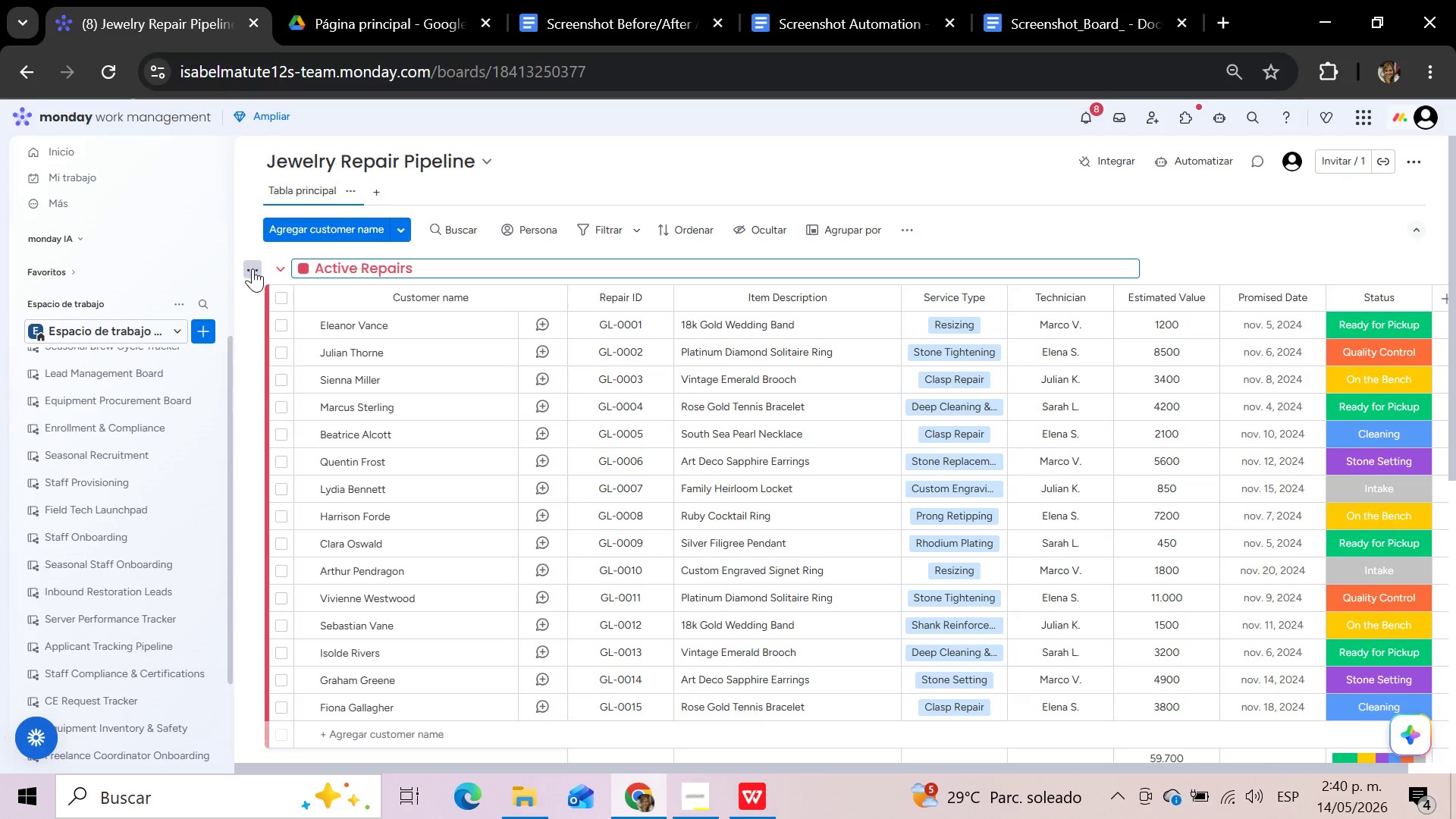 
left_click([253, 268])
 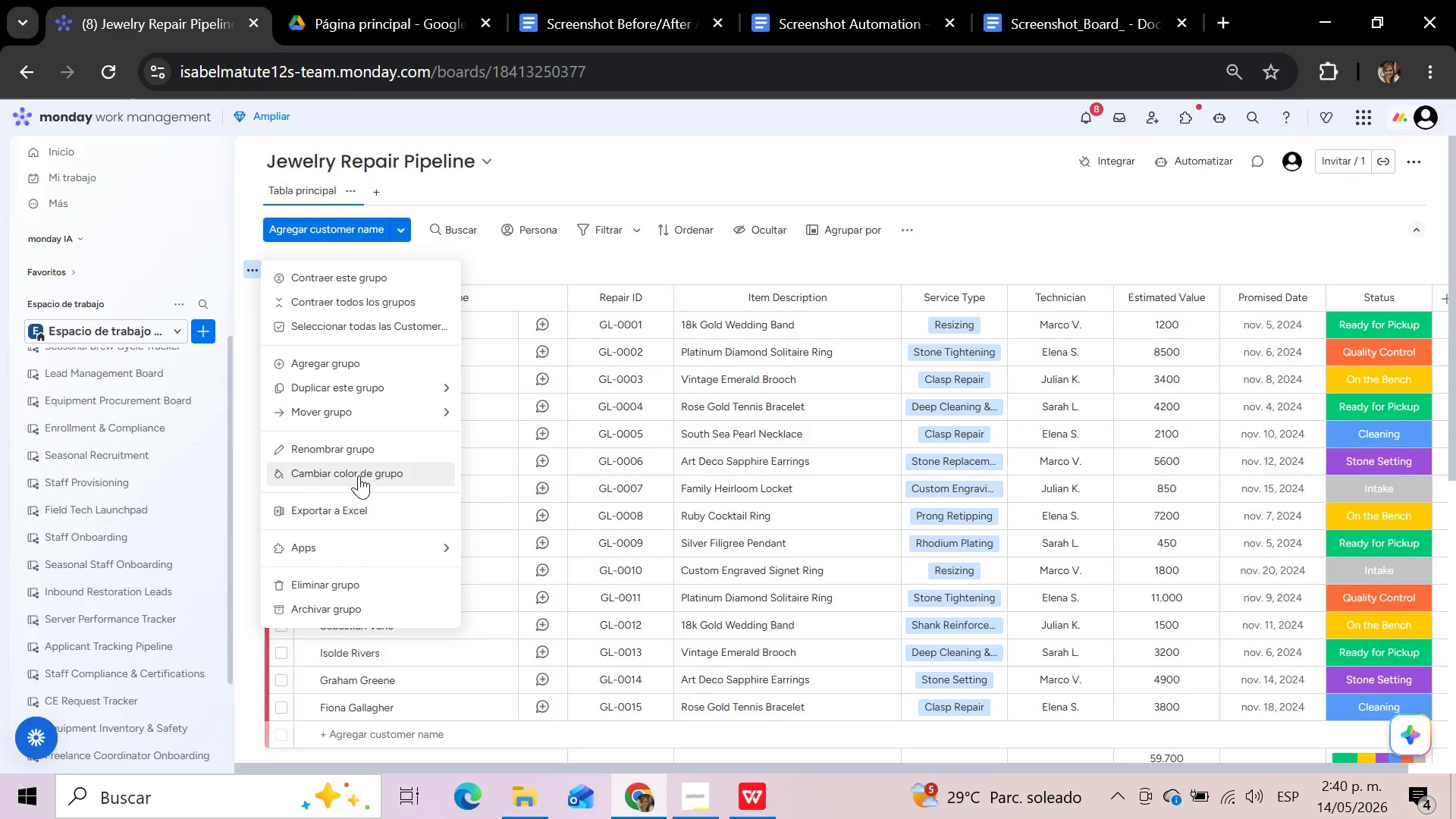 
left_click([359, 475])
 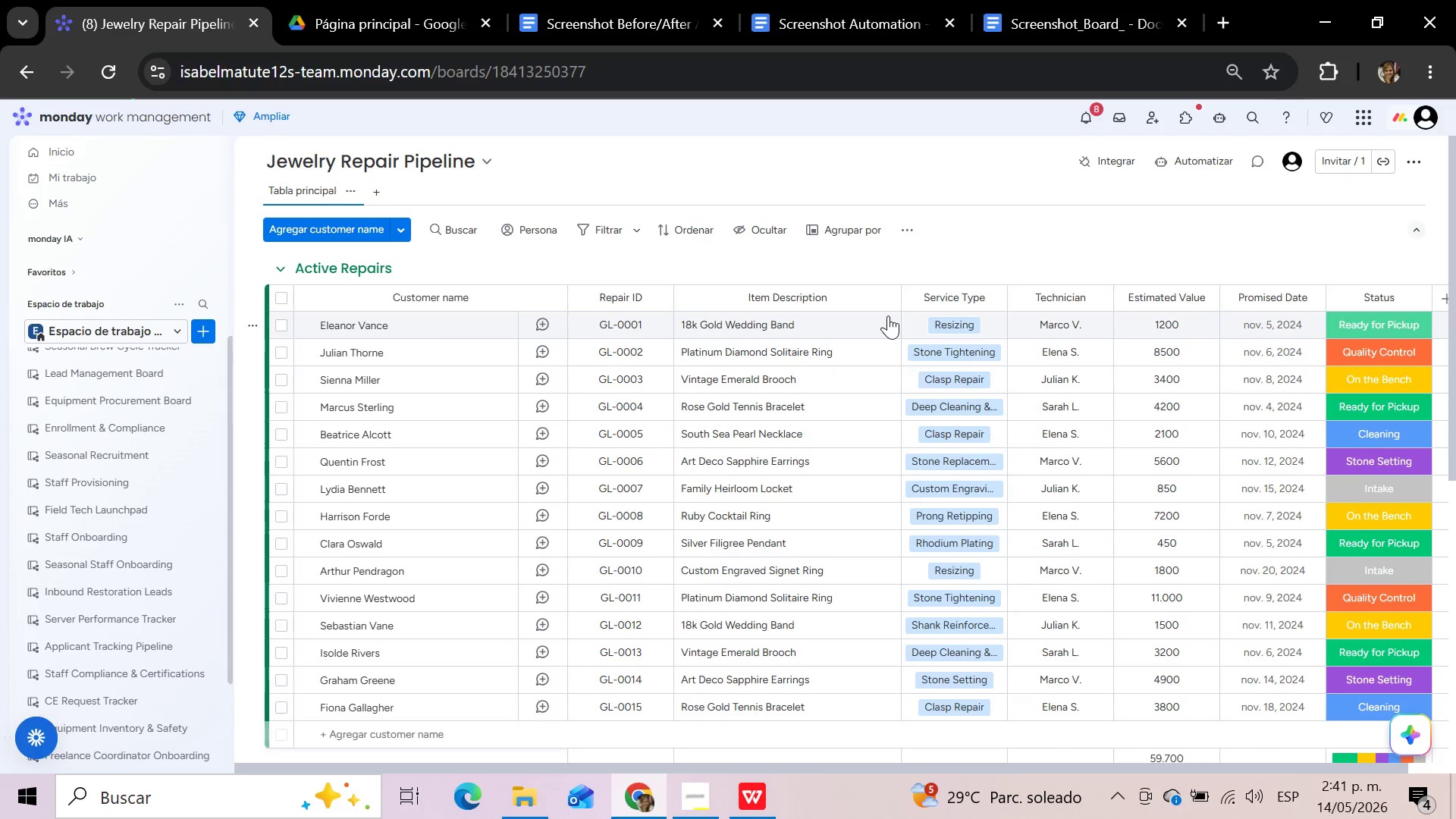 
wait(24.61)
 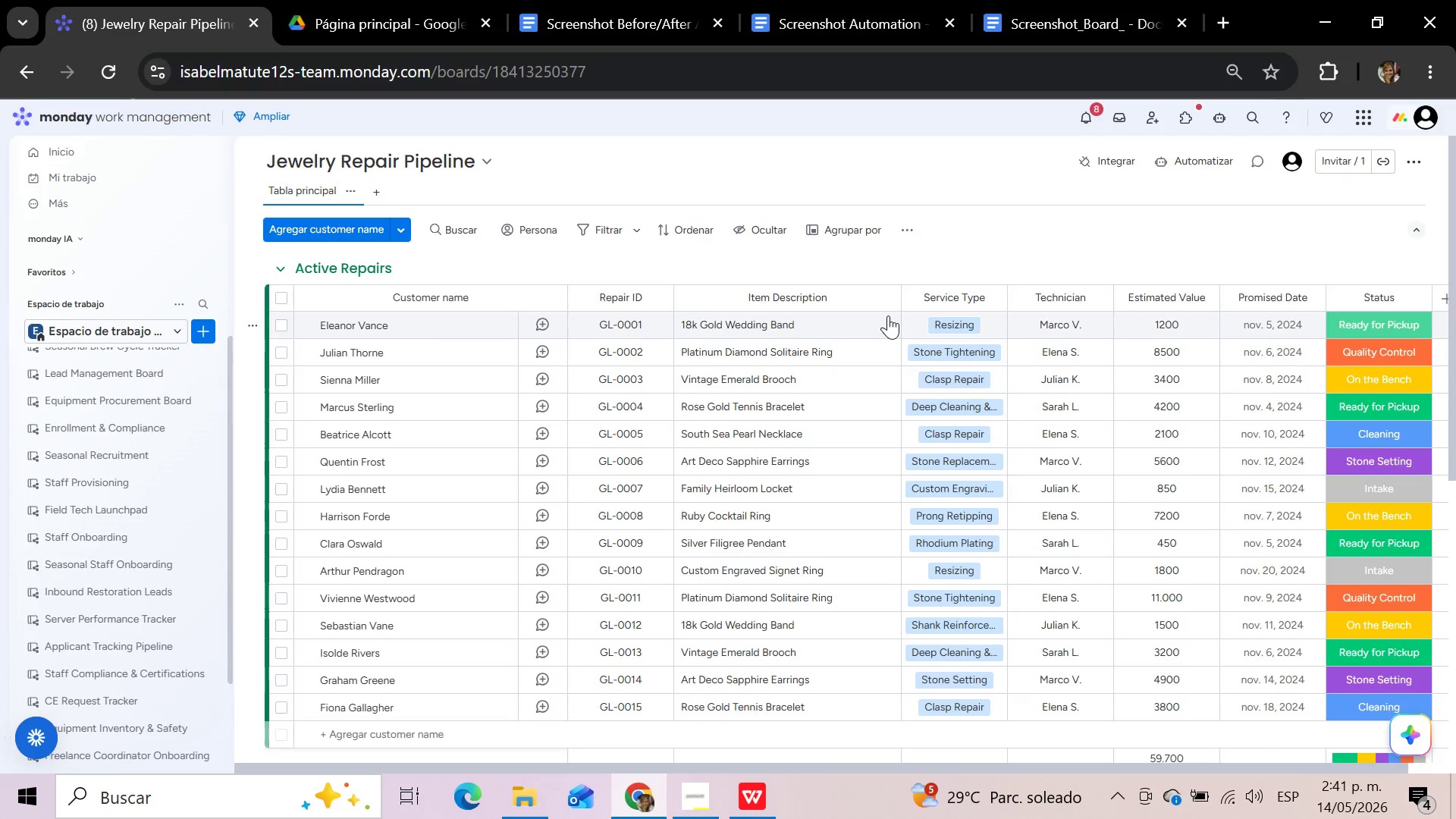 
left_click([1207, 300])
 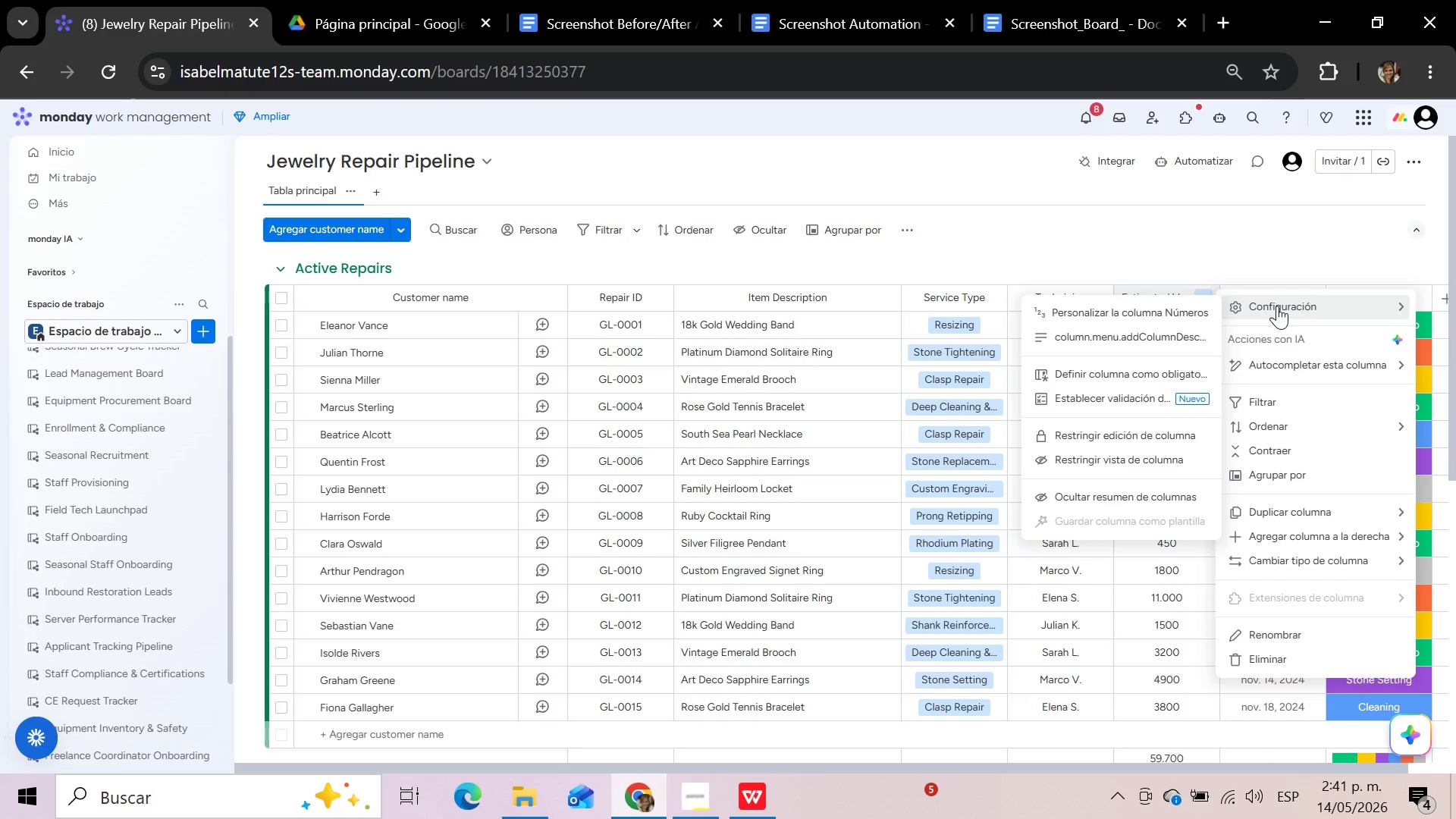 
left_click([1191, 310])
 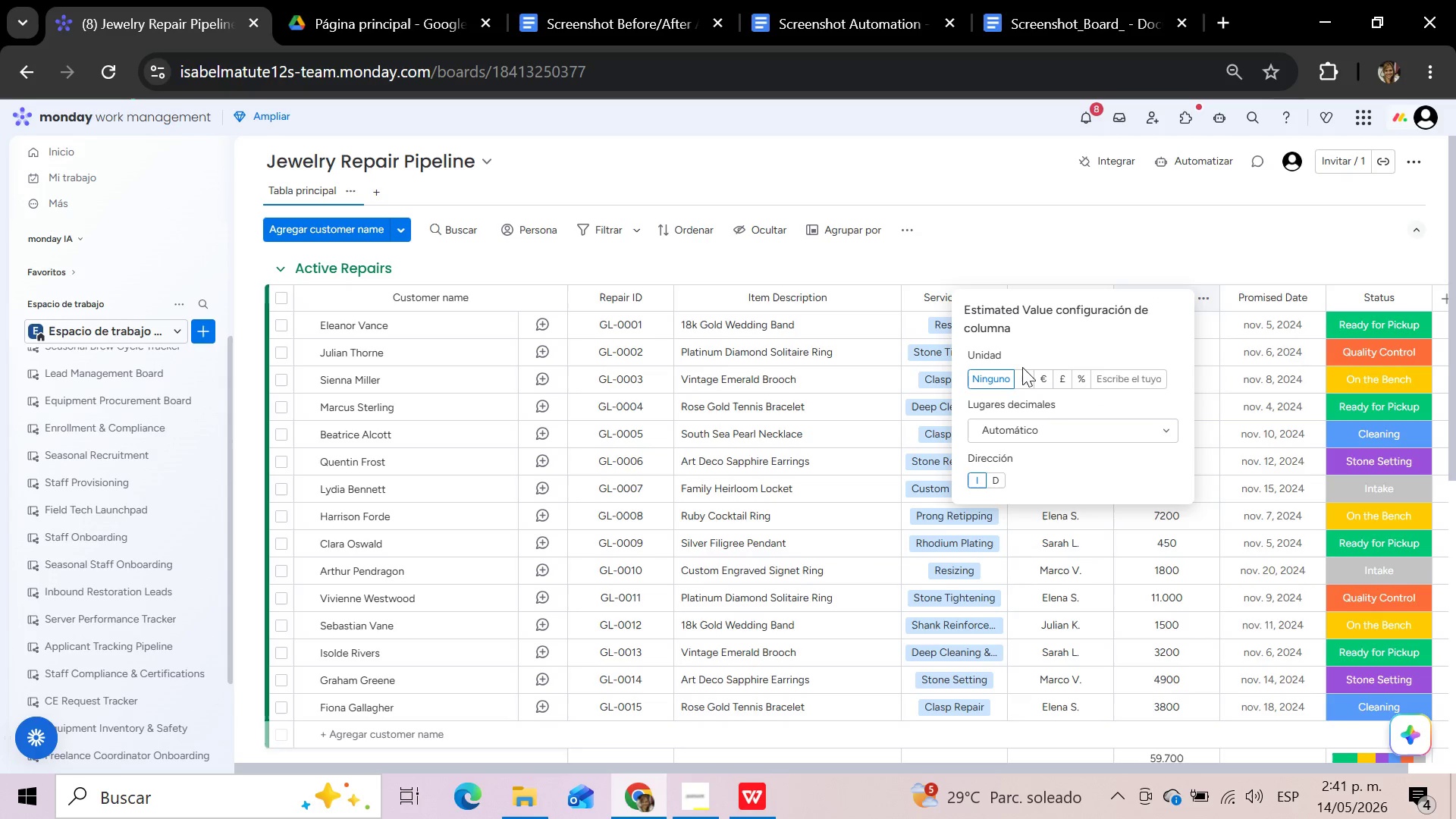 
left_click([1025, 381])
 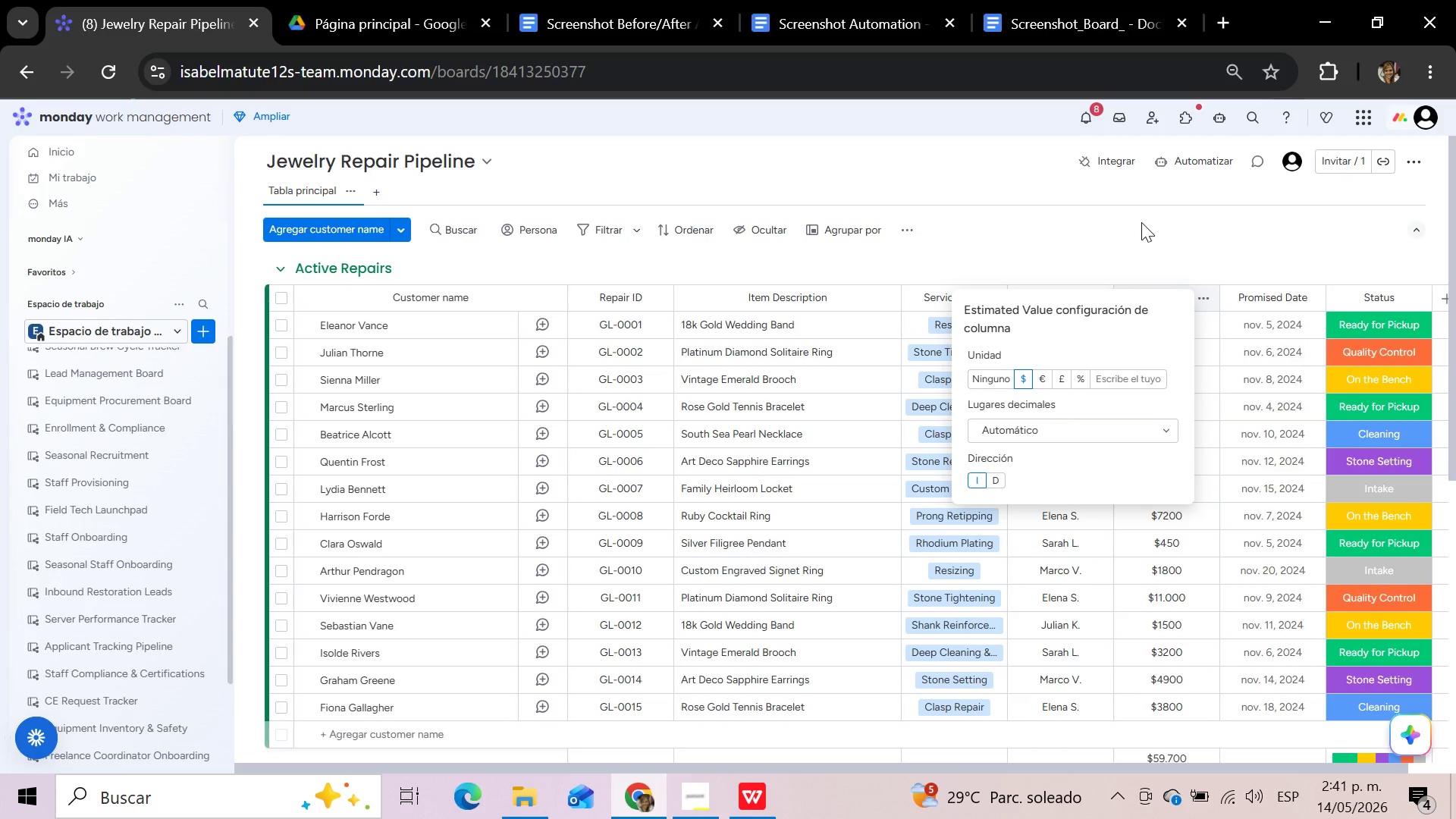 
left_click([1142, 222])
 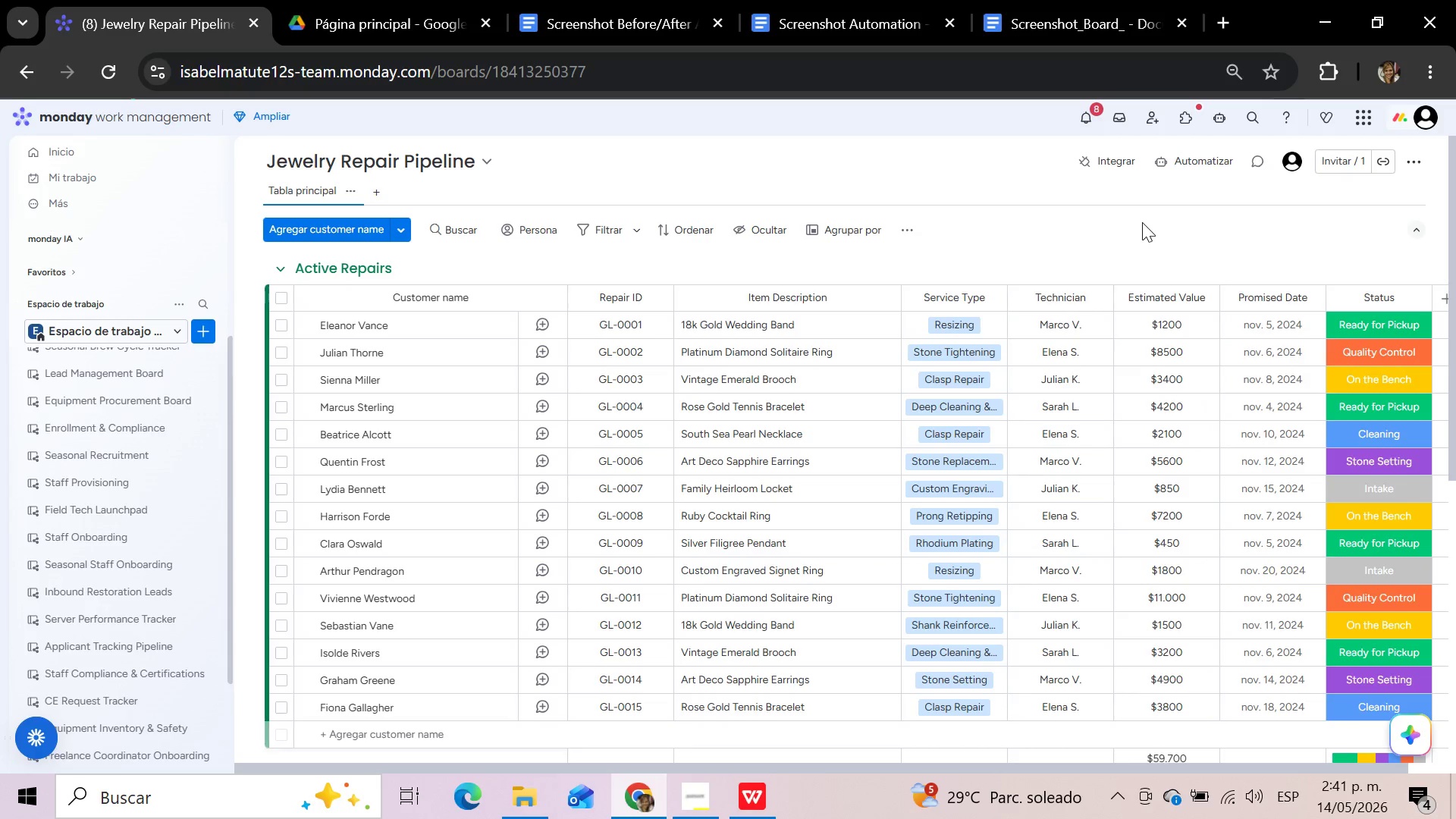 
mouse_move([1228, 312])
 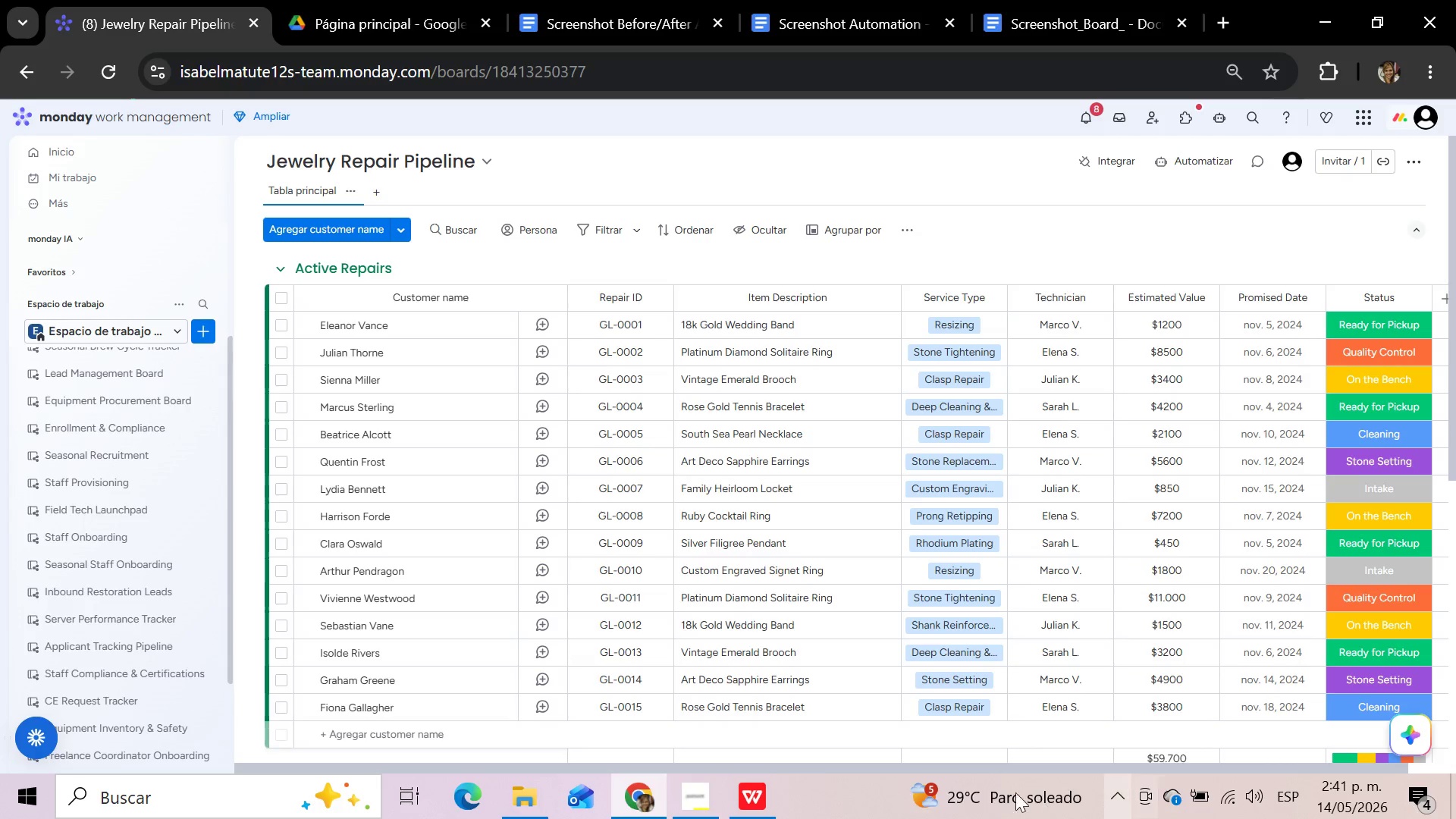 
left_click_drag(start_coordinate=[998, 766], to_coordinate=[1117, 771])
 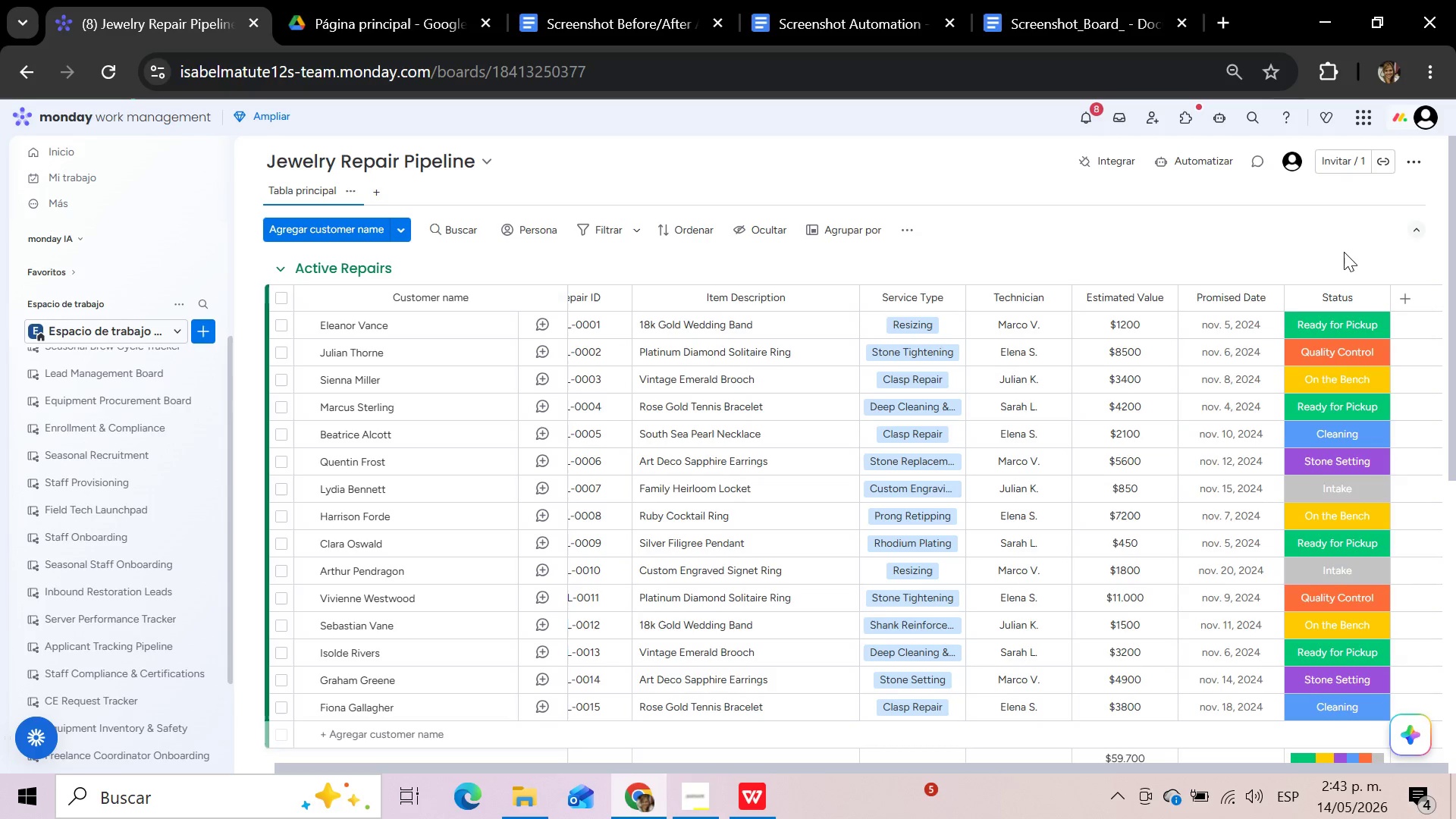 
wait(104.49)
 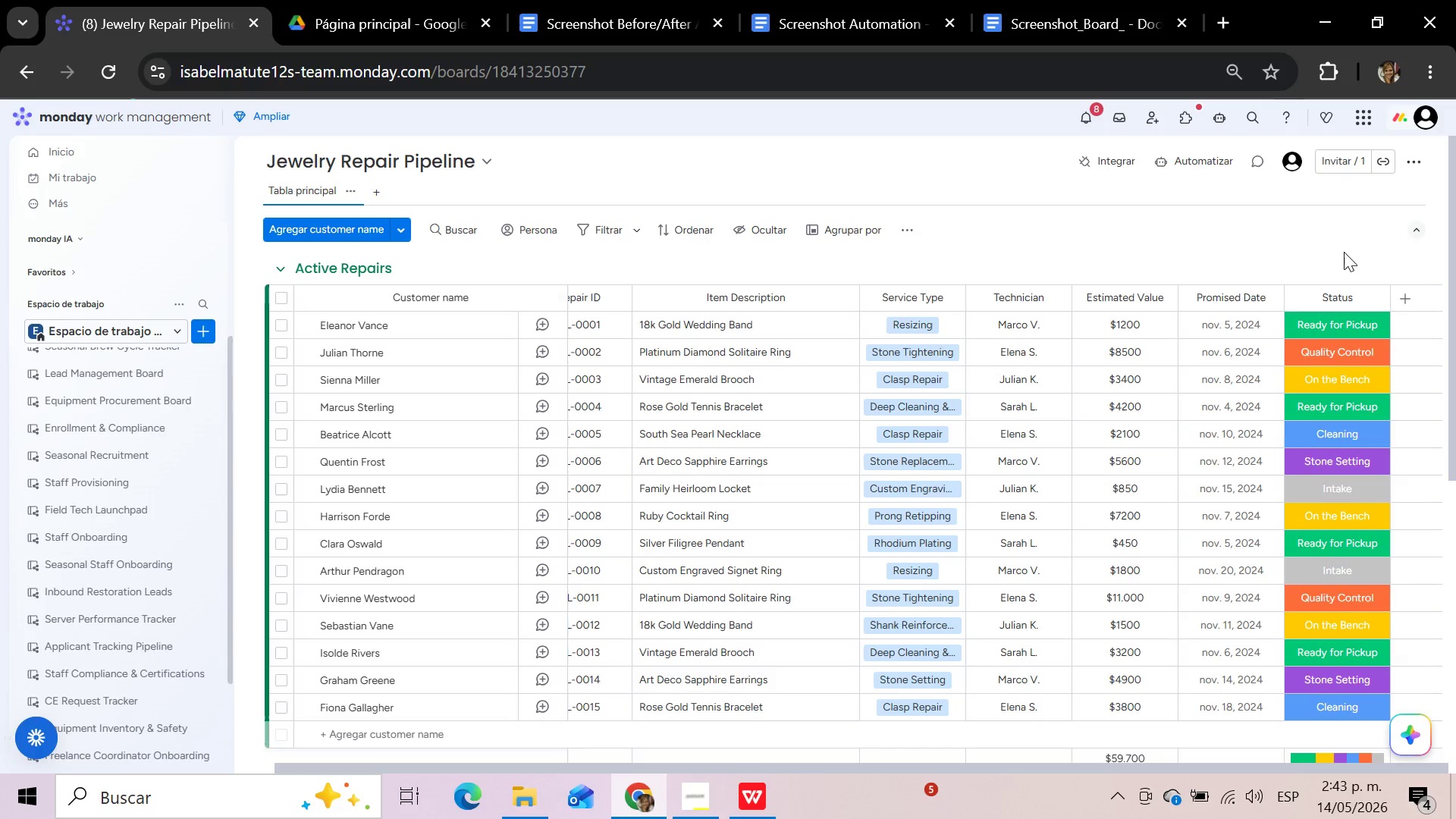 
left_click([691, 806])